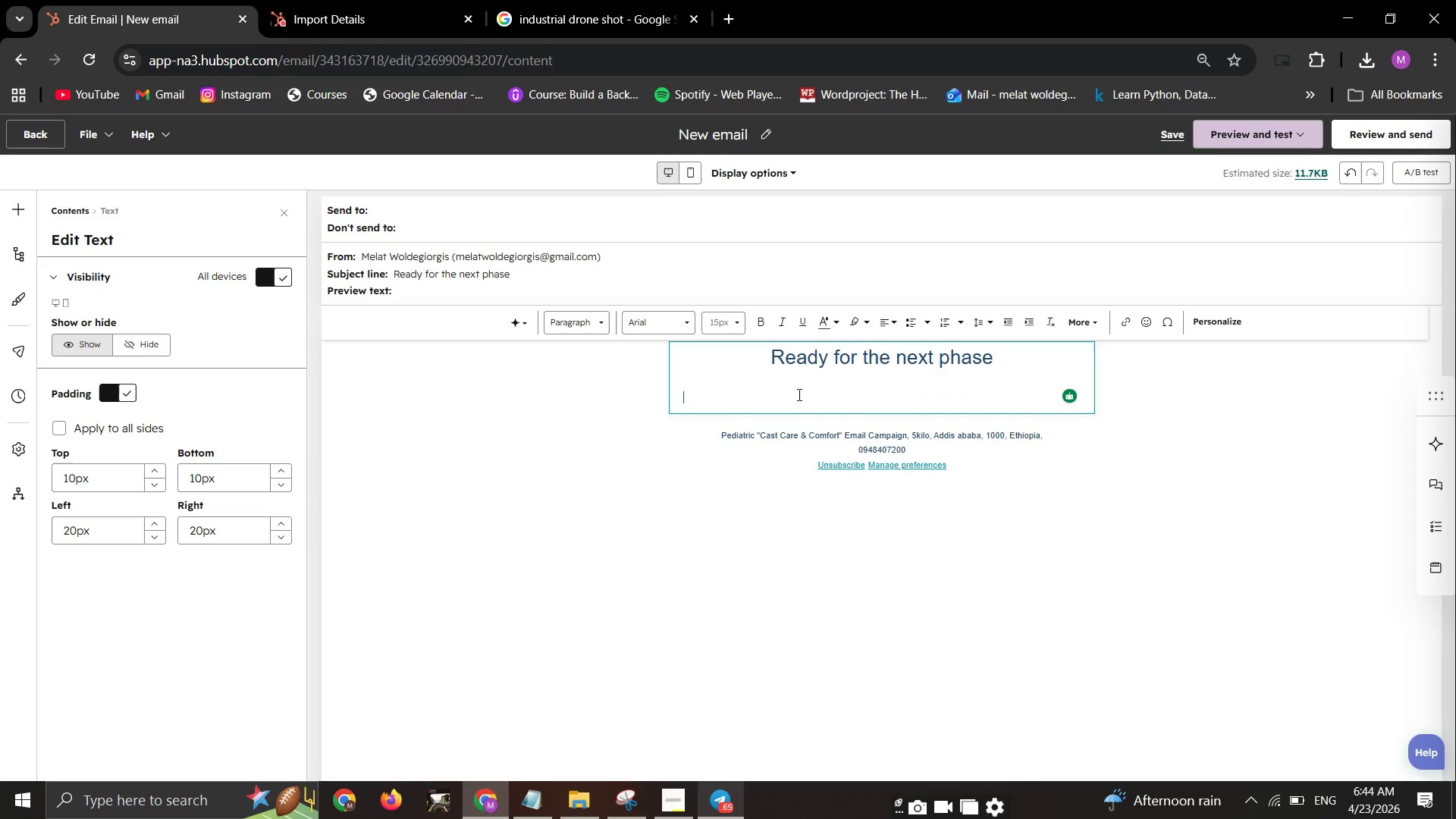 
type(Now that the core capture is complete  many of our construction and manufacturing clients move inr)
key(Backspace)
type(to the next stage with one of th)
 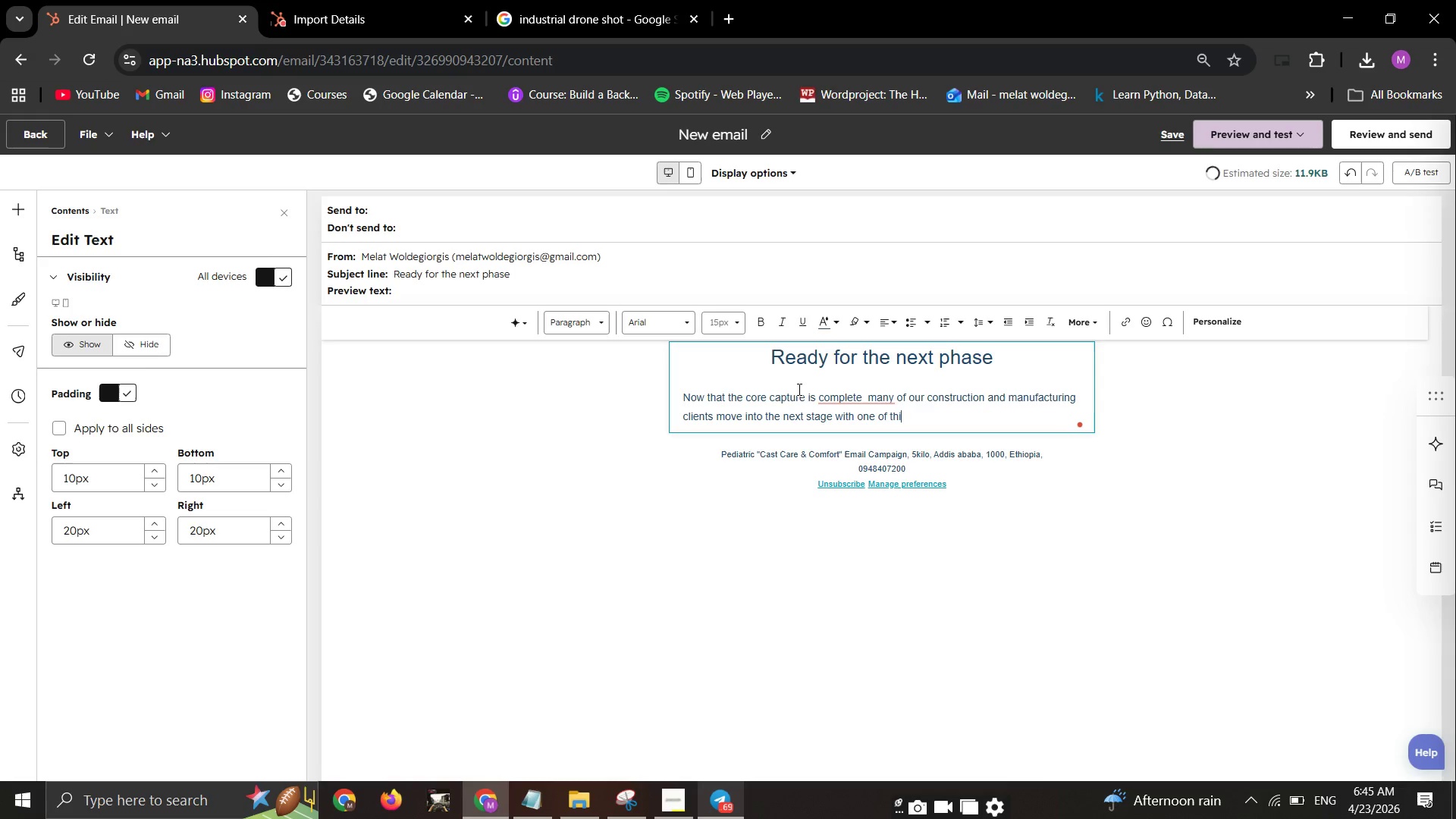 
type(is premium services)
 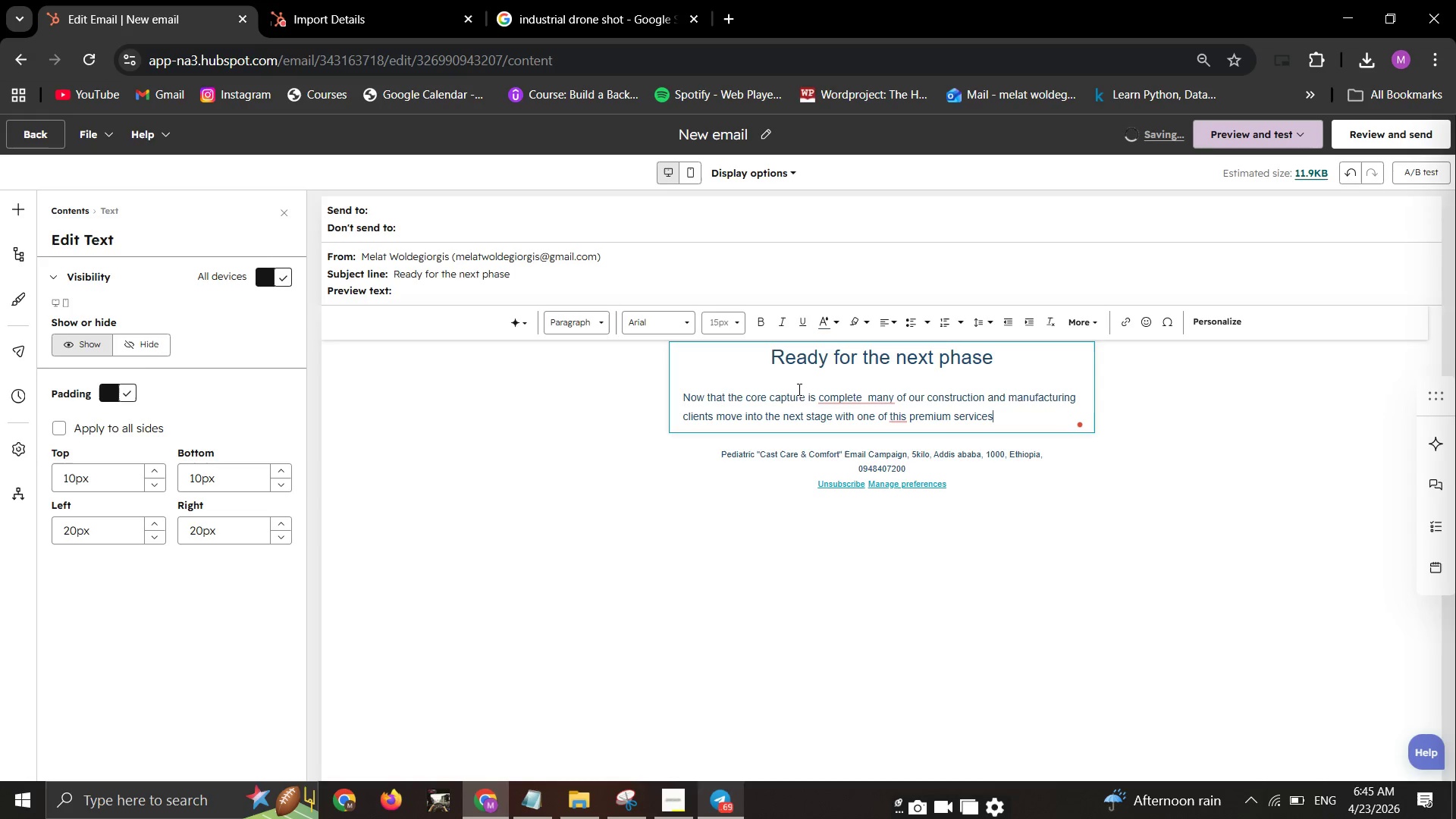 
wait(5.55)
 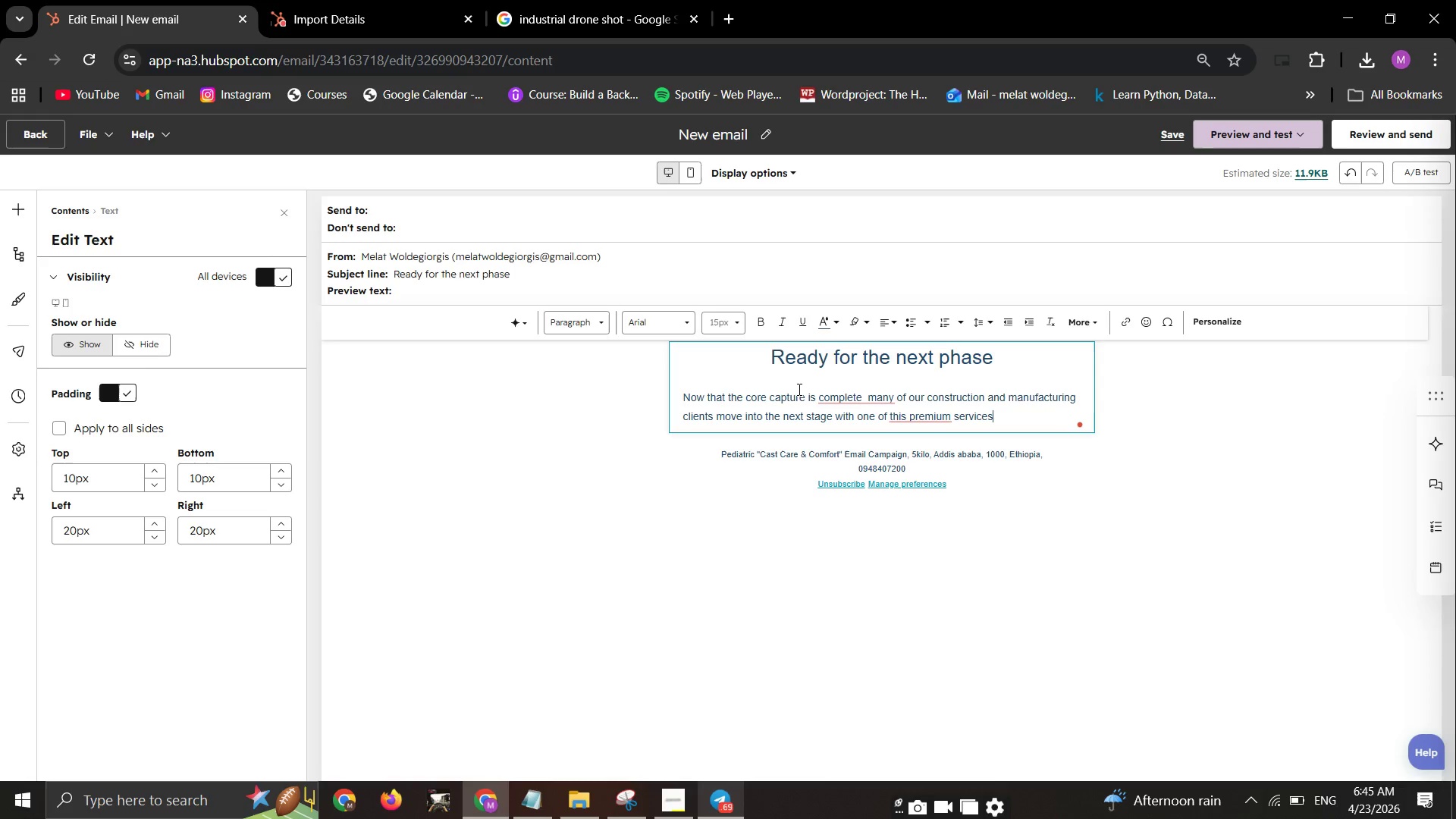 
key(Shift+Semicolon)
 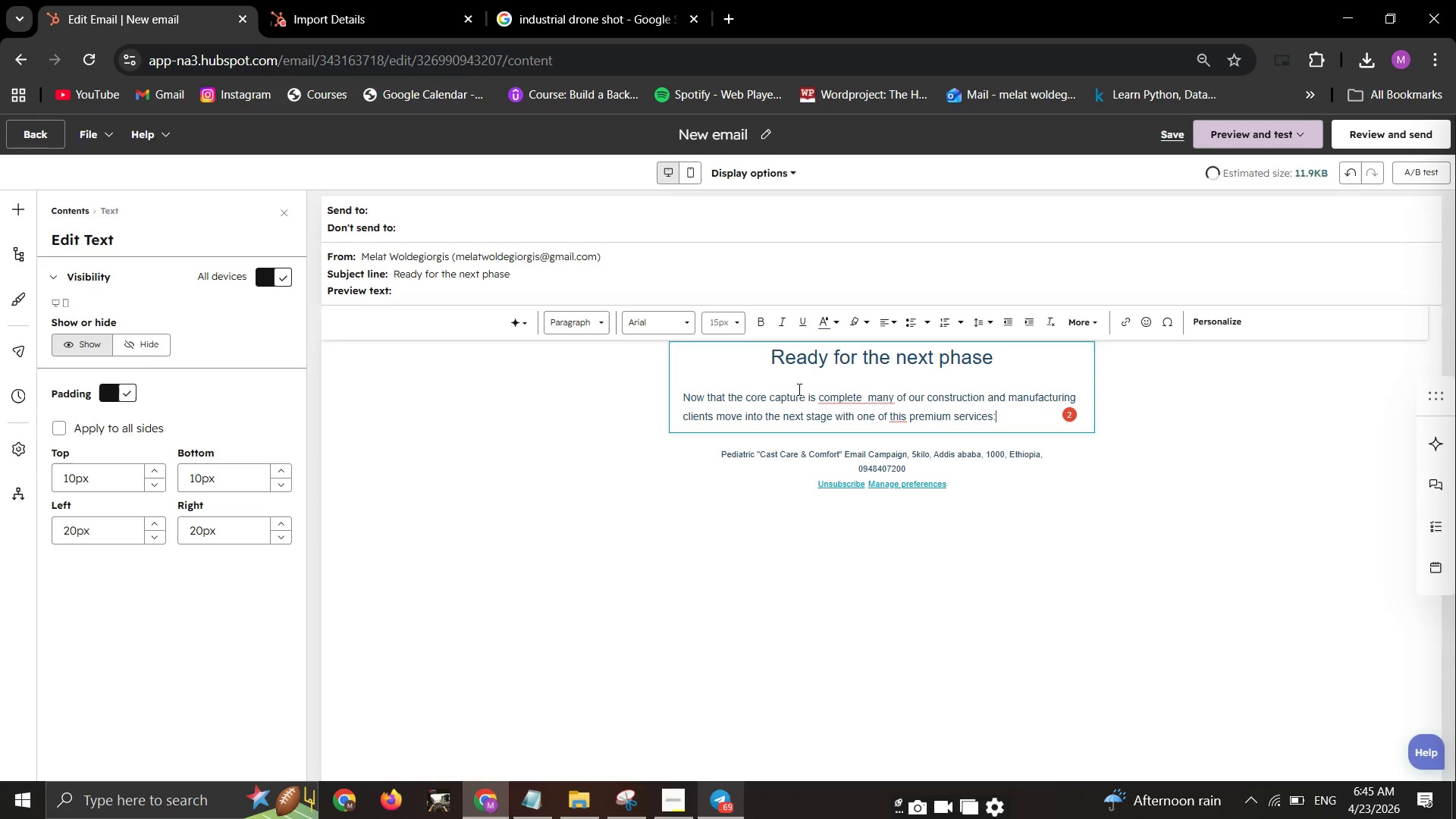 
key(Shift+Enter)
 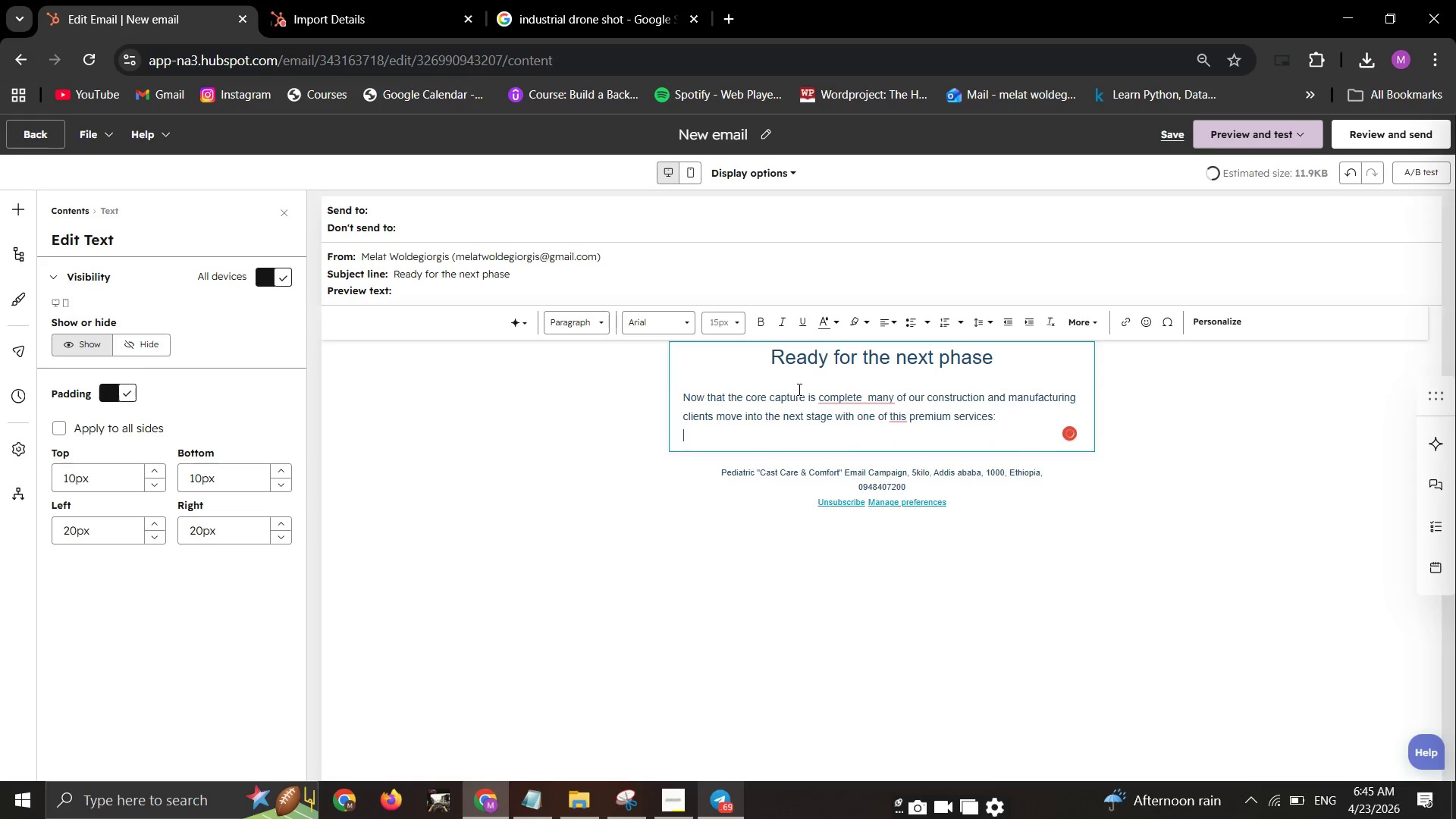 
key(Shift+Enter)
 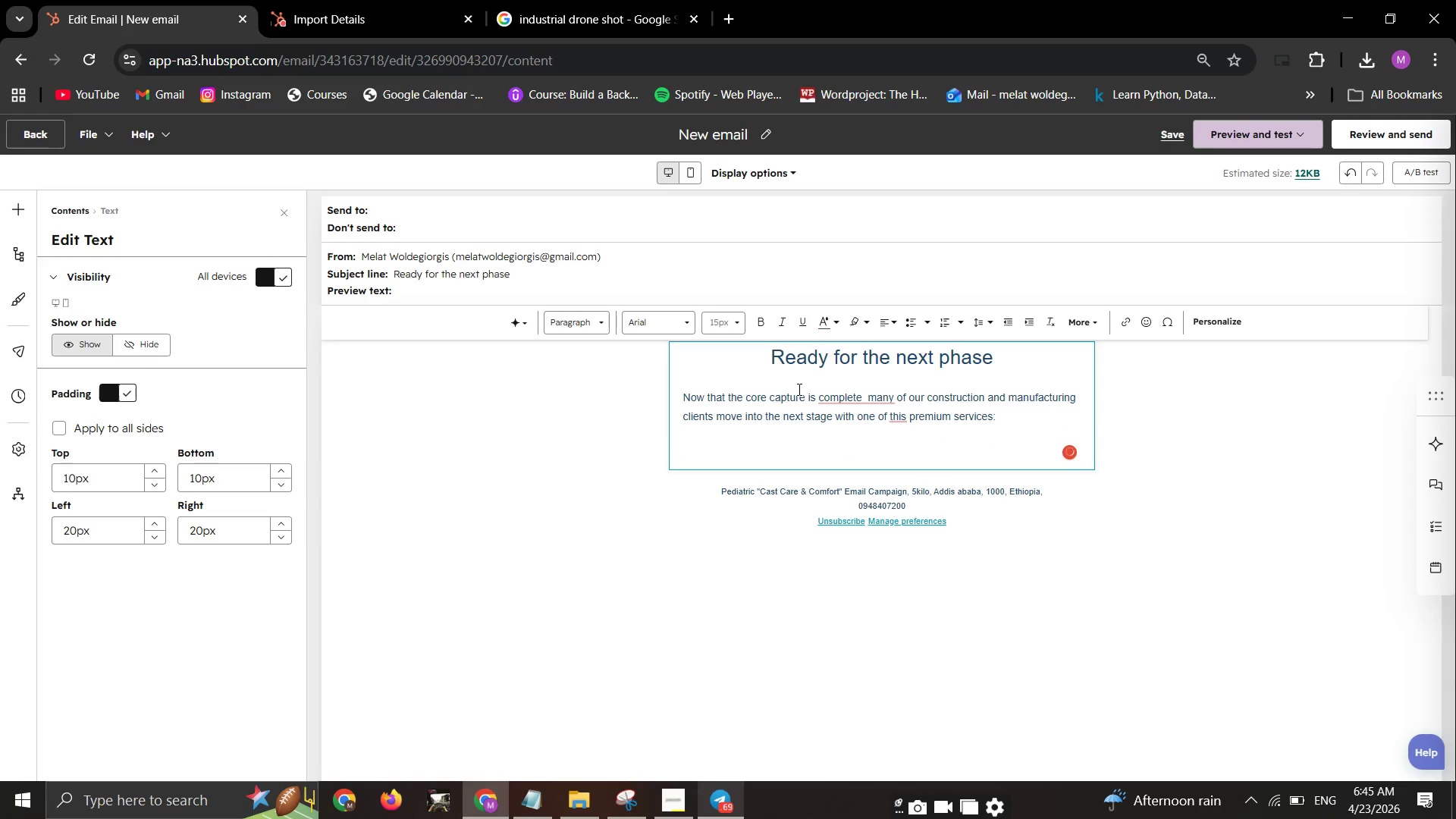 
type(Service options)
 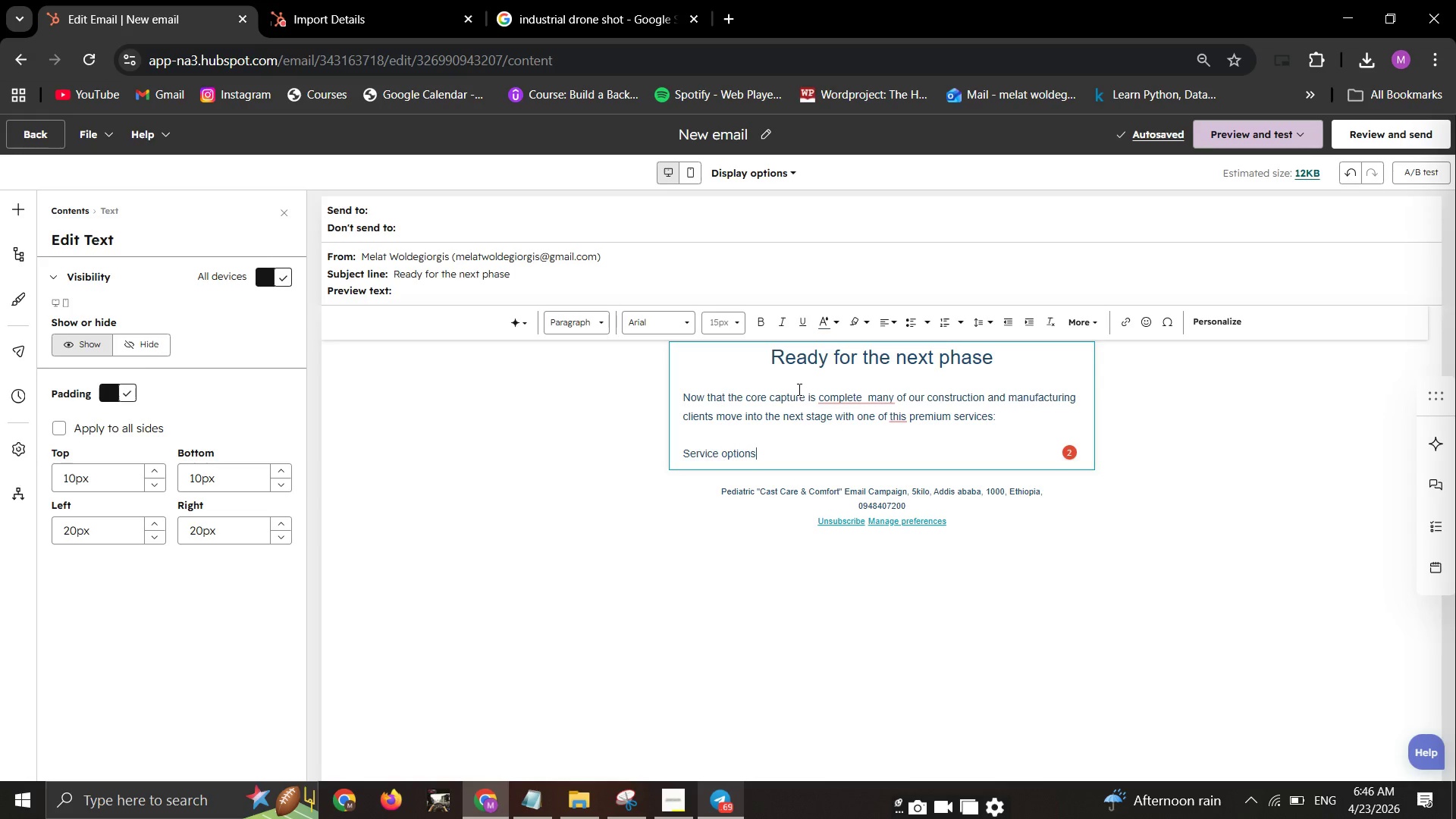 
wait(13.75)
 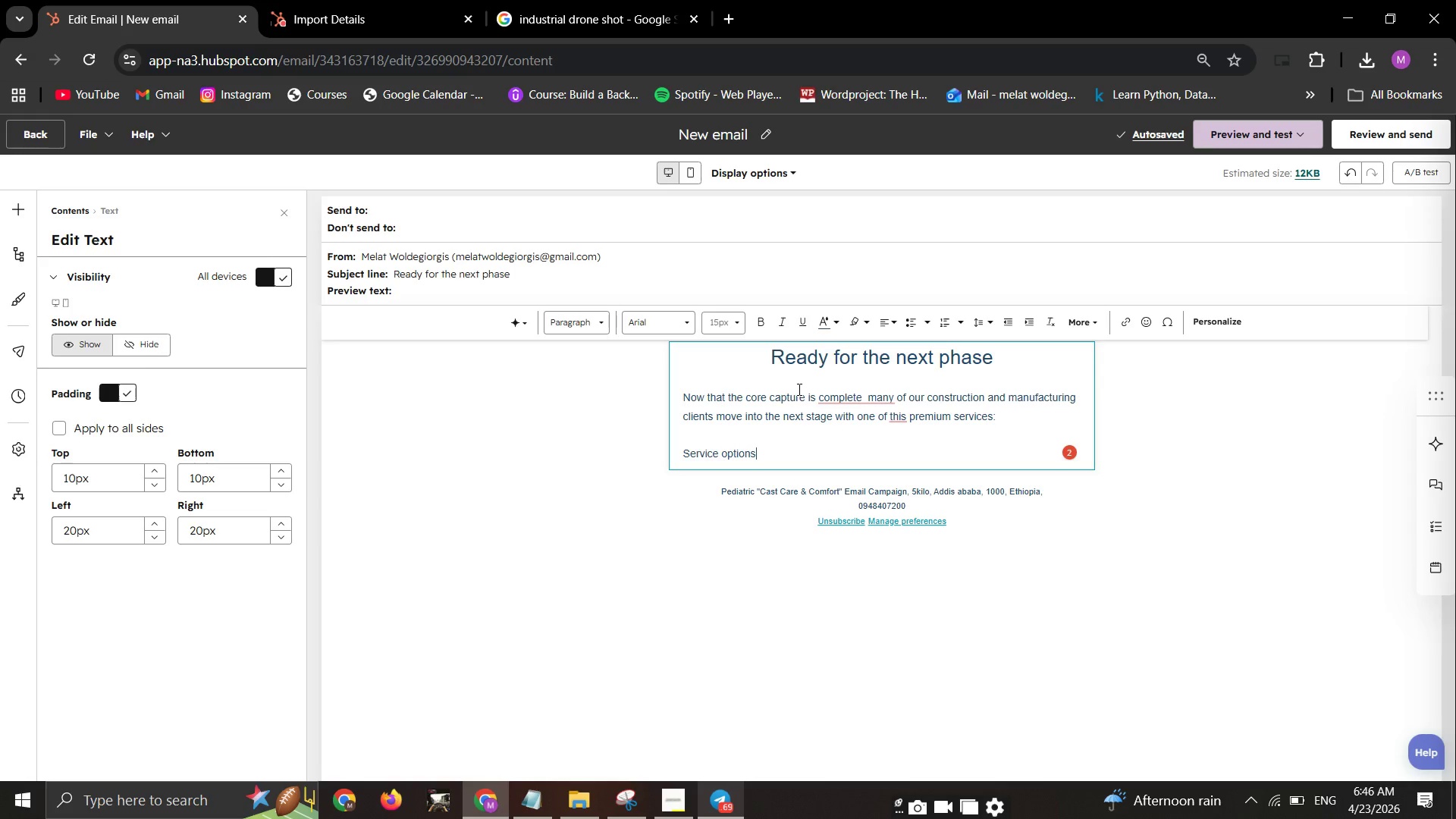 
left_click([16, 200])
 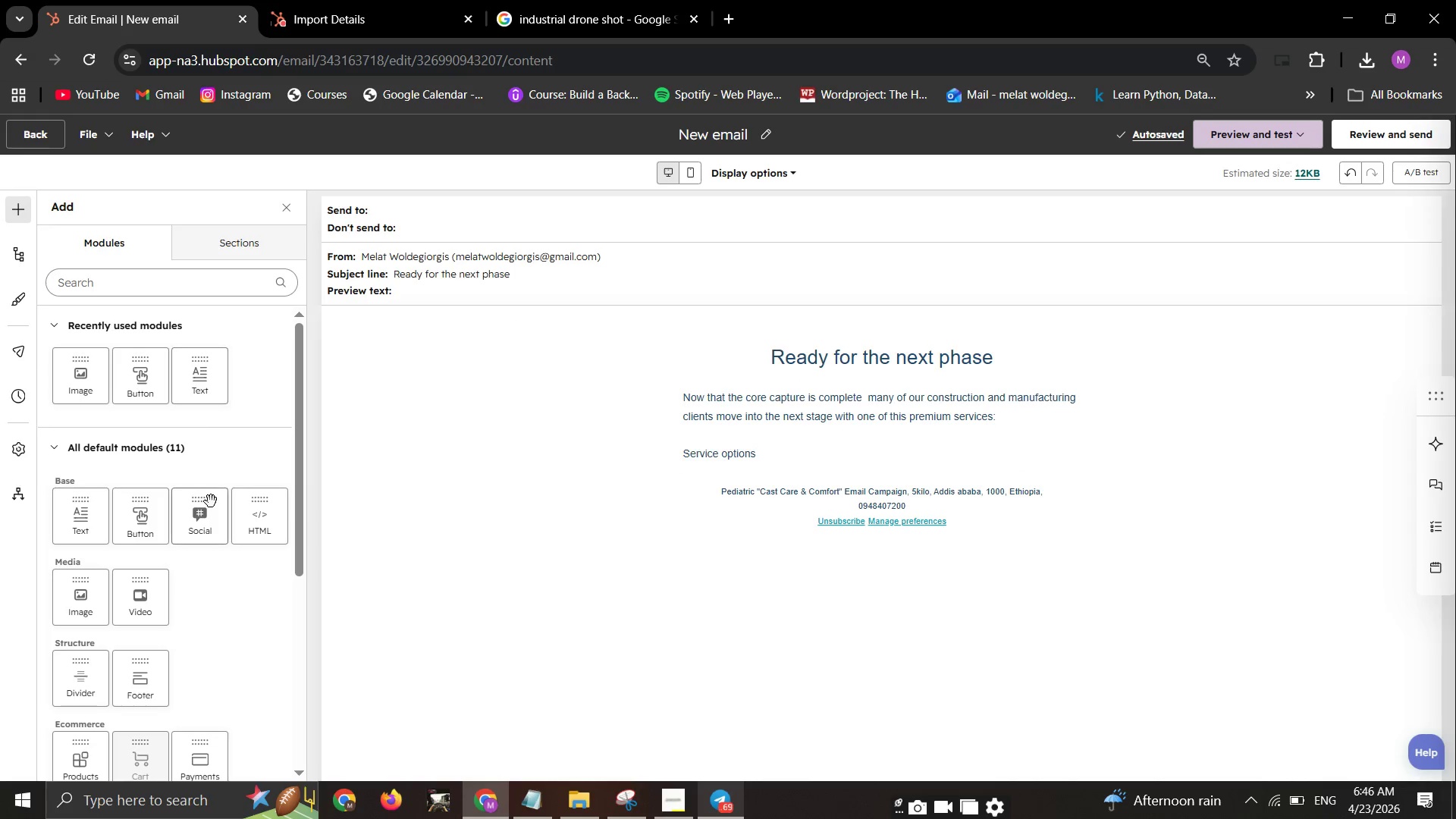 
scroll: coordinate [195, 525], scroll_direction: down, amount: 3.0
 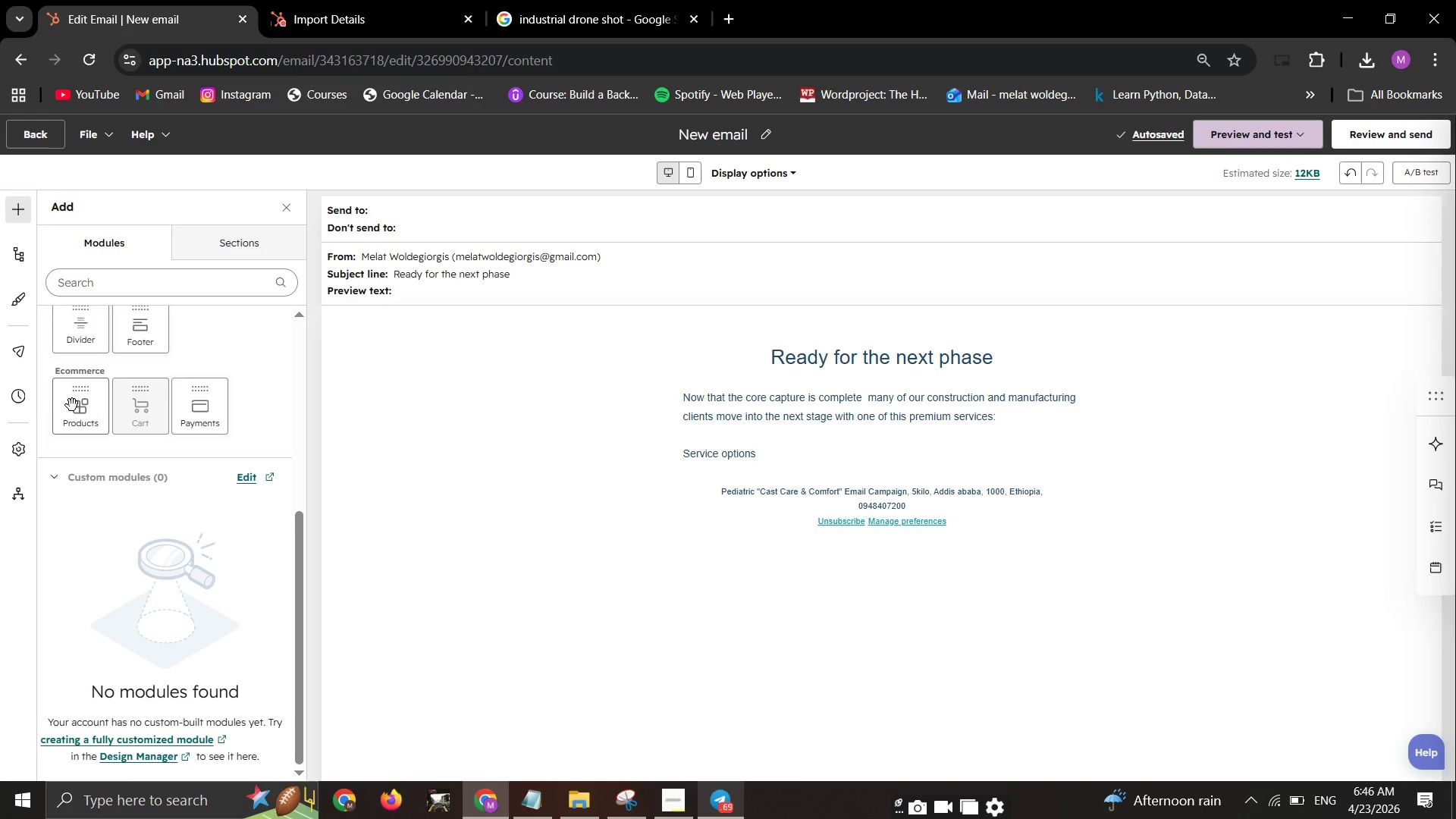 
scroll: coordinate [72, 405], scroll_direction: up, amount: 1.0
 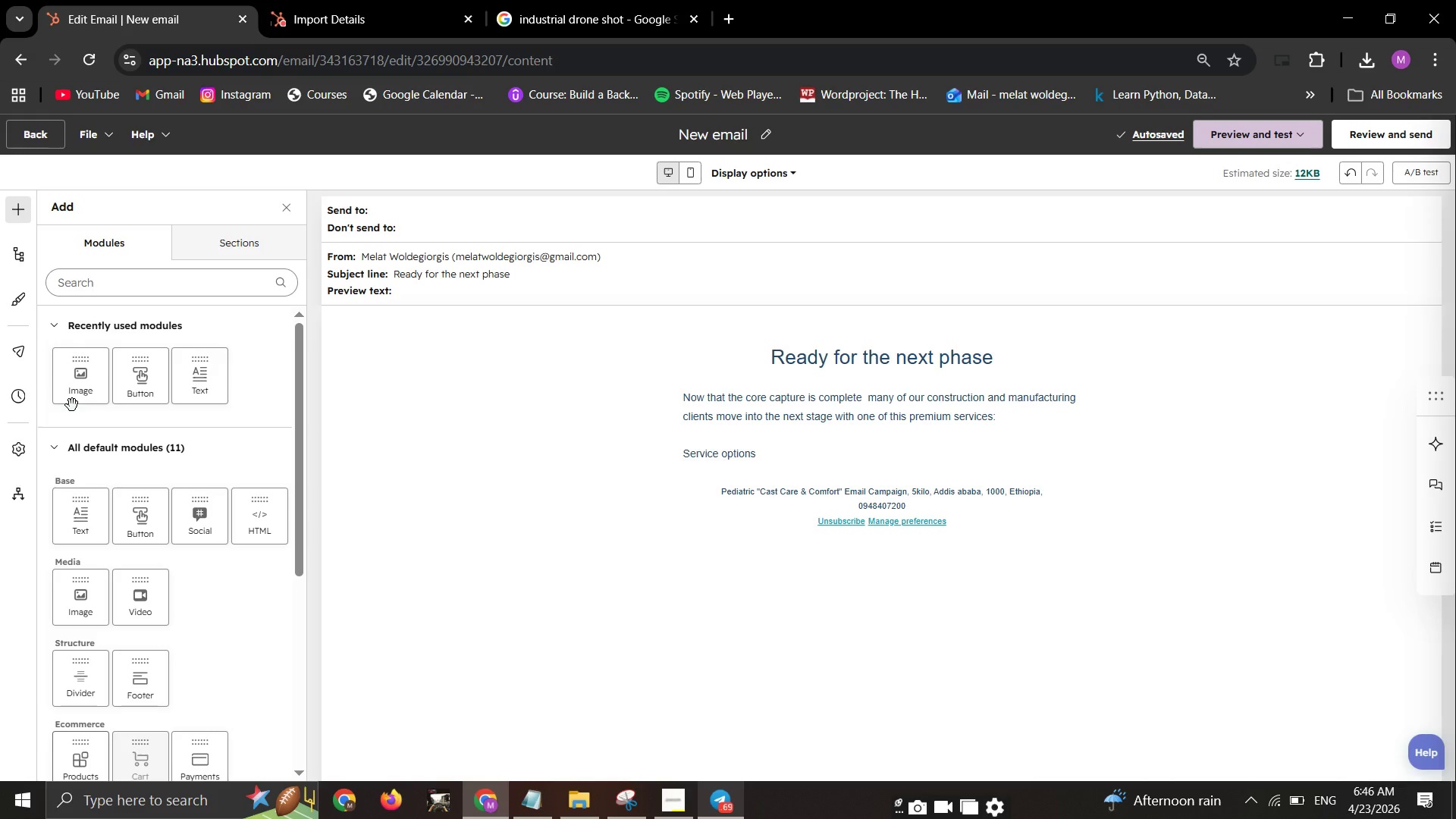 
scroll: coordinate [72, 405], scroll_direction: down, amount: 1.0
 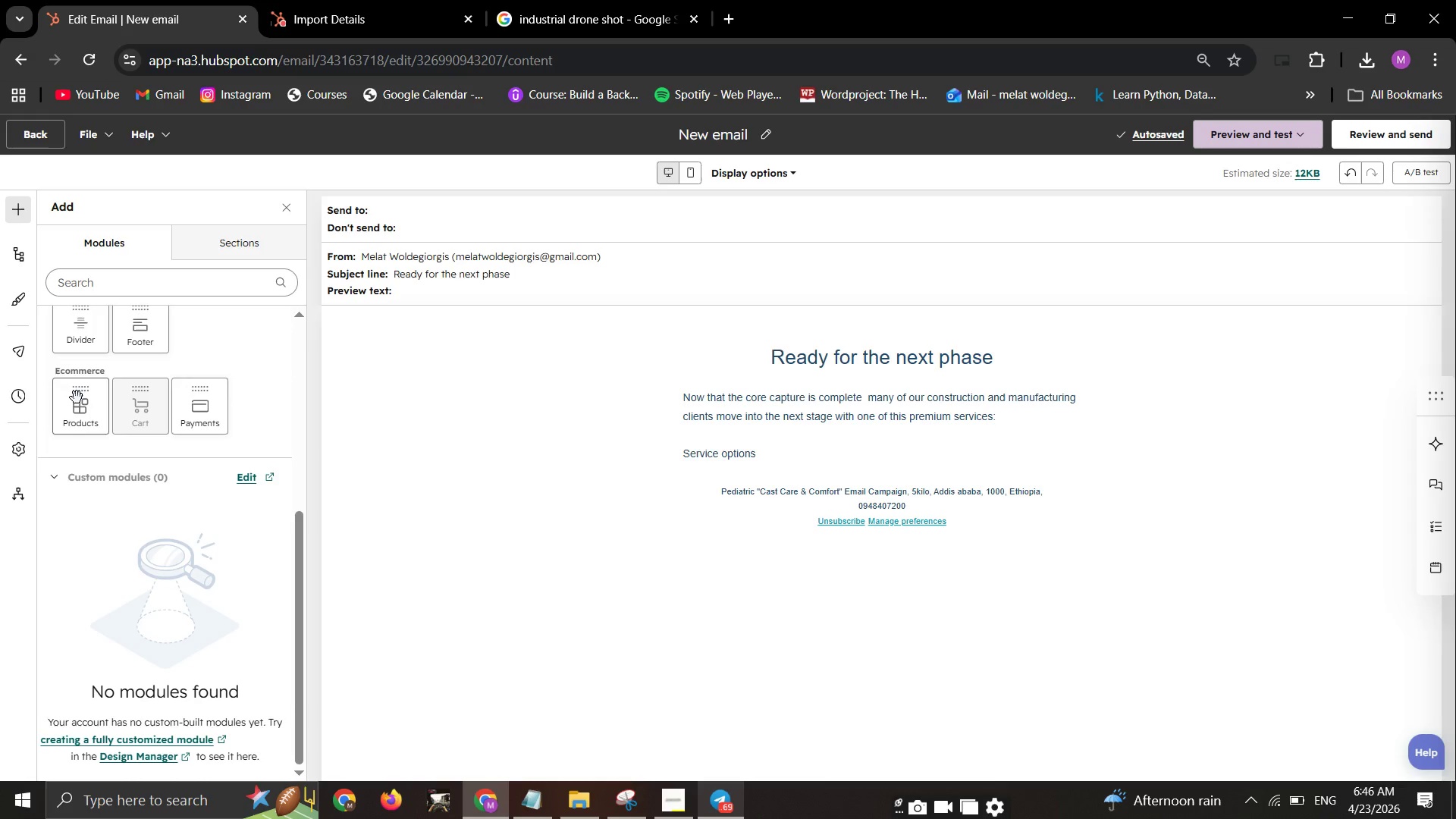 
left_click_drag(start_coordinate=[77, 397], to_coordinate=[797, 459])
 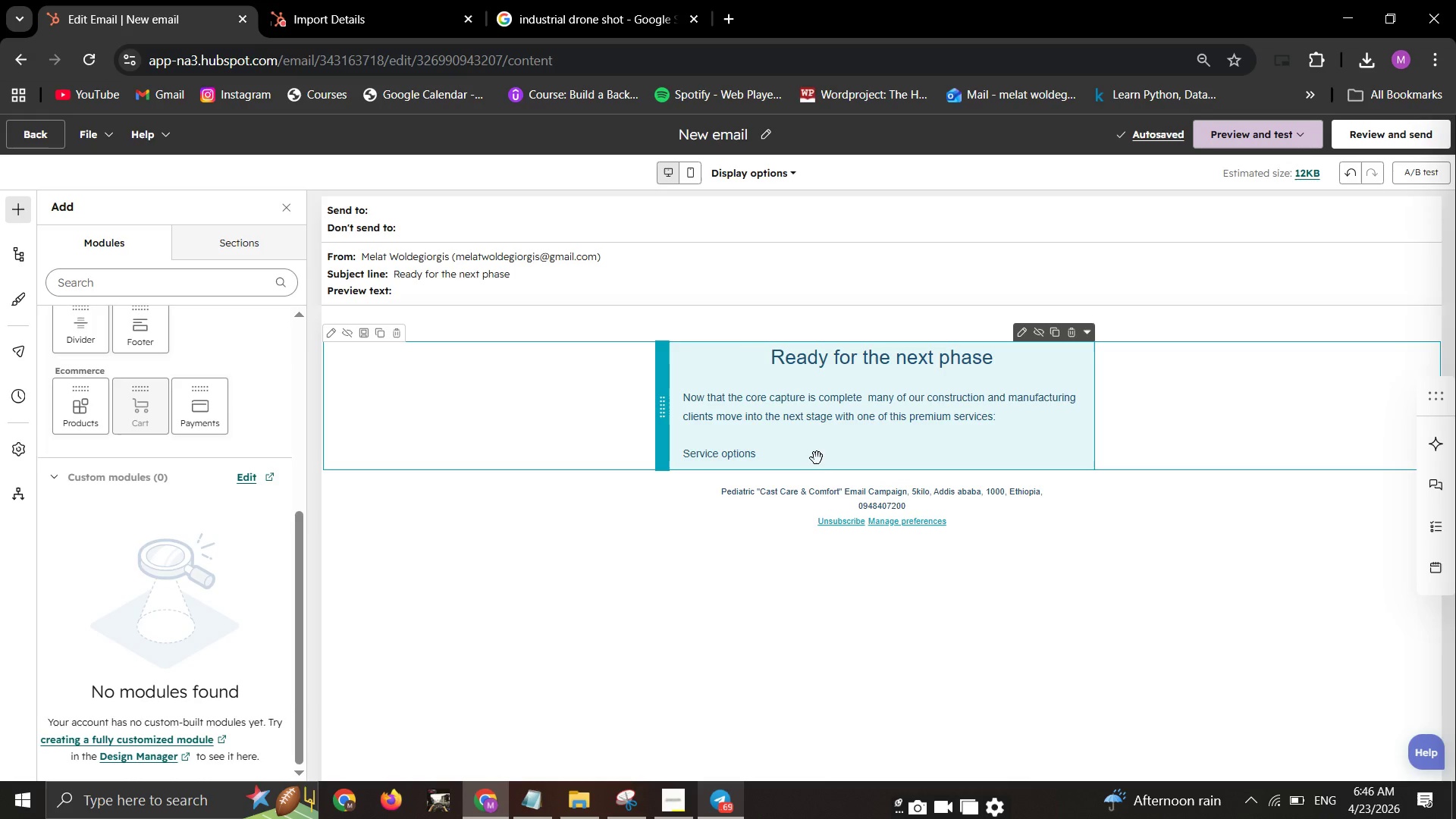 
mouse_move([799, 453])
 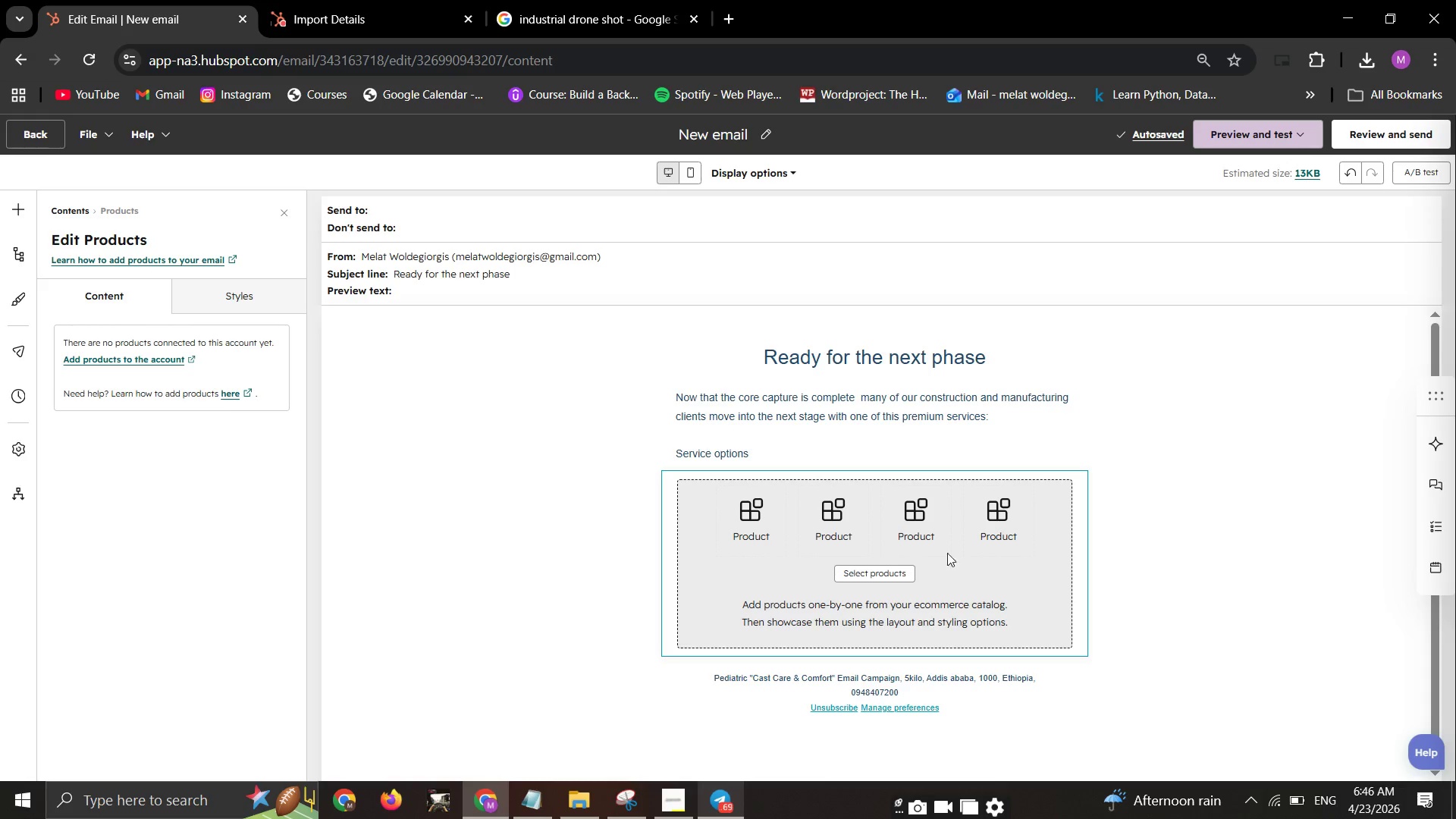 
left_click([1114, 508])
 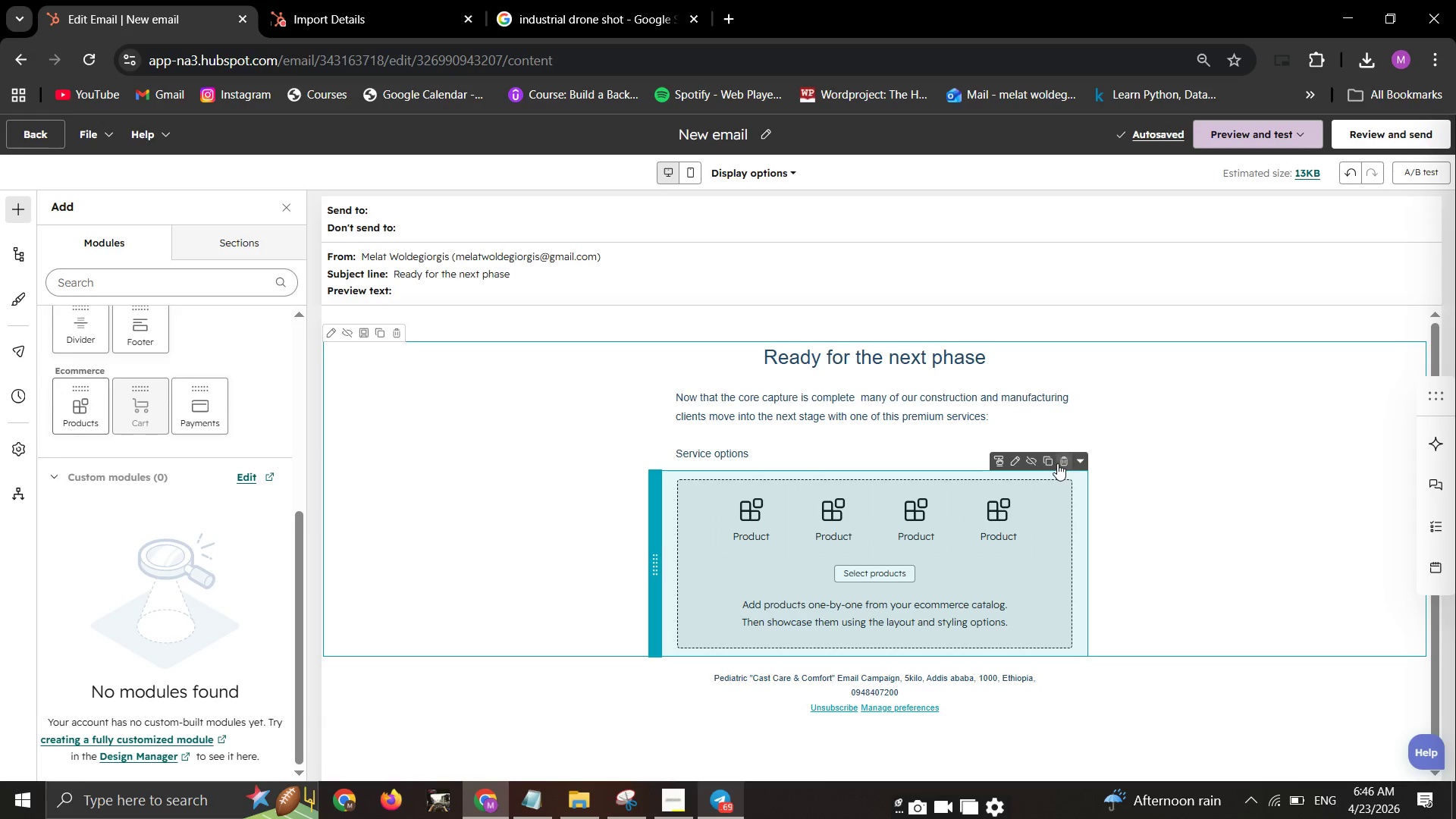 
left_click([1060, 463])
 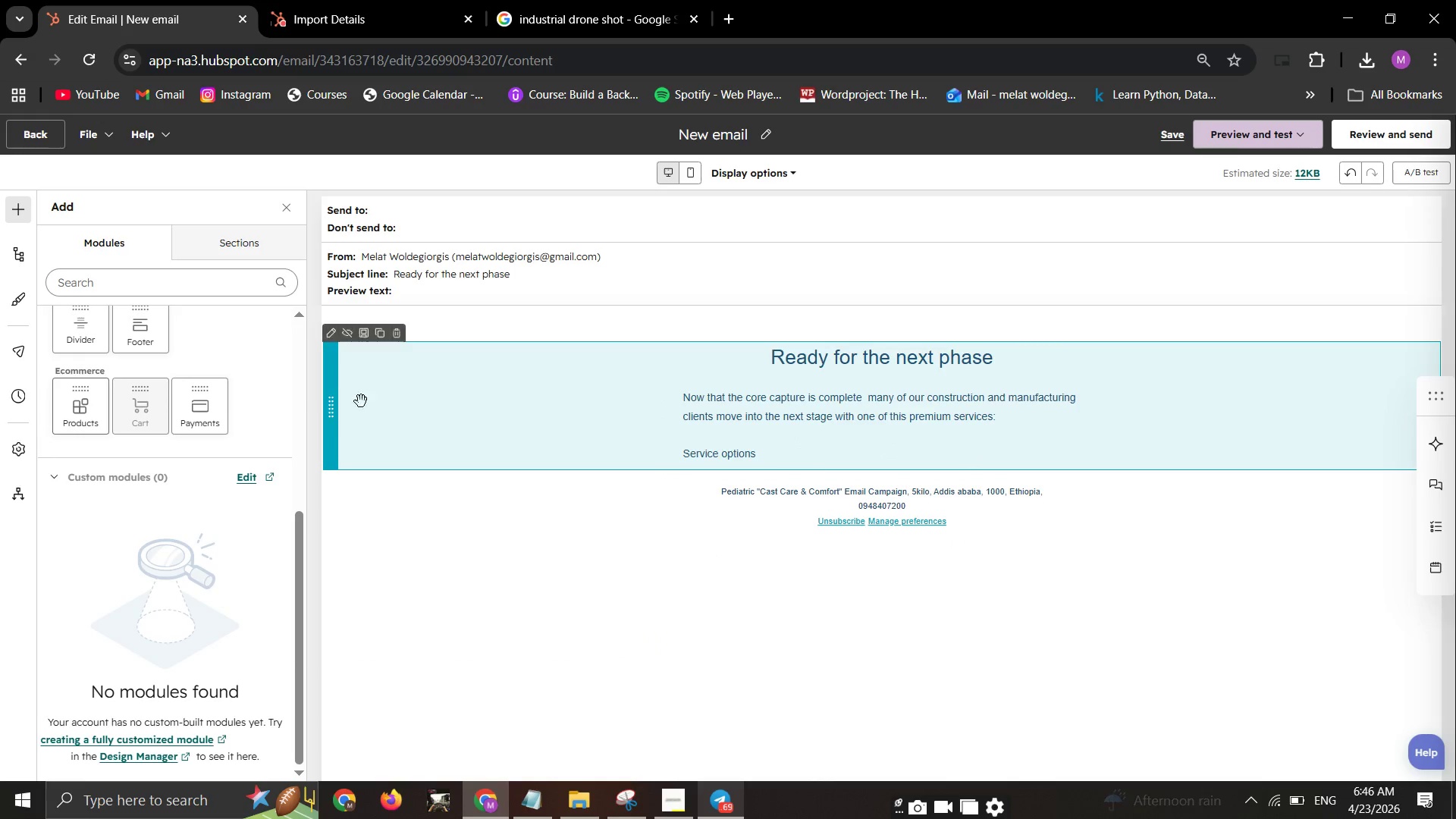 
scroll: coordinate [159, 526], scroll_direction: down, amount: 2.0
 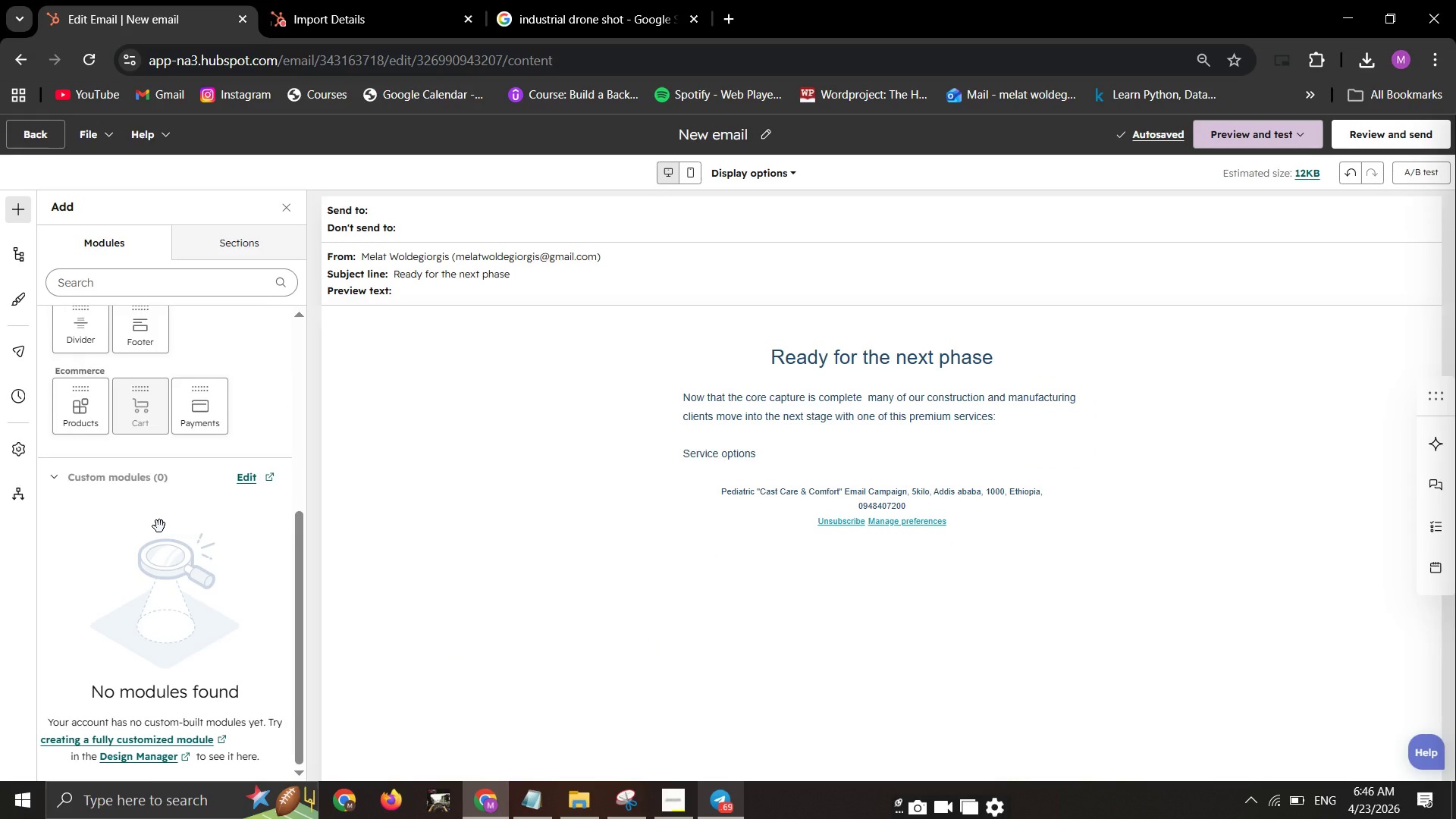 
scroll: coordinate [159, 526], scroll_direction: up, amount: 3.0
 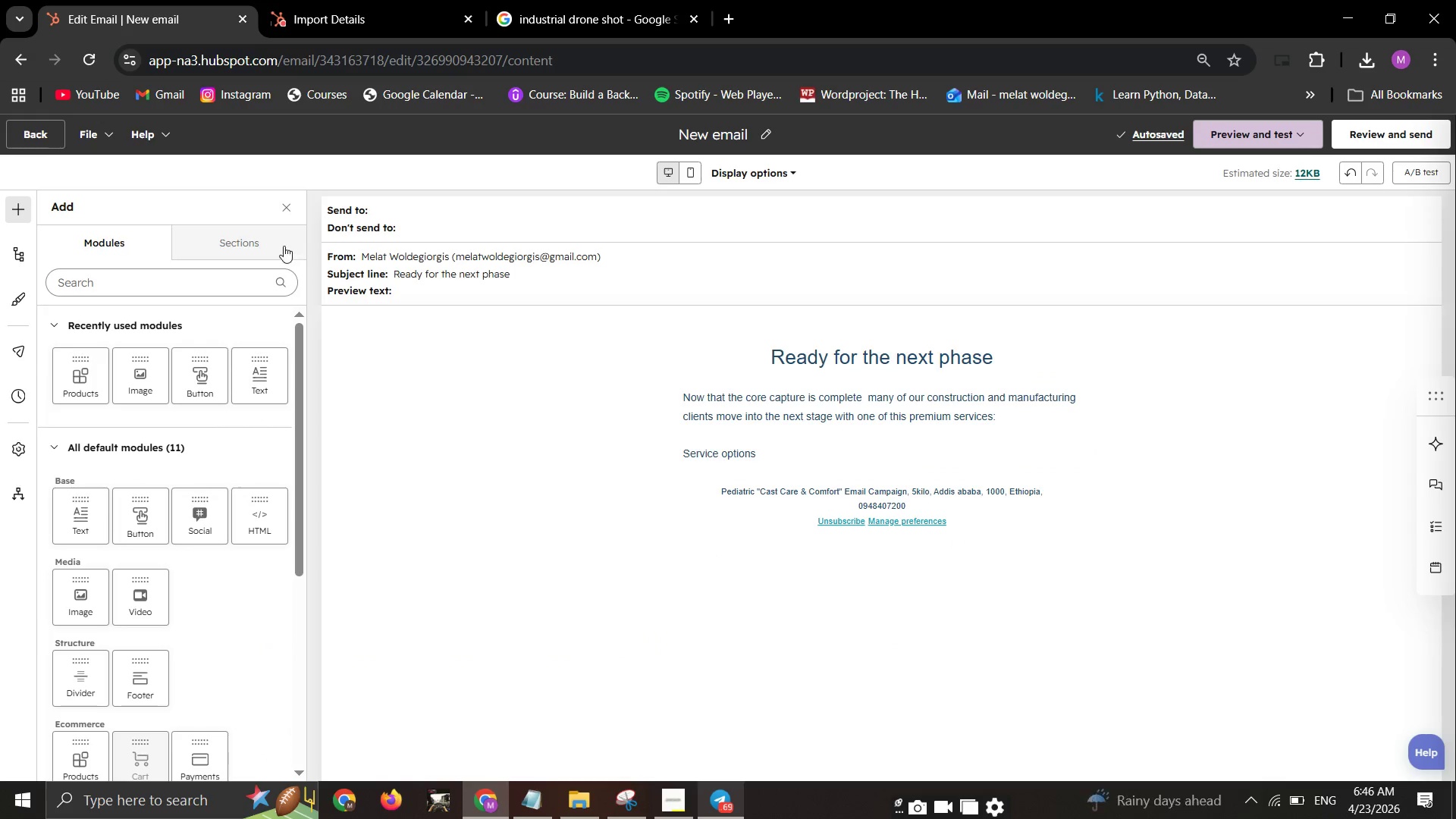 
left_click([252, 234])
 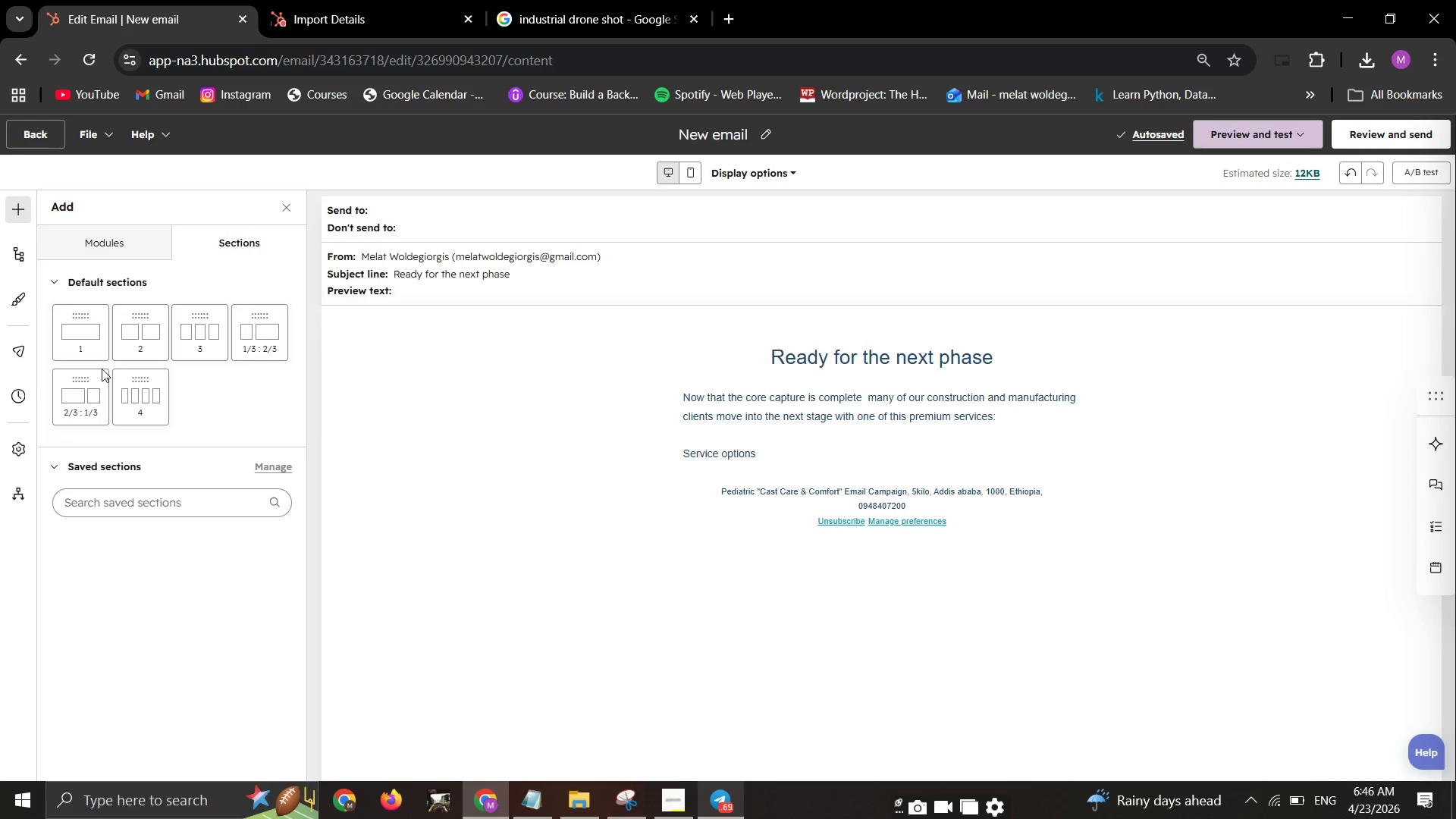 
left_click_drag(start_coordinate=[80, 405], to_coordinate=[843, 474])
 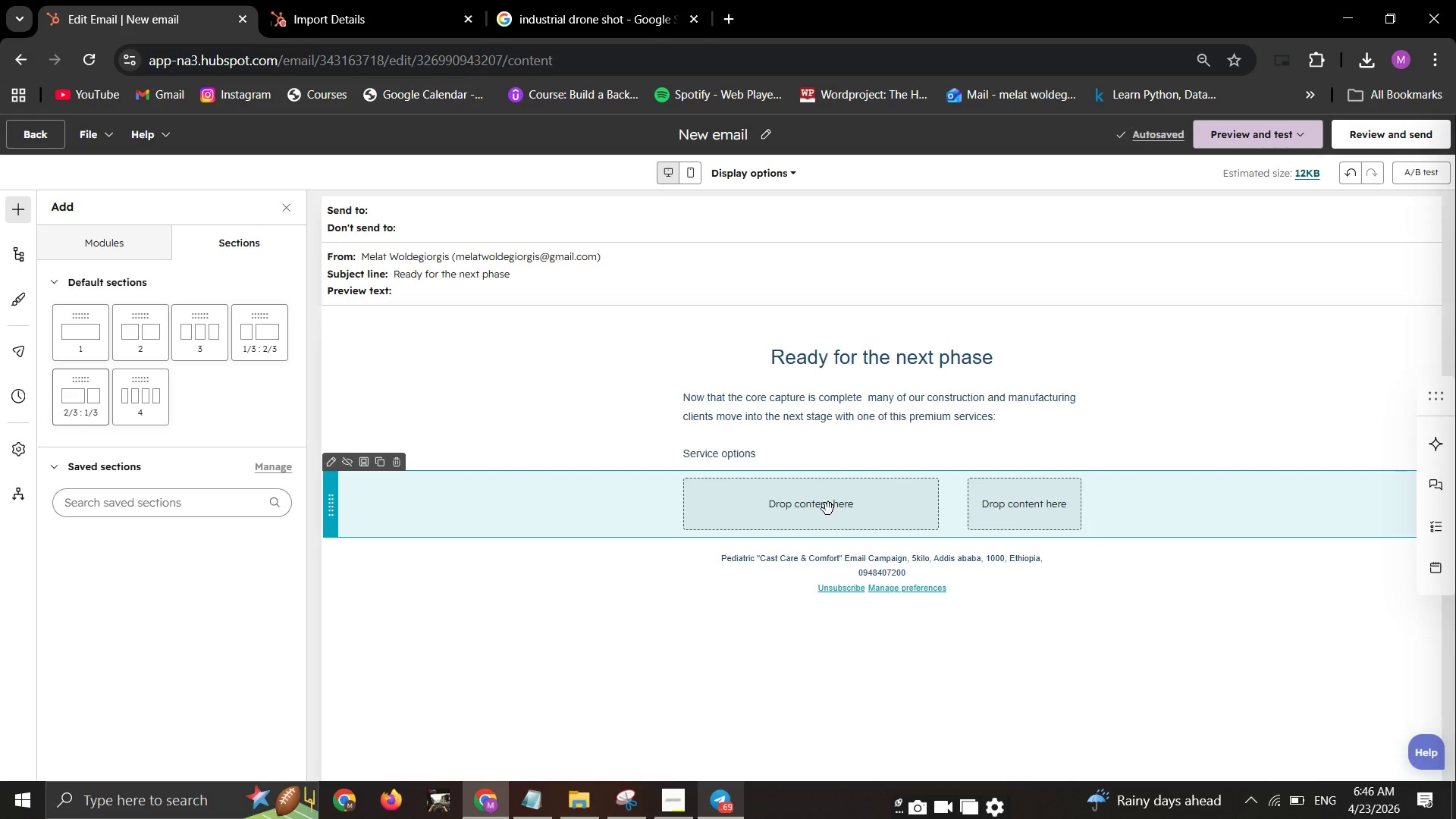 
wait(5.3)
 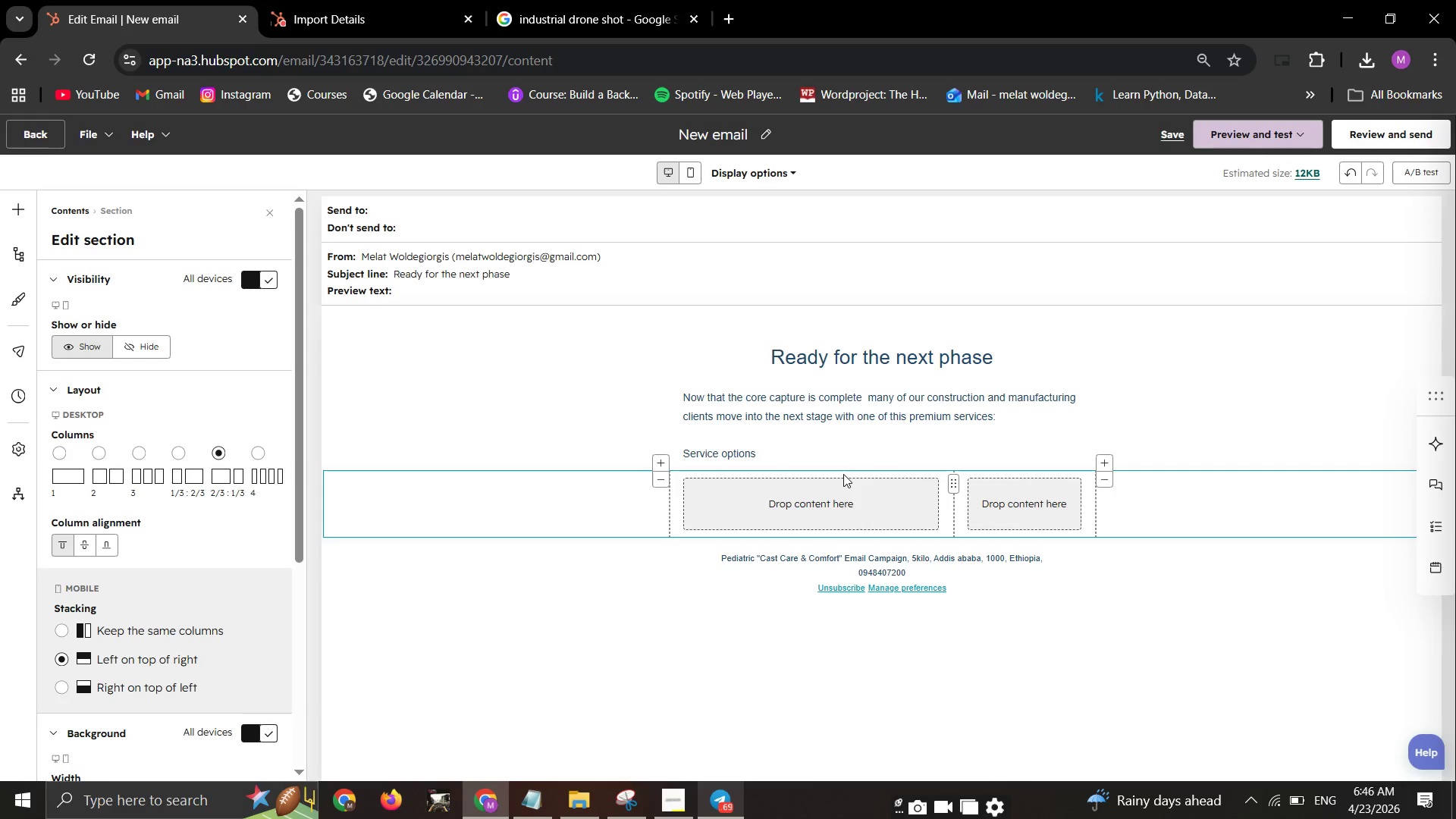 
left_click_drag(start_coordinate=[828, 509], to_coordinate=[930, 801])
 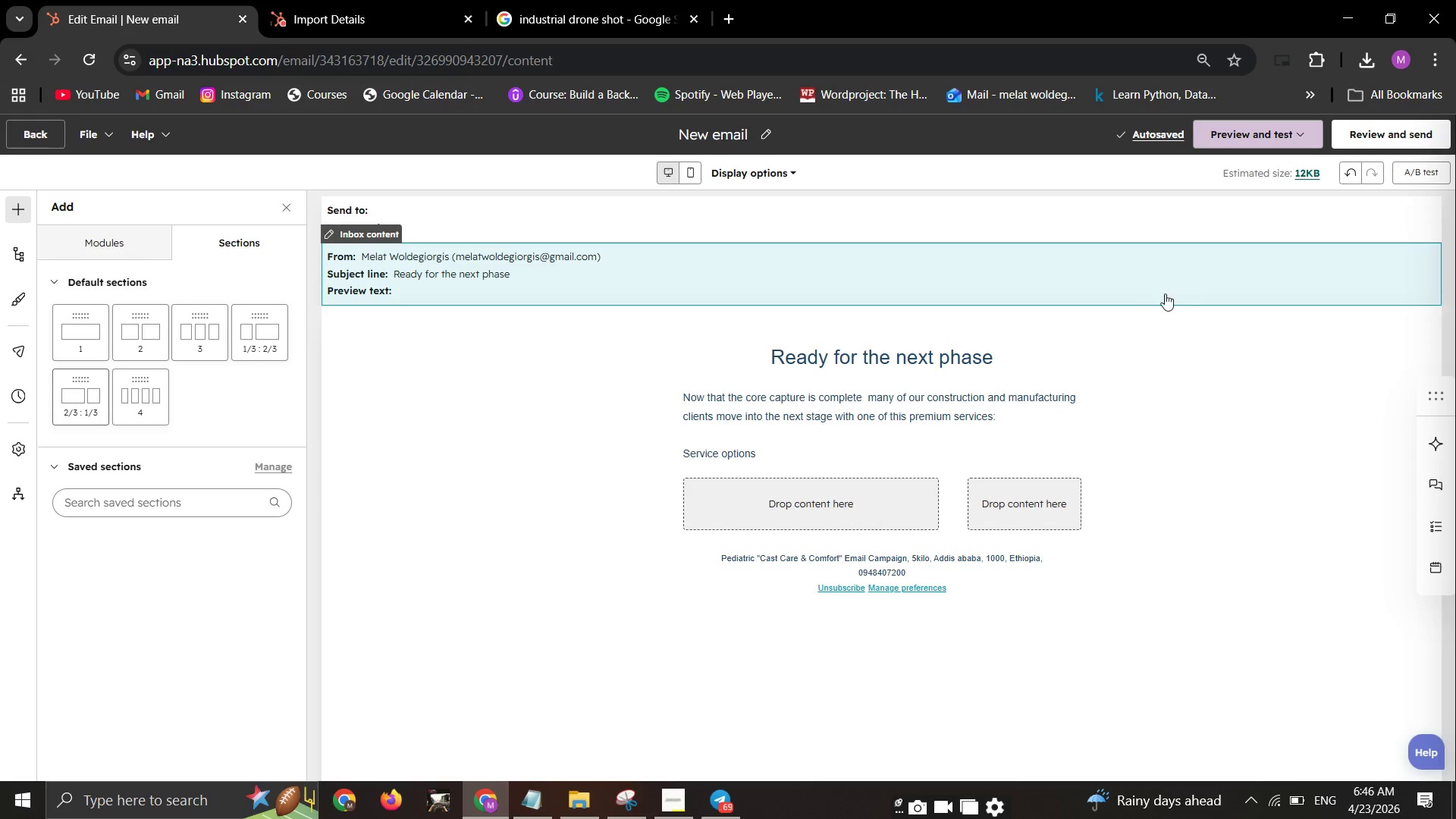 
wait(5.38)
 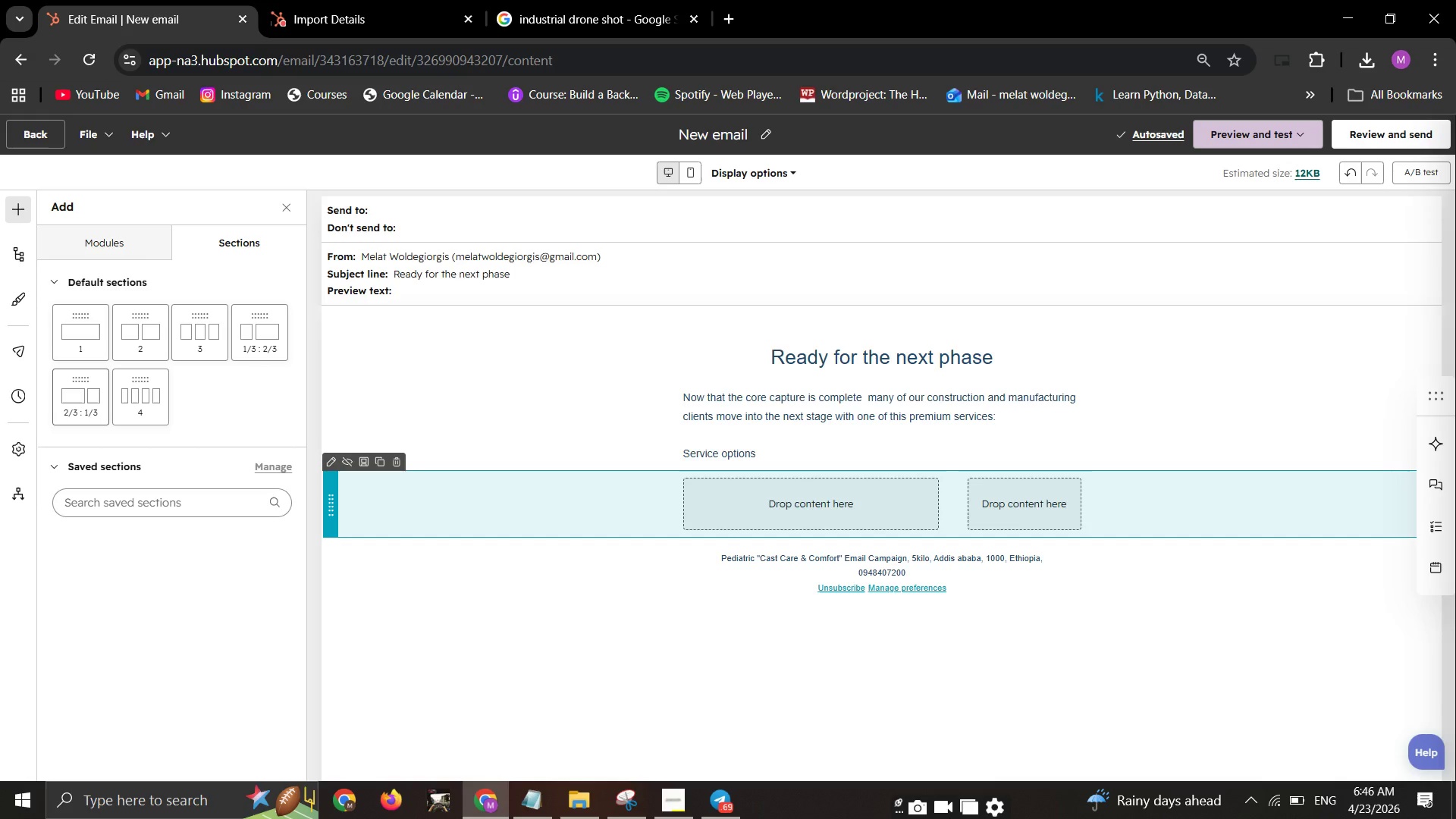 
mouse_move([725, 483])
 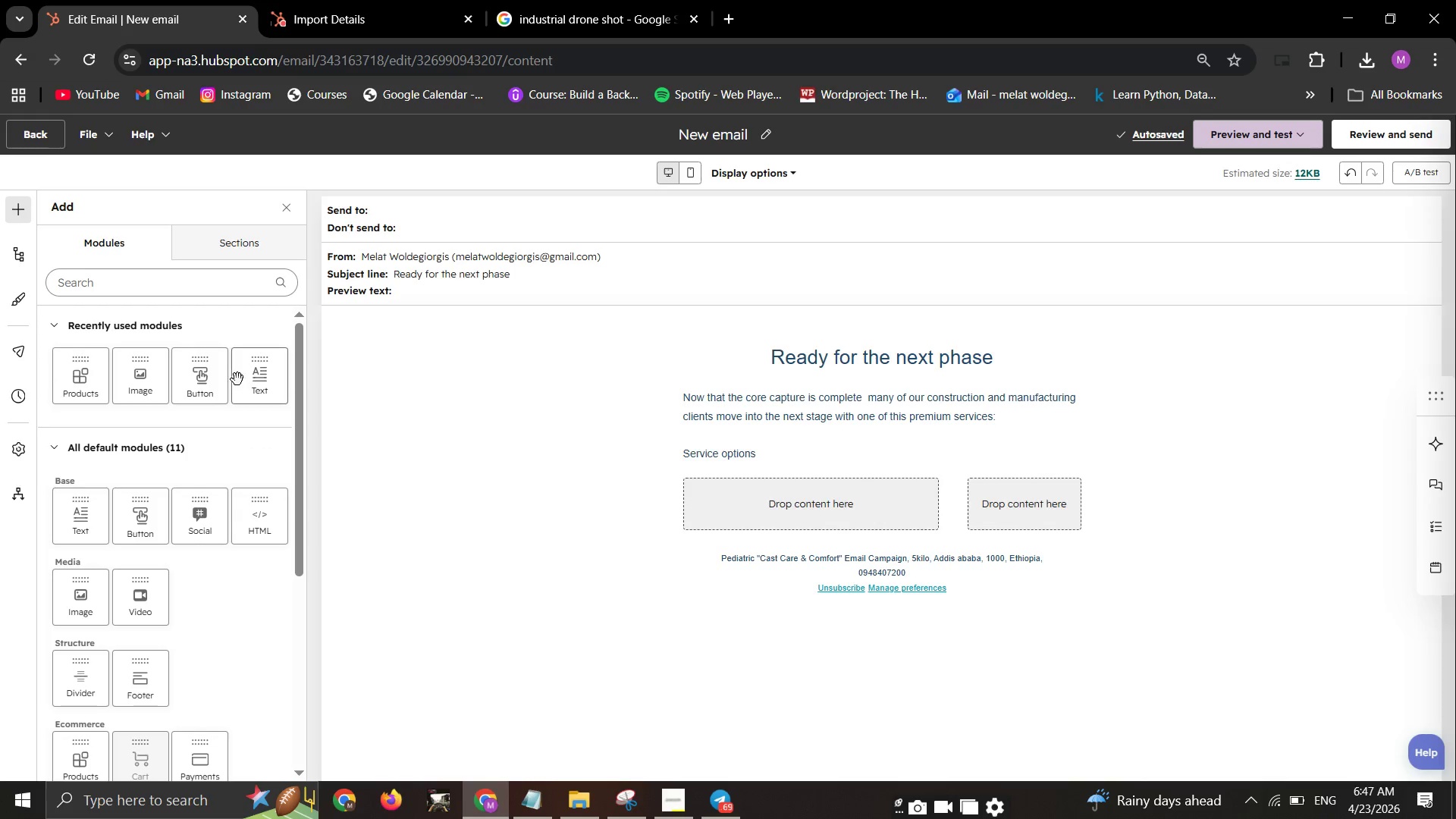 
wait(7.26)
 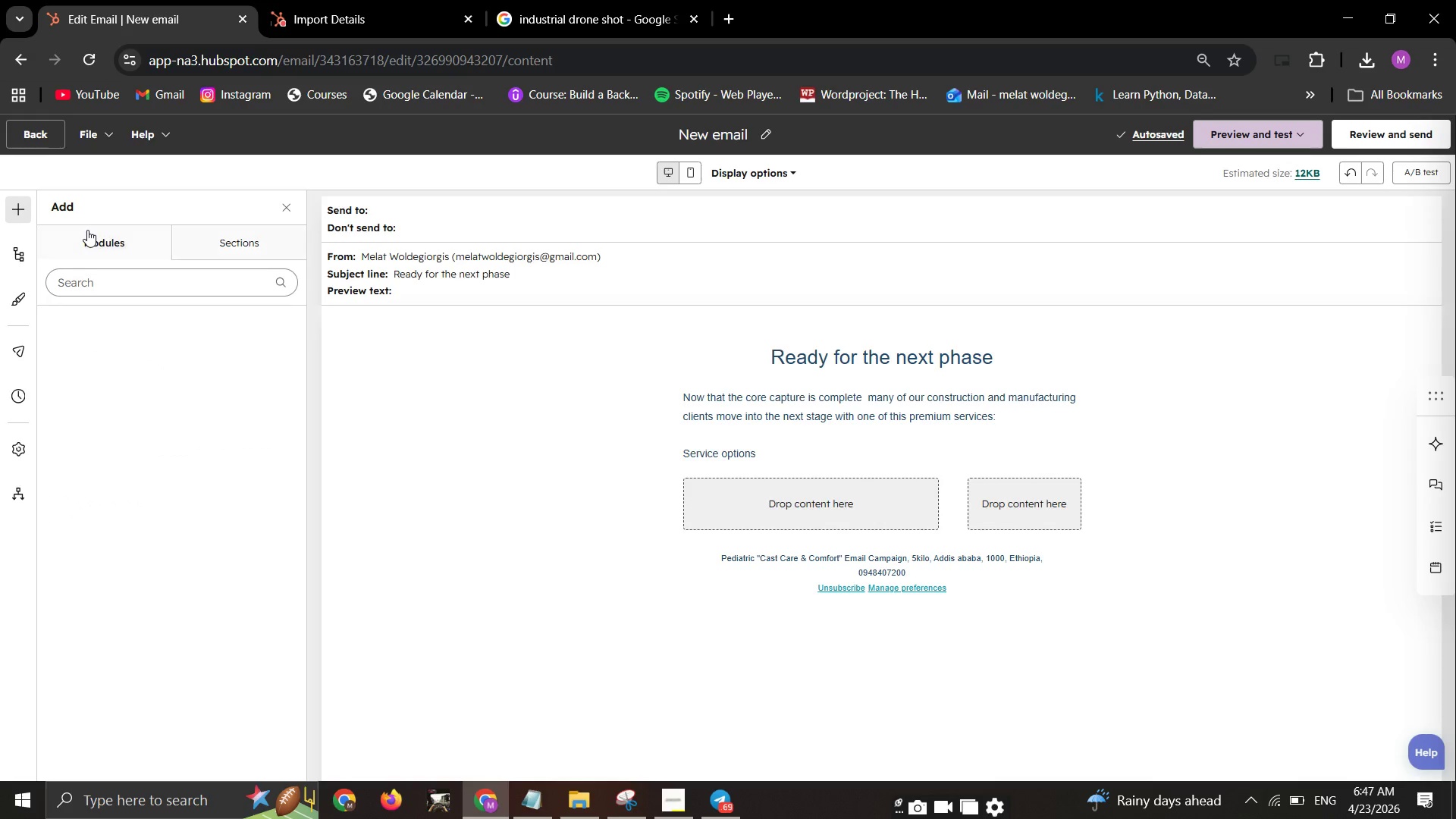 
left_click_drag(start_coordinate=[255, 379], to_coordinate=[780, 509])
 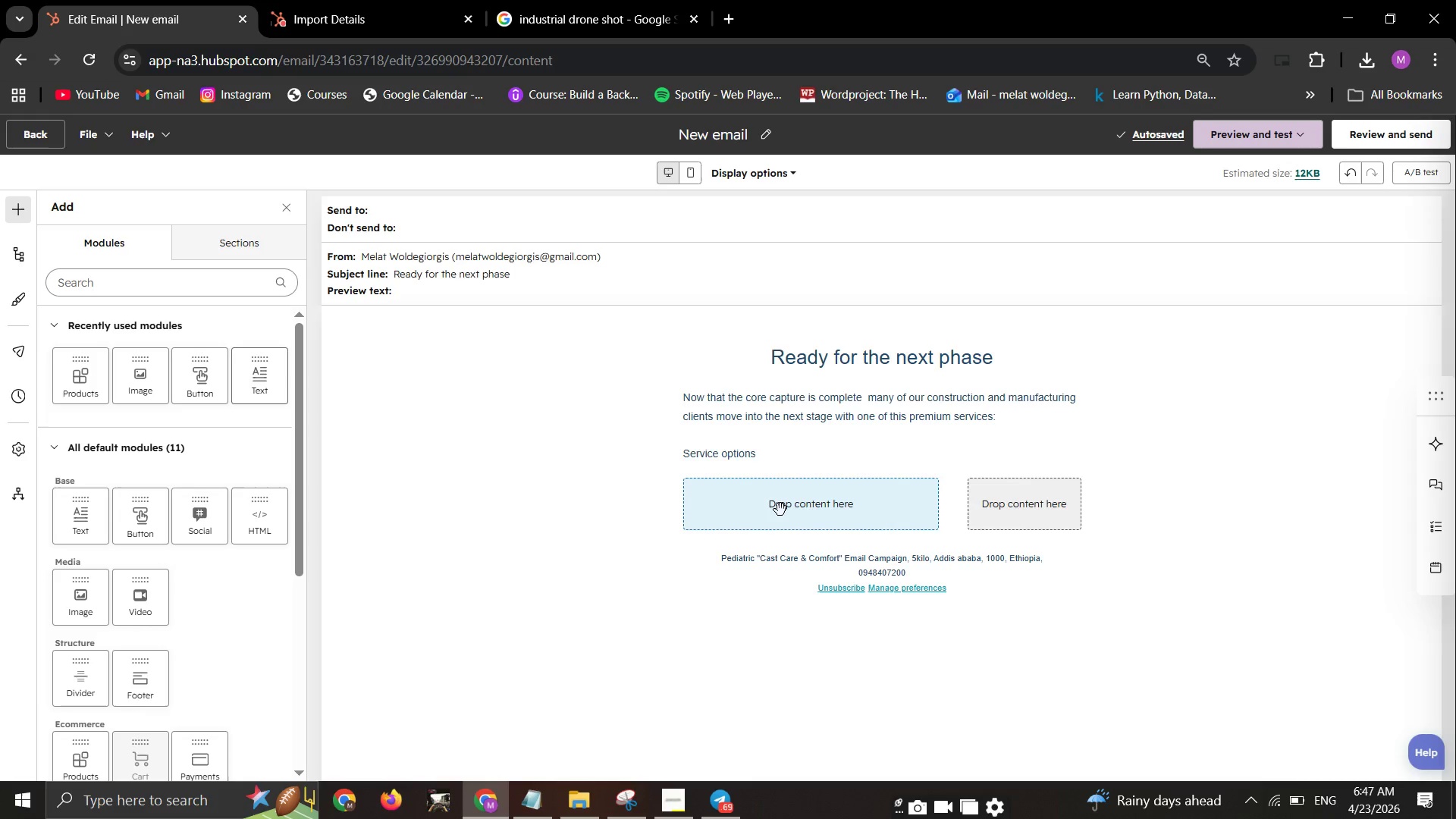 
mouse_move([796, 510])
 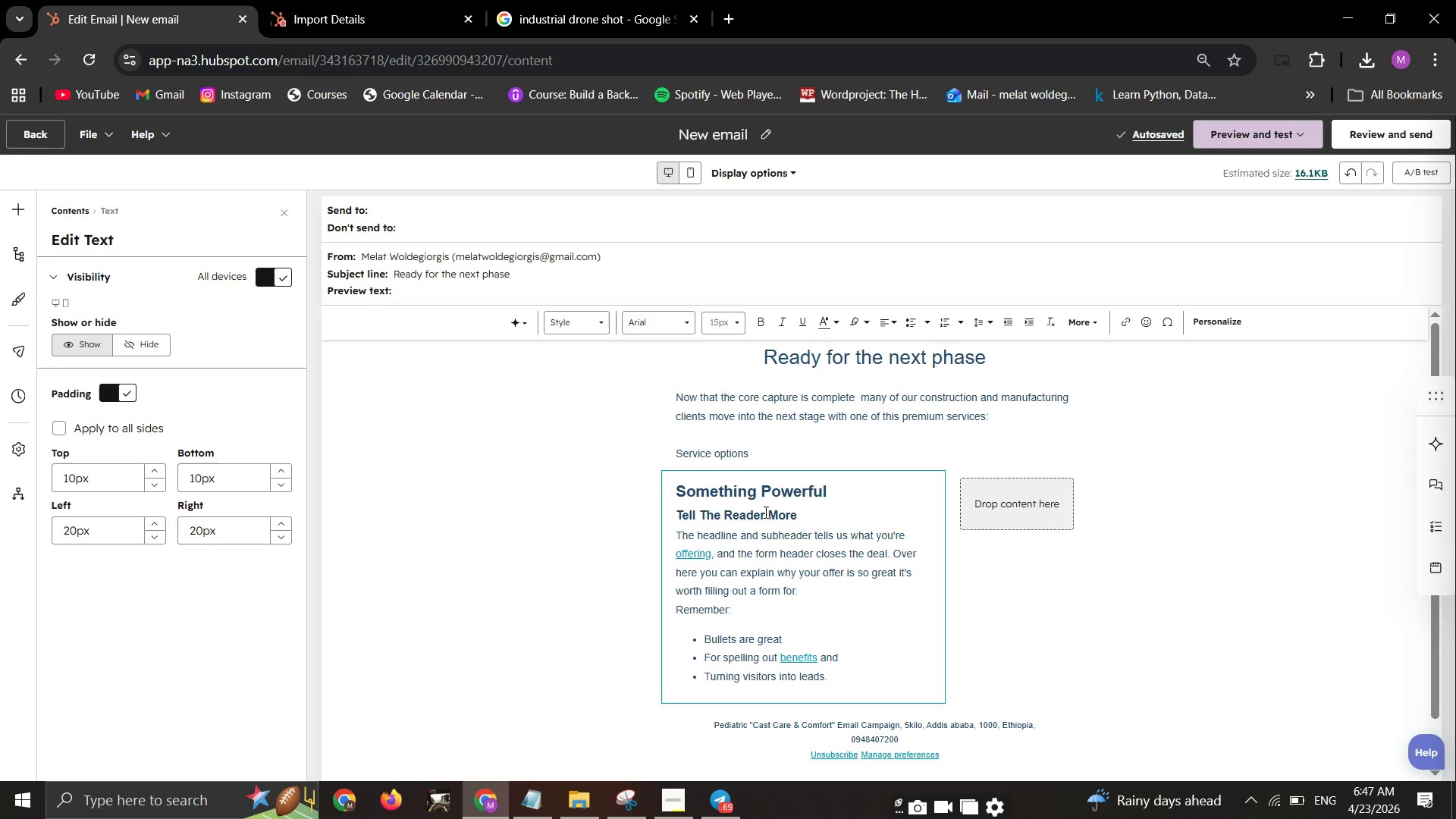 
left_click_drag(start_coordinate=[843, 493], to_coordinate=[678, 482])
 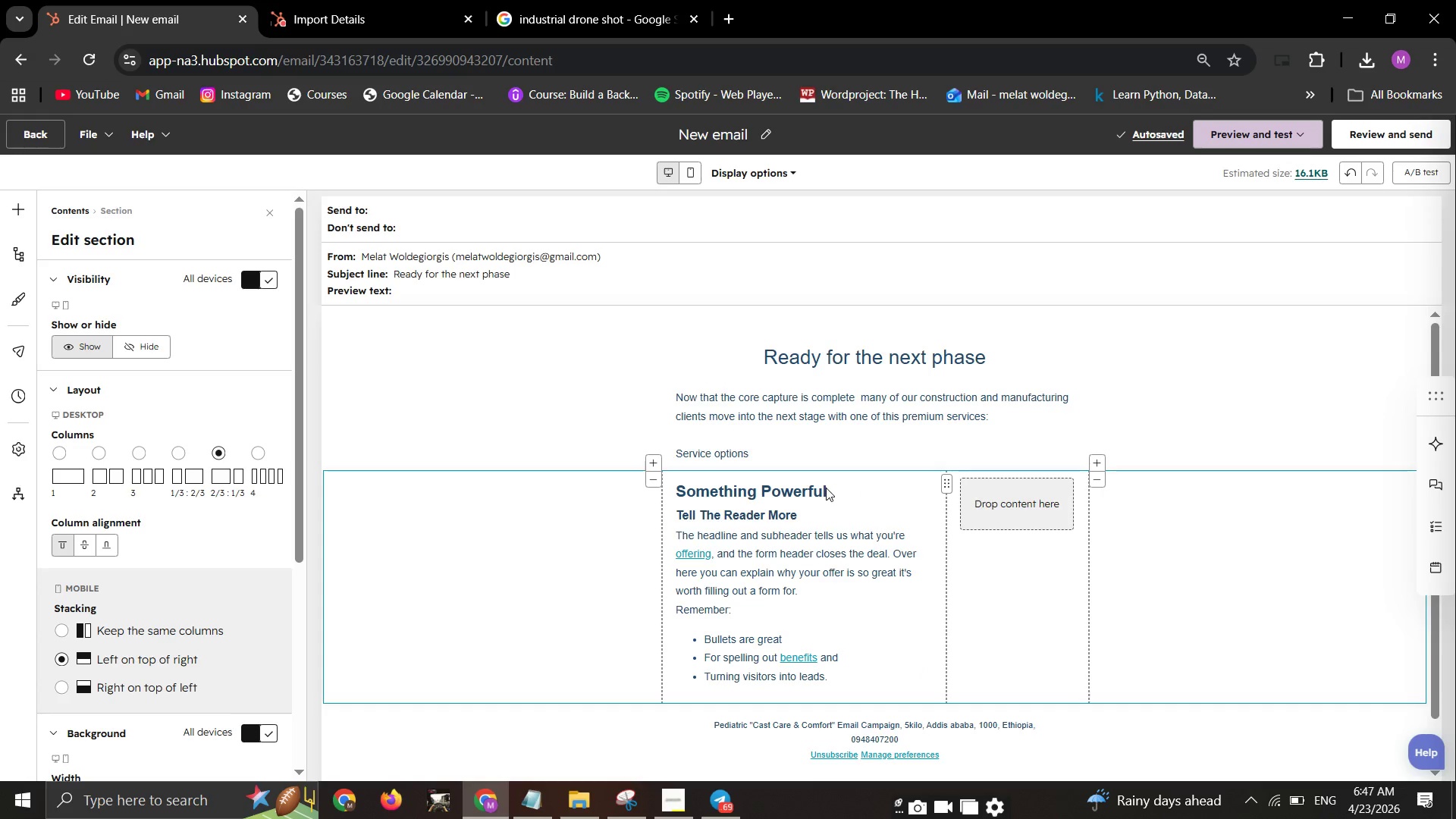 
left_click([833, 485])
 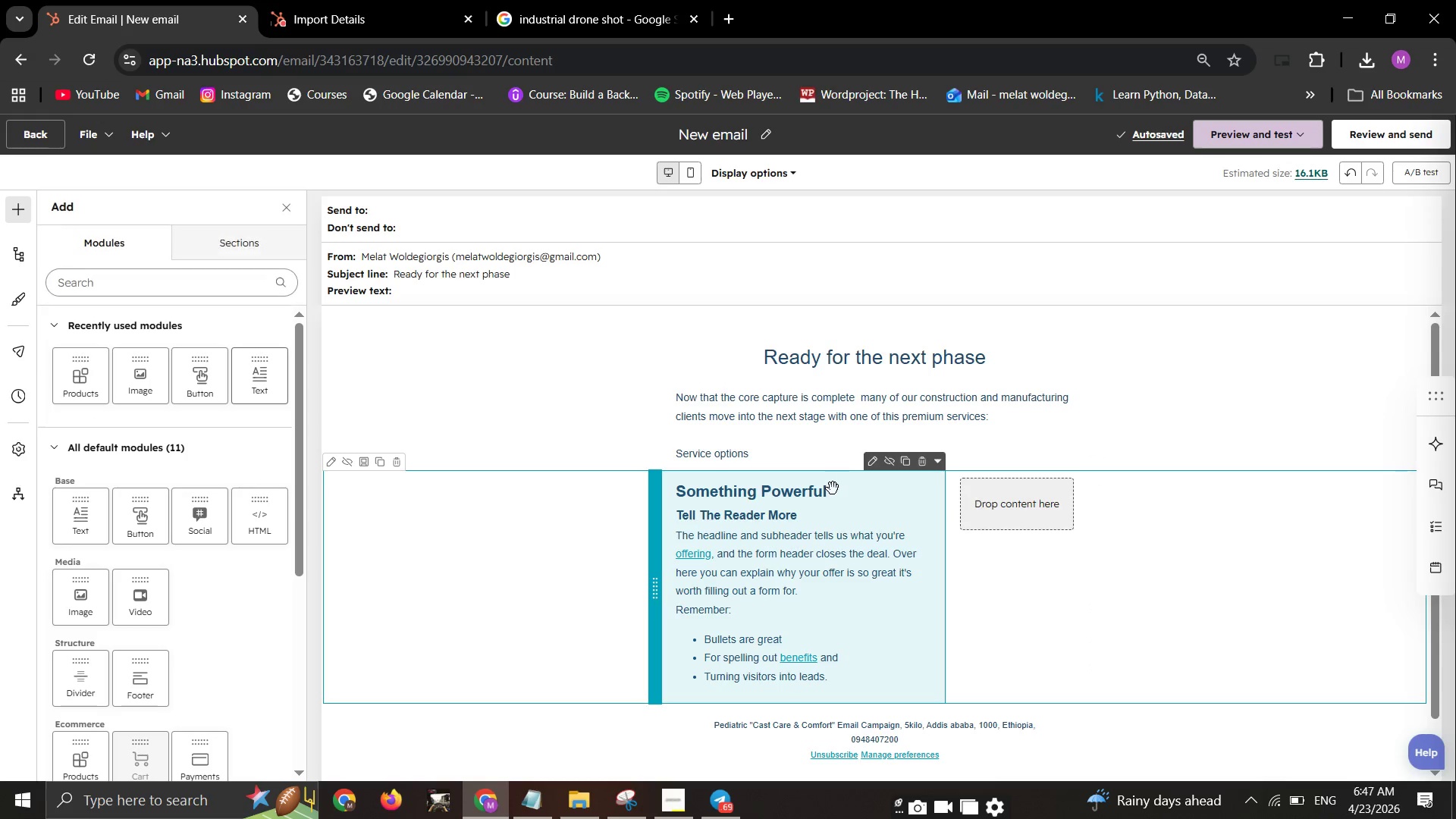 
left_click([833, 488])
 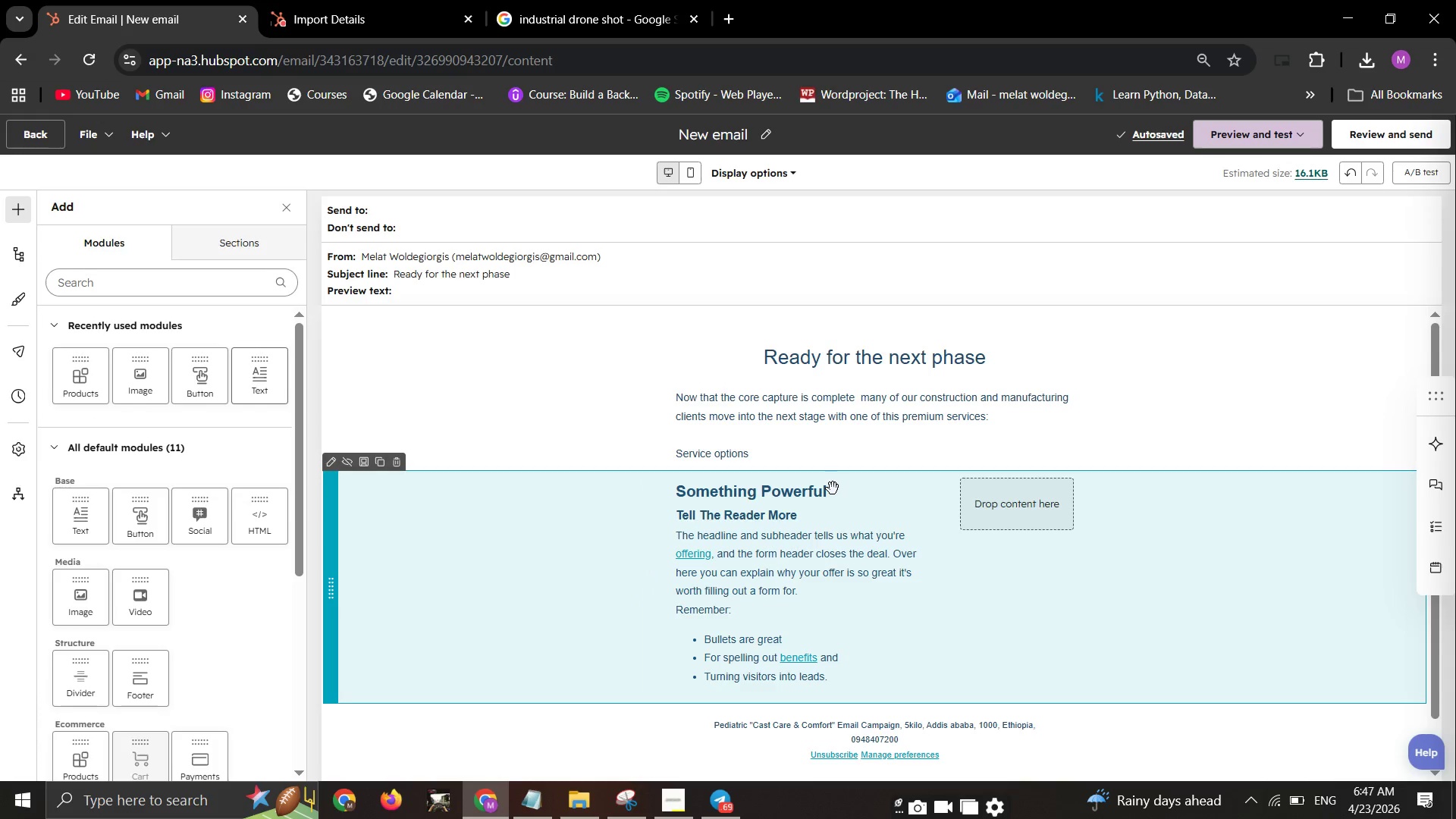 
left_click([833, 488])
 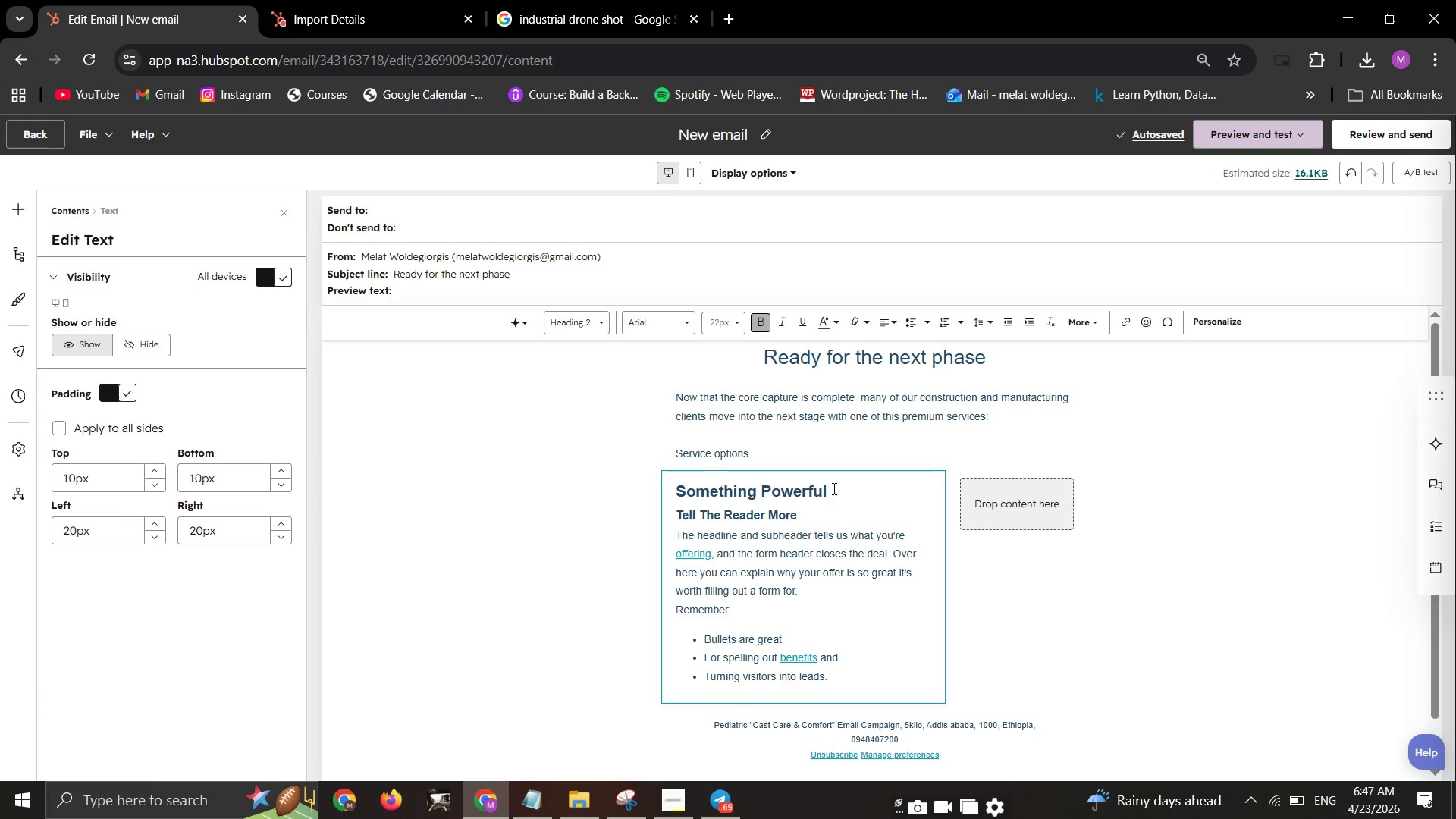 
left_click_drag(start_coordinate=[833, 488], to_coordinate=[658, 479])
 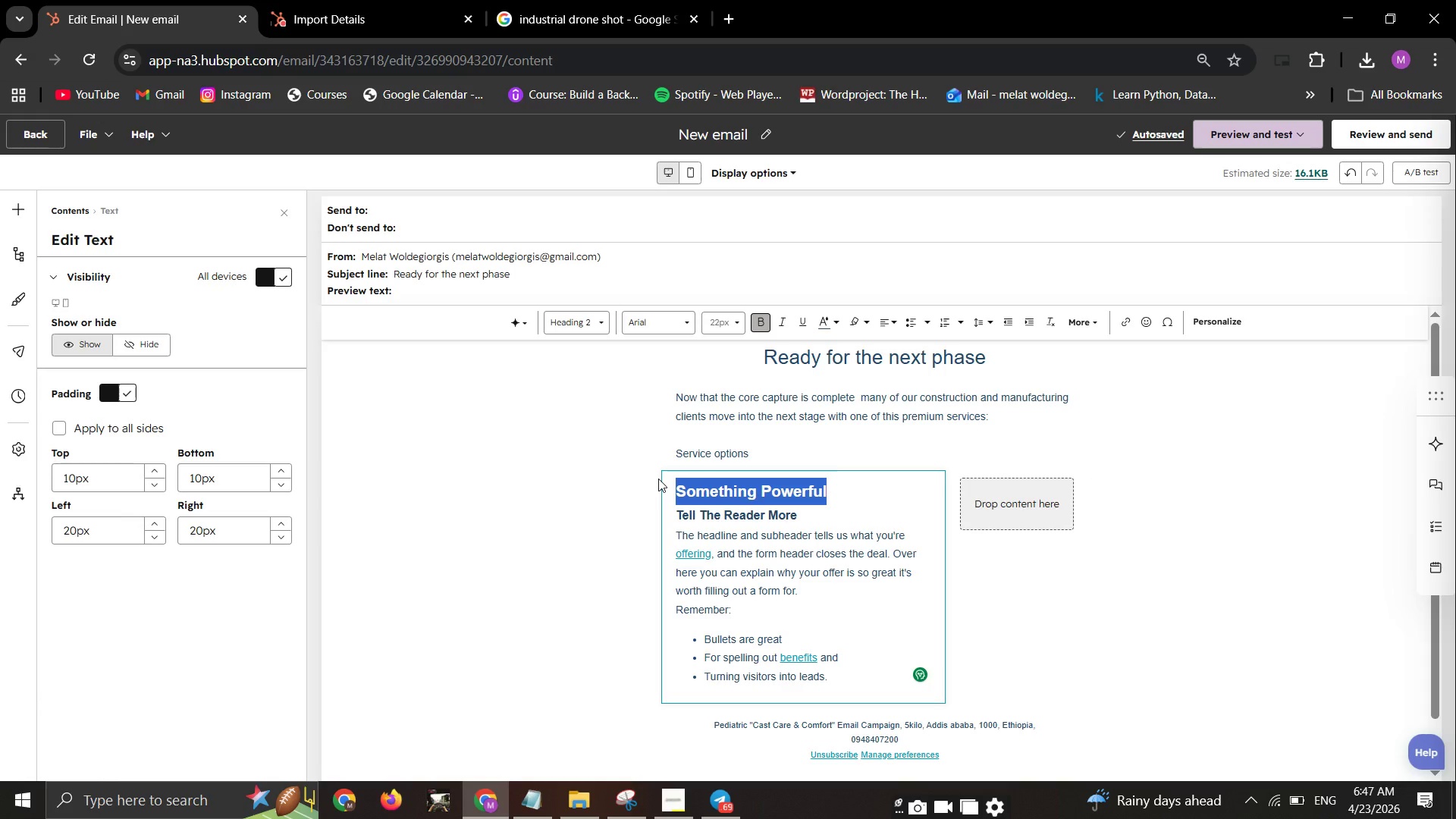 
type(Time-Lapse Video Edit)
 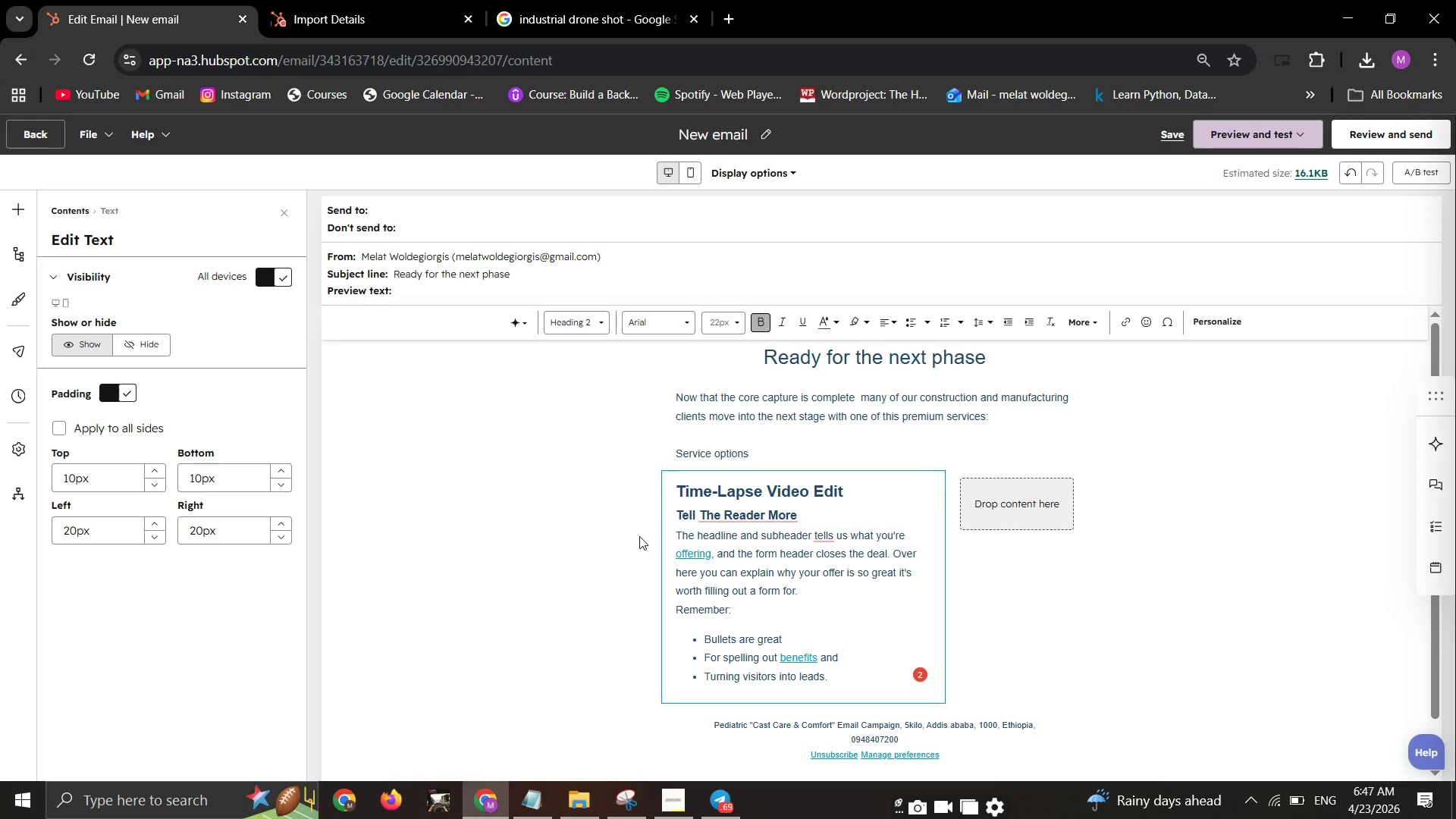 
left_click_drag(start_coordinate=[674, 518], to_coordinate=[786, 521])
 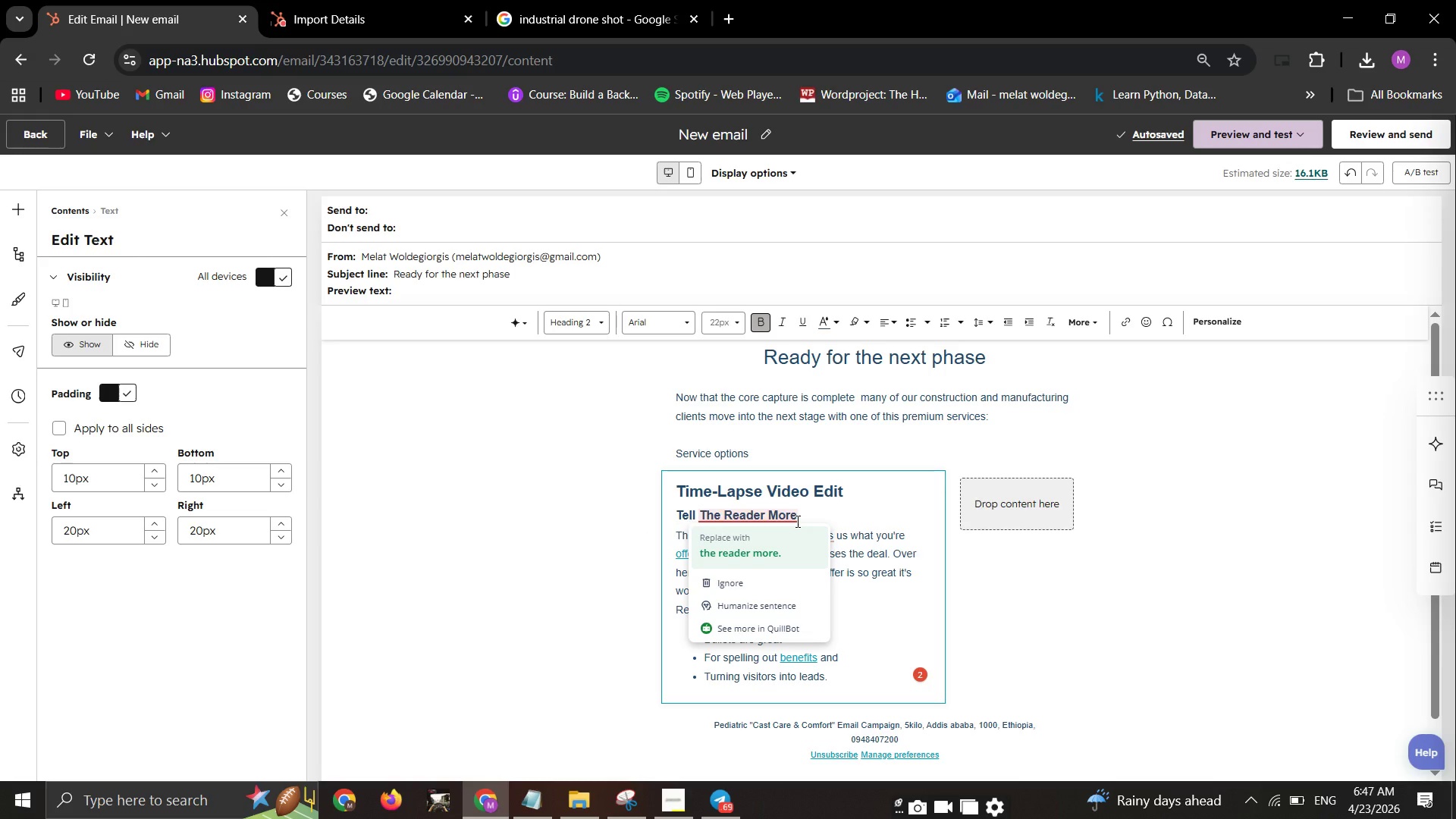 
left_click([796, 521])
 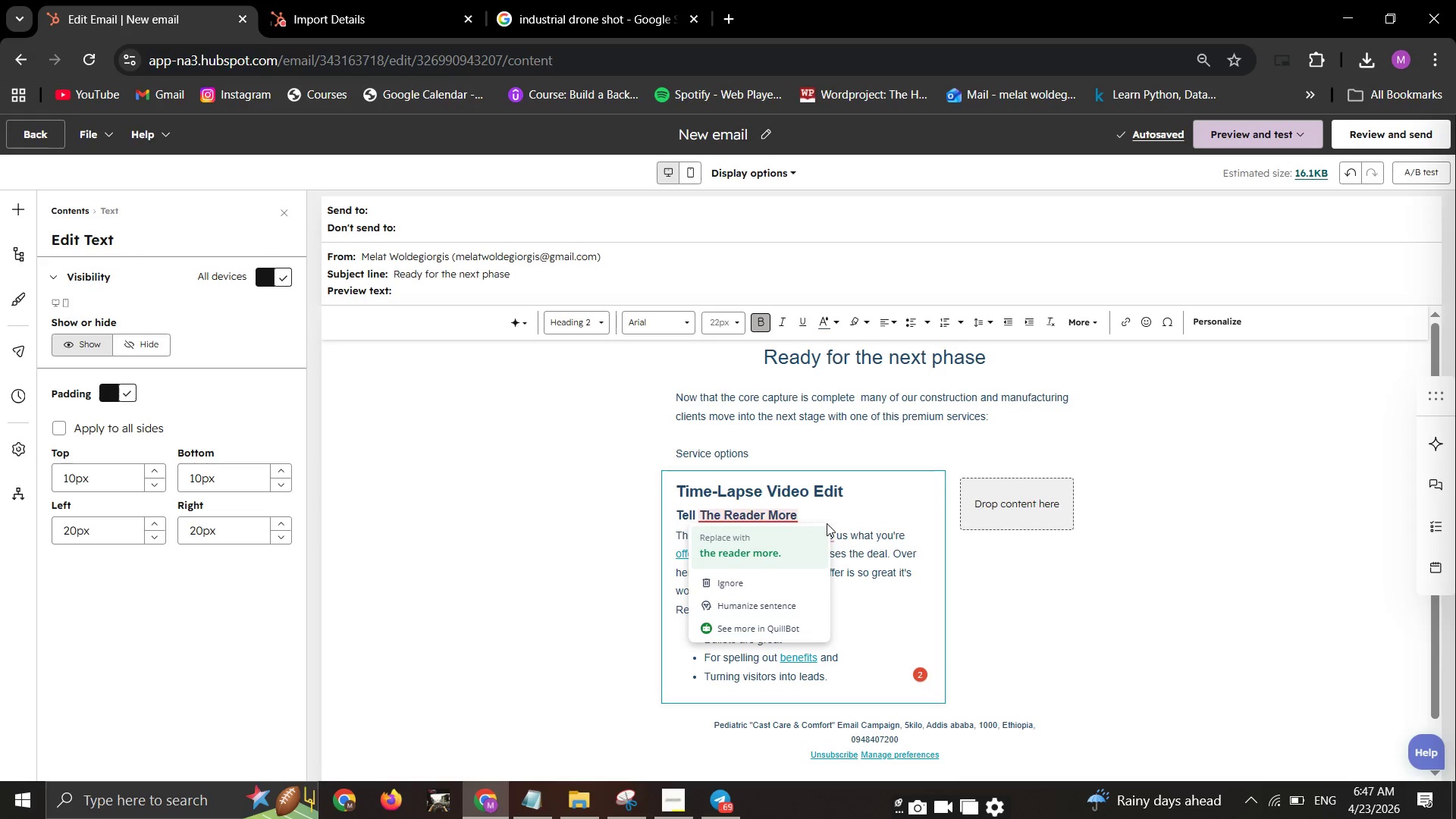 
left_click([831, 523])
 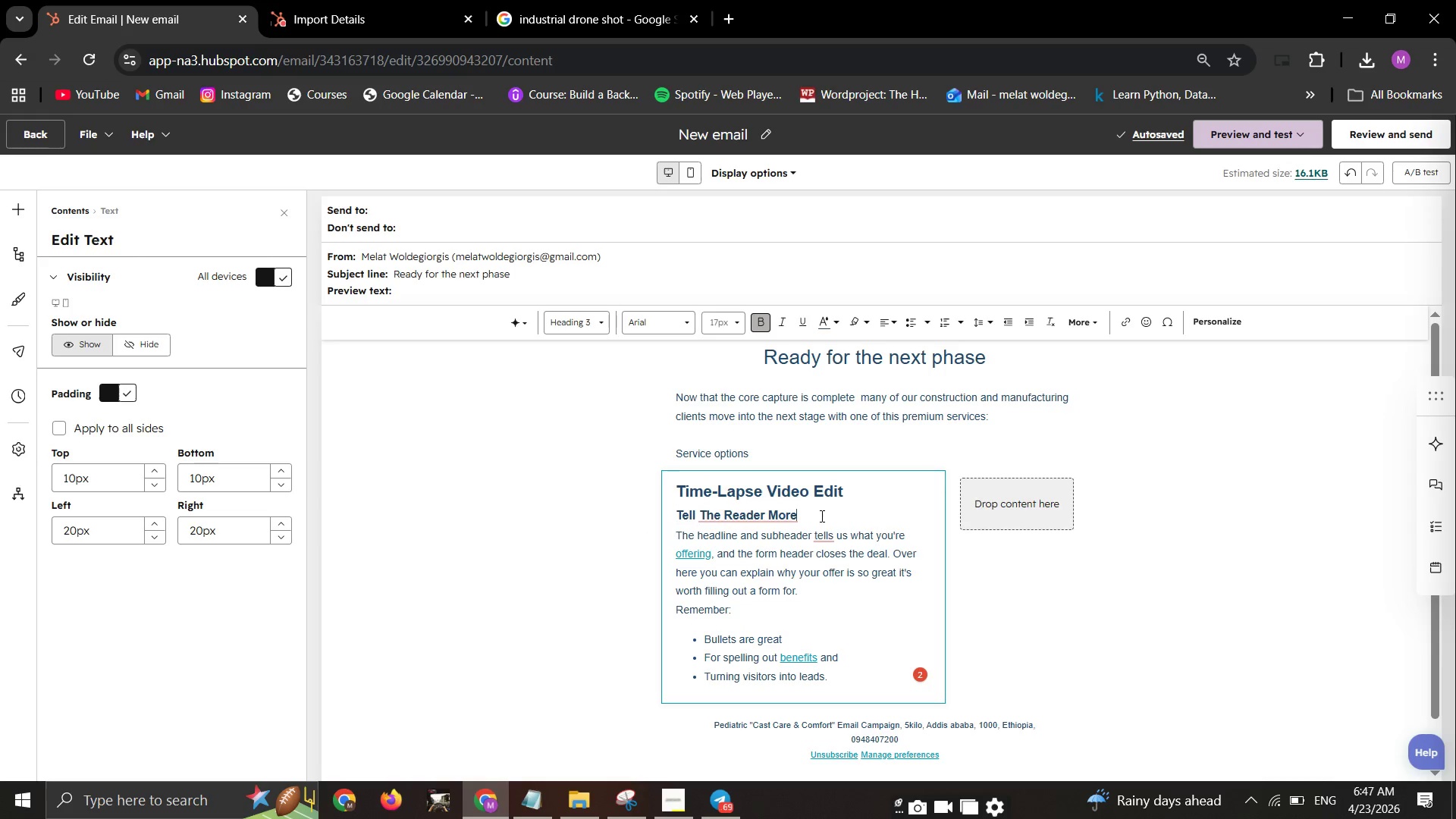 
left_click_drag(start_coordinate=[821, 516], to_coordinate=[651, 515])
 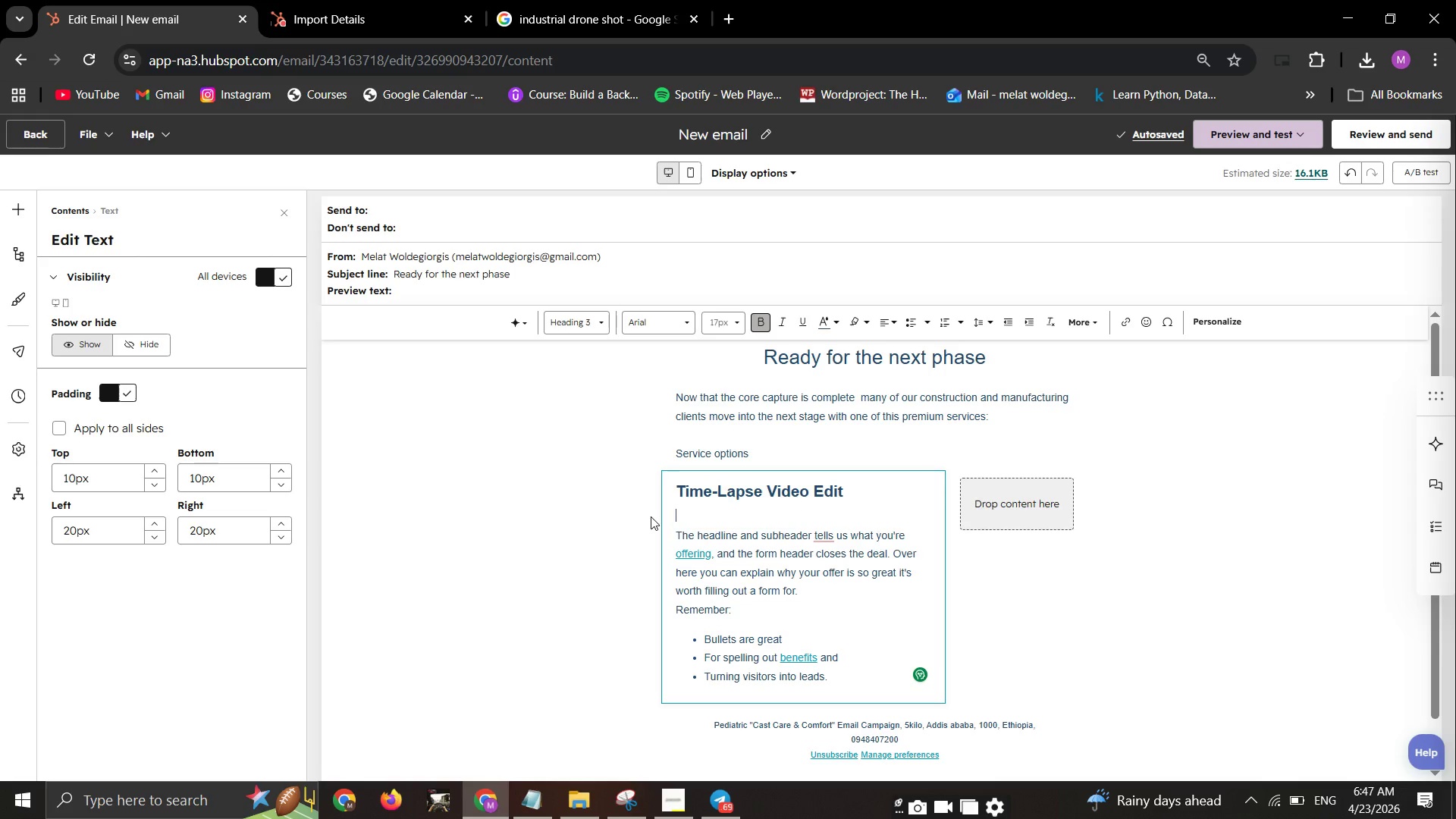 
key(Backspace)
 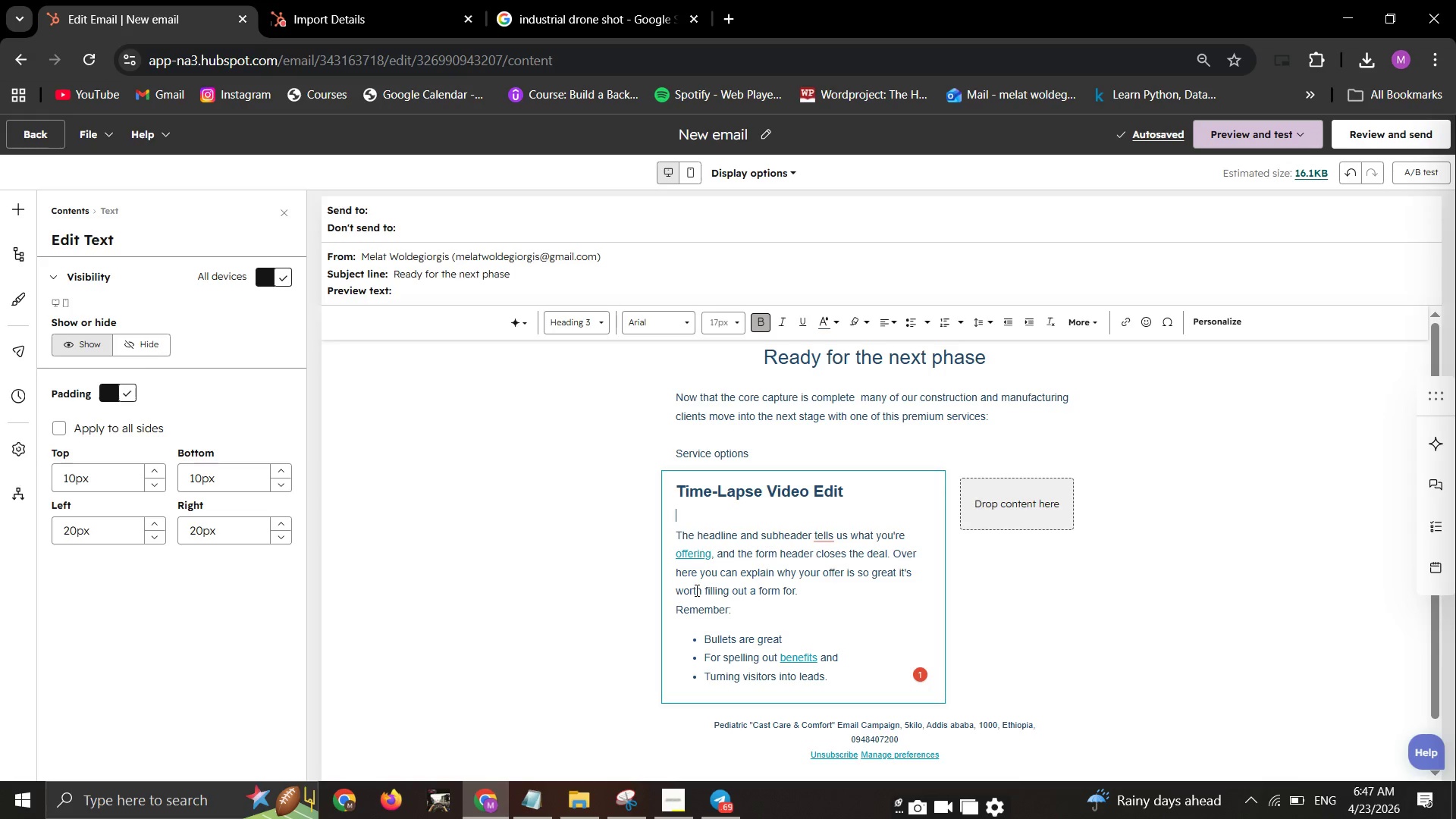 
wait(5.92)
 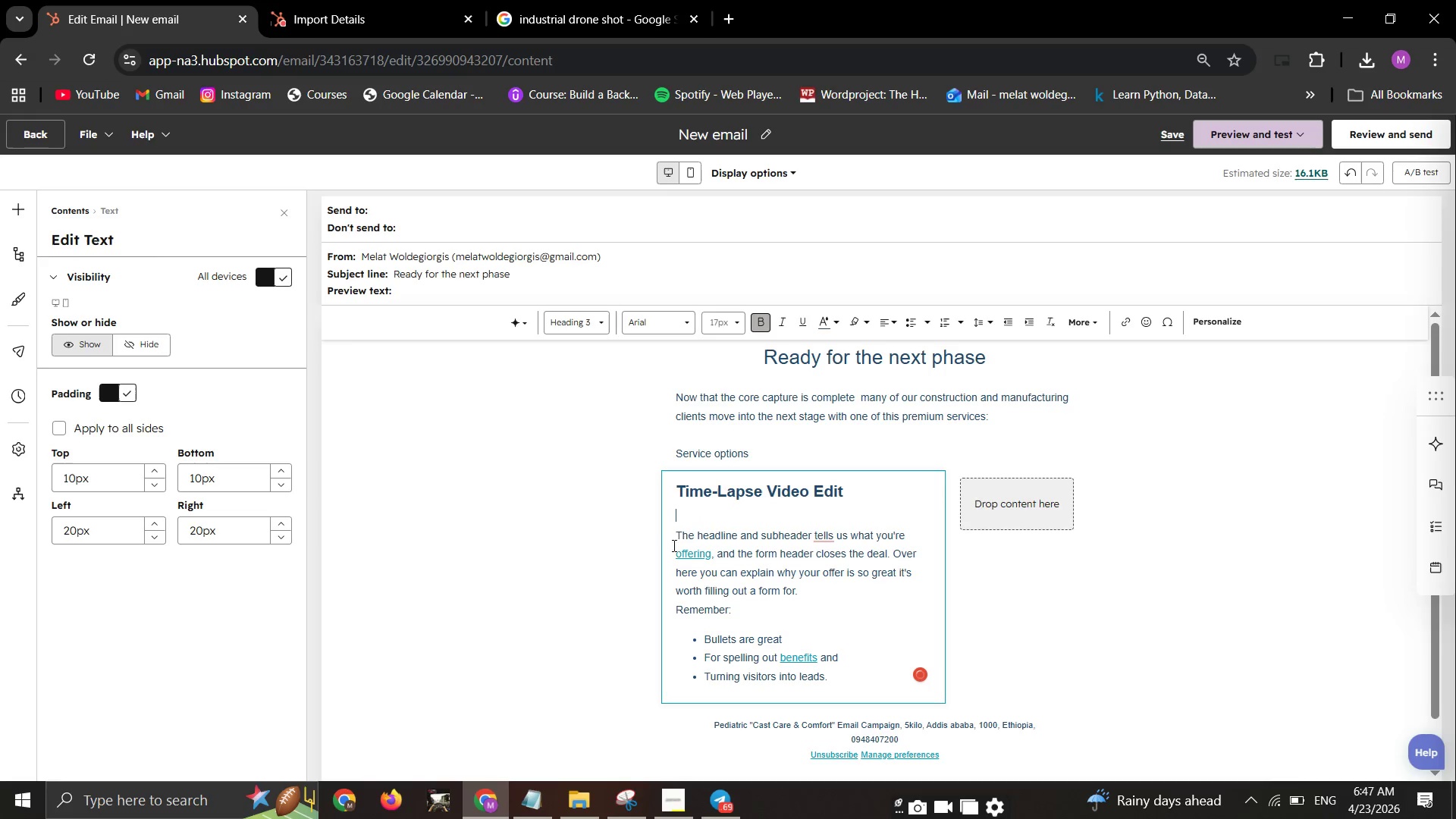 
left_click_drag(start_coordinate=[808, 649], to_coordinate=[679, 623])
 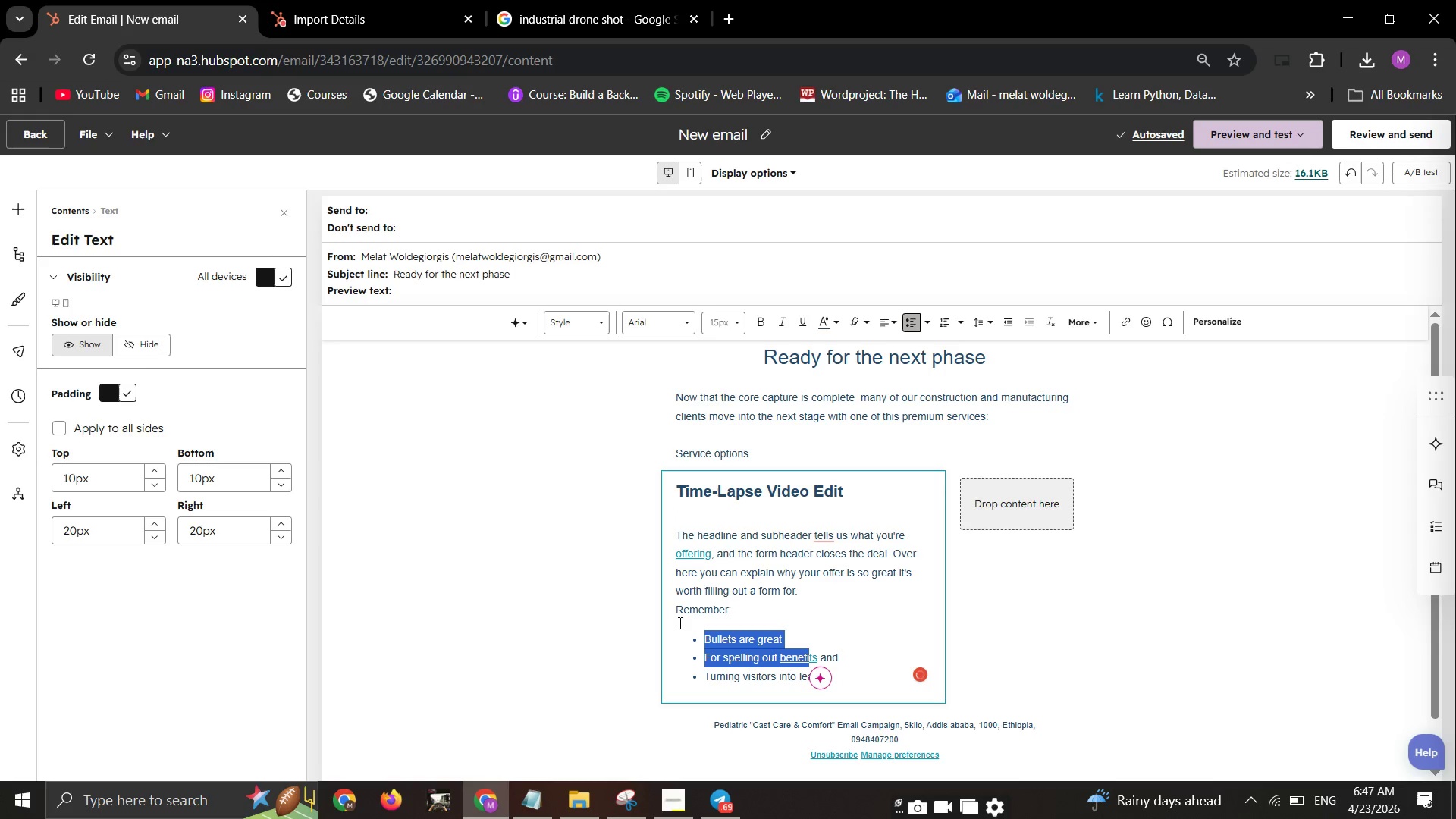 
left_click_drag(start_coordinate=[679, 623], to_coordinate=[764, 676])
 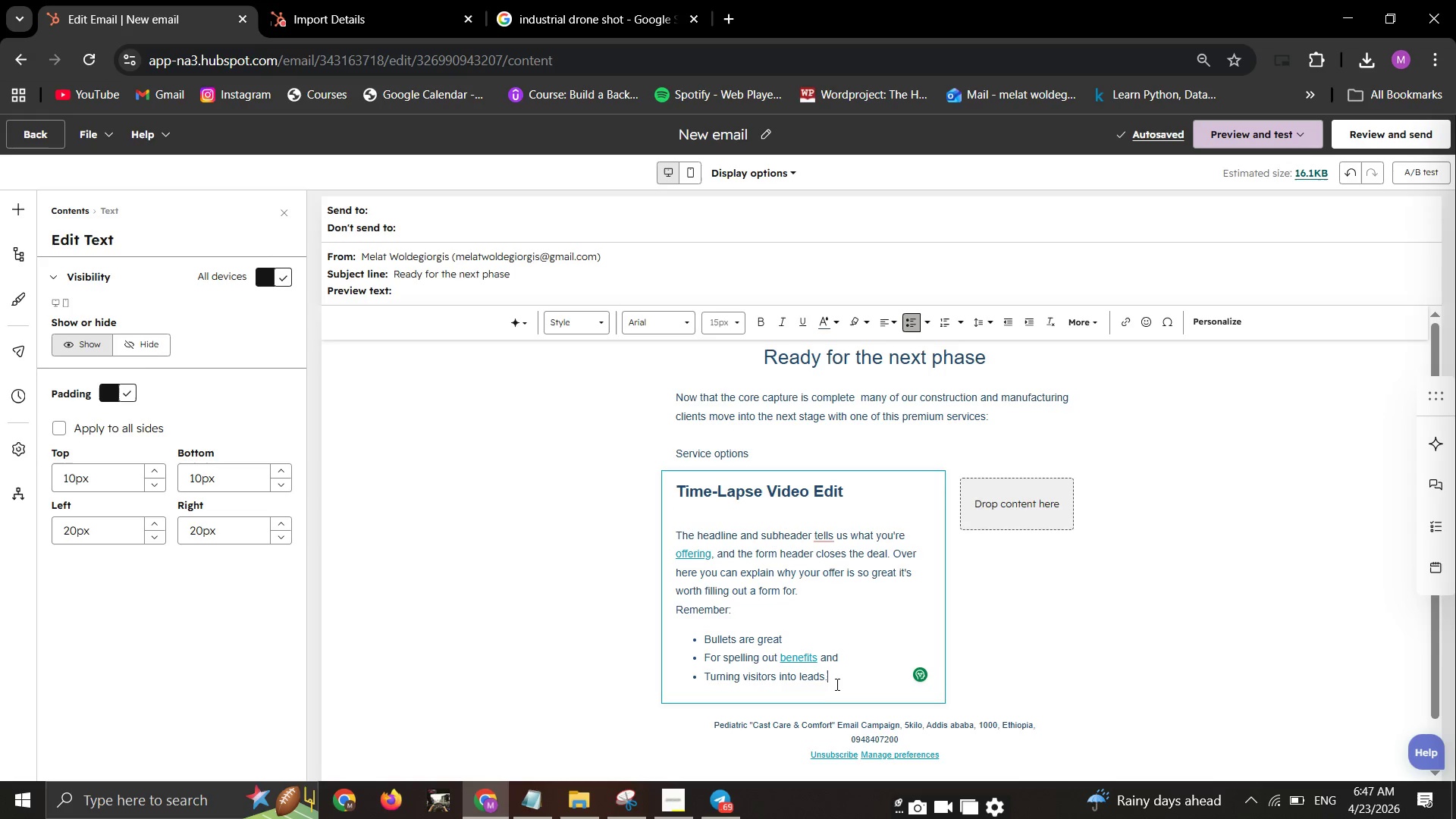 
left_click_drag(start_coordinate=[836, 683], to_coordinate=[699, 637])
 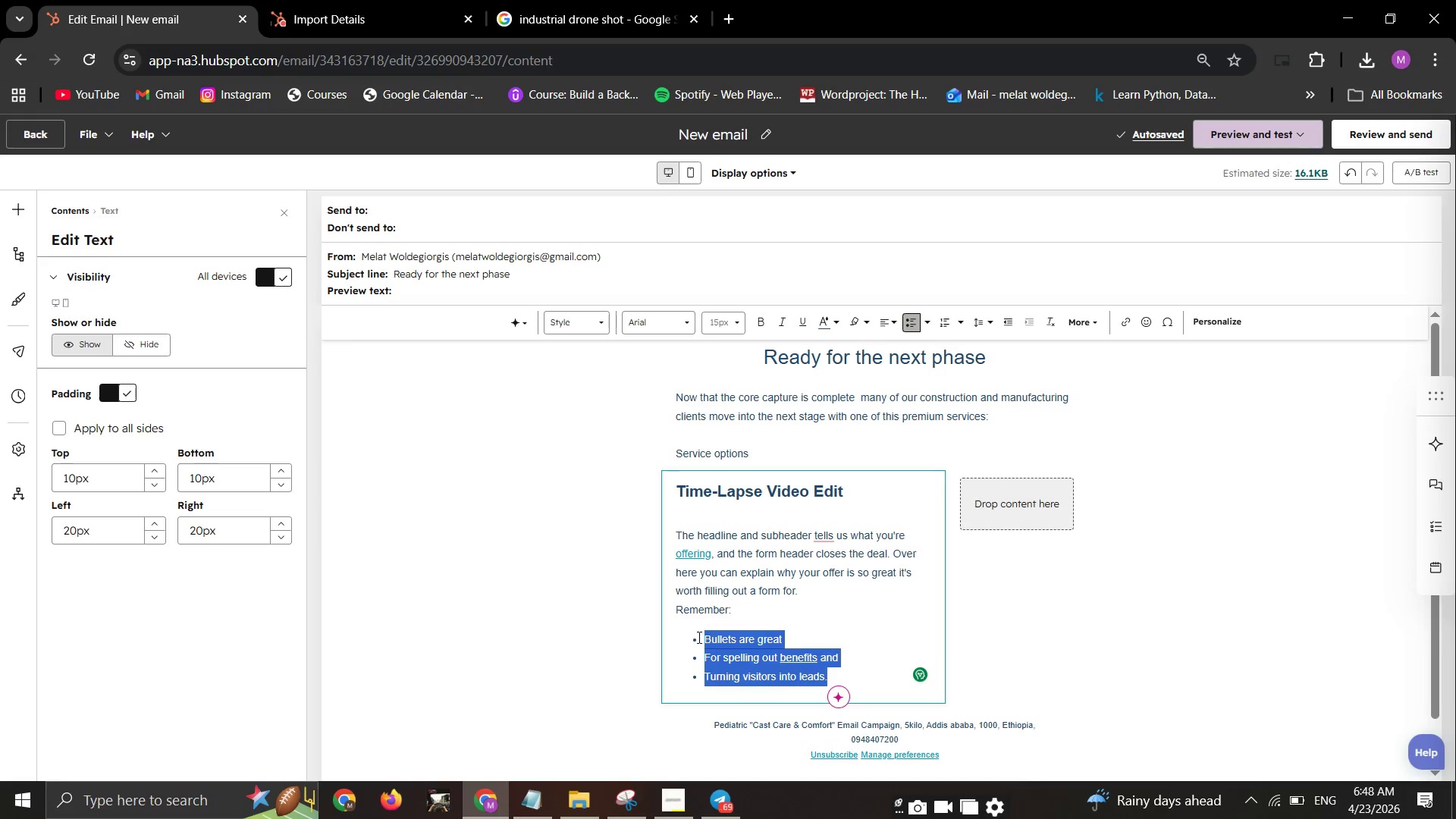 
key(Backspace)
 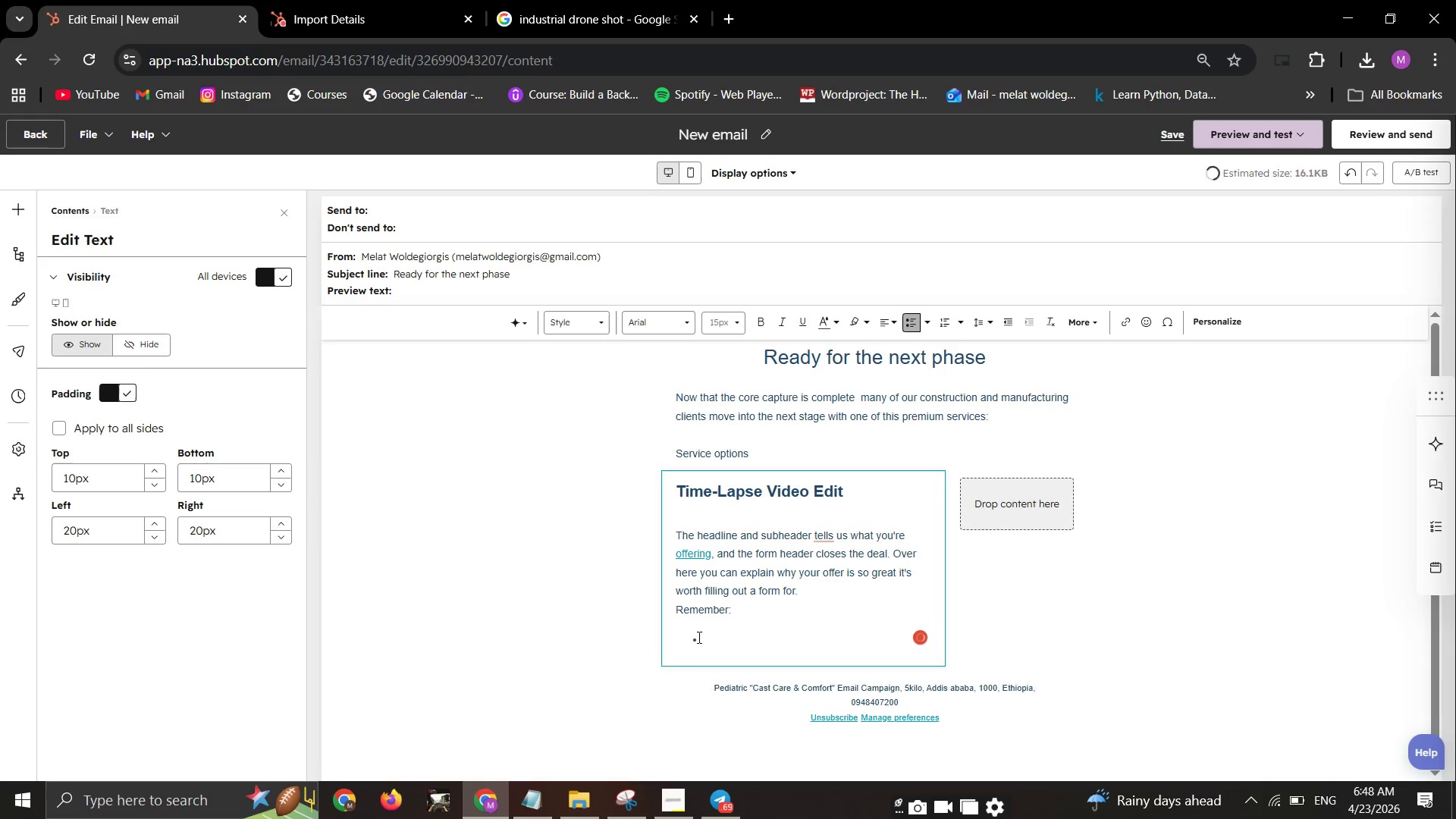 
key(Backspace)
 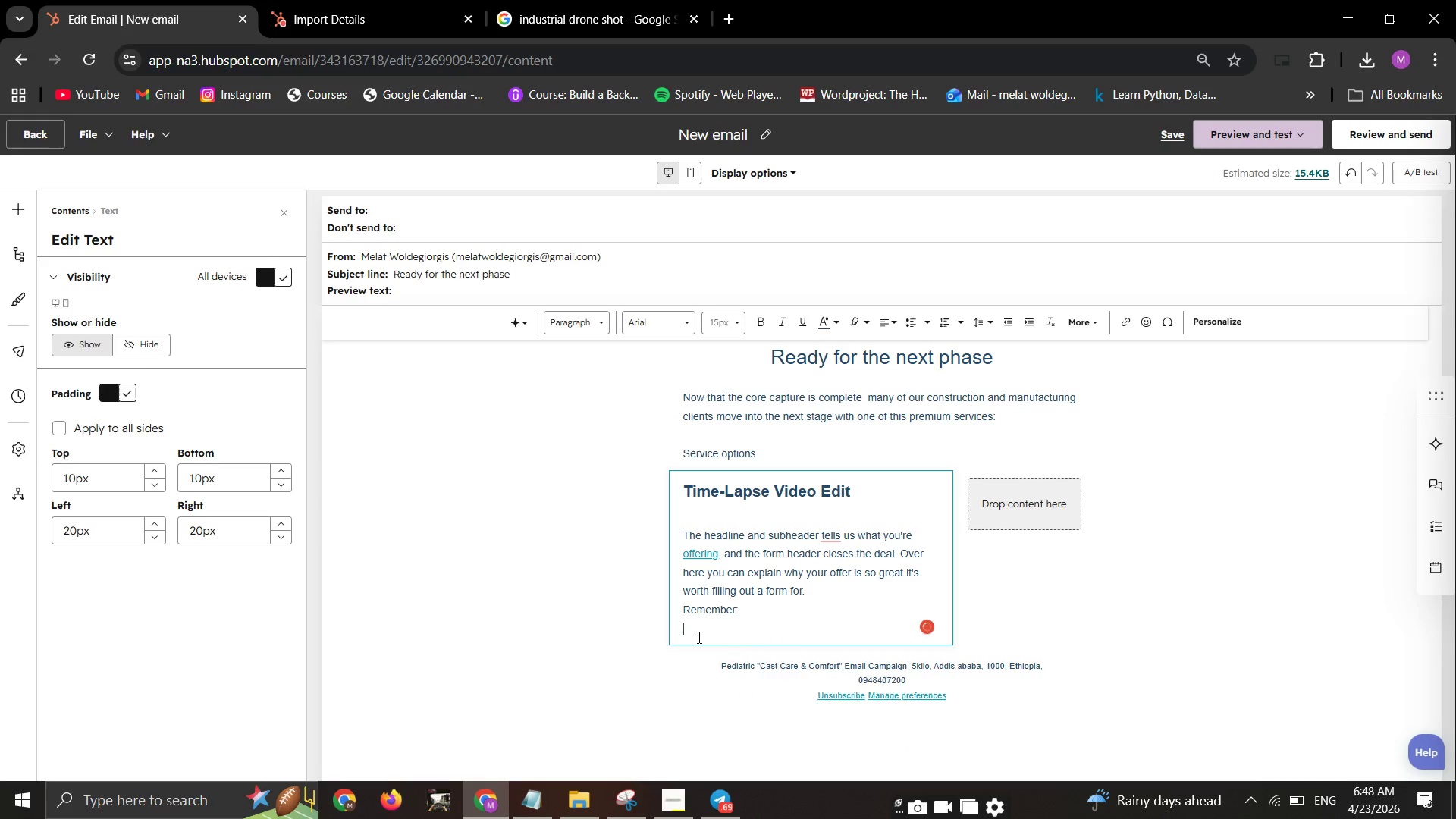 
key(Backspace)
 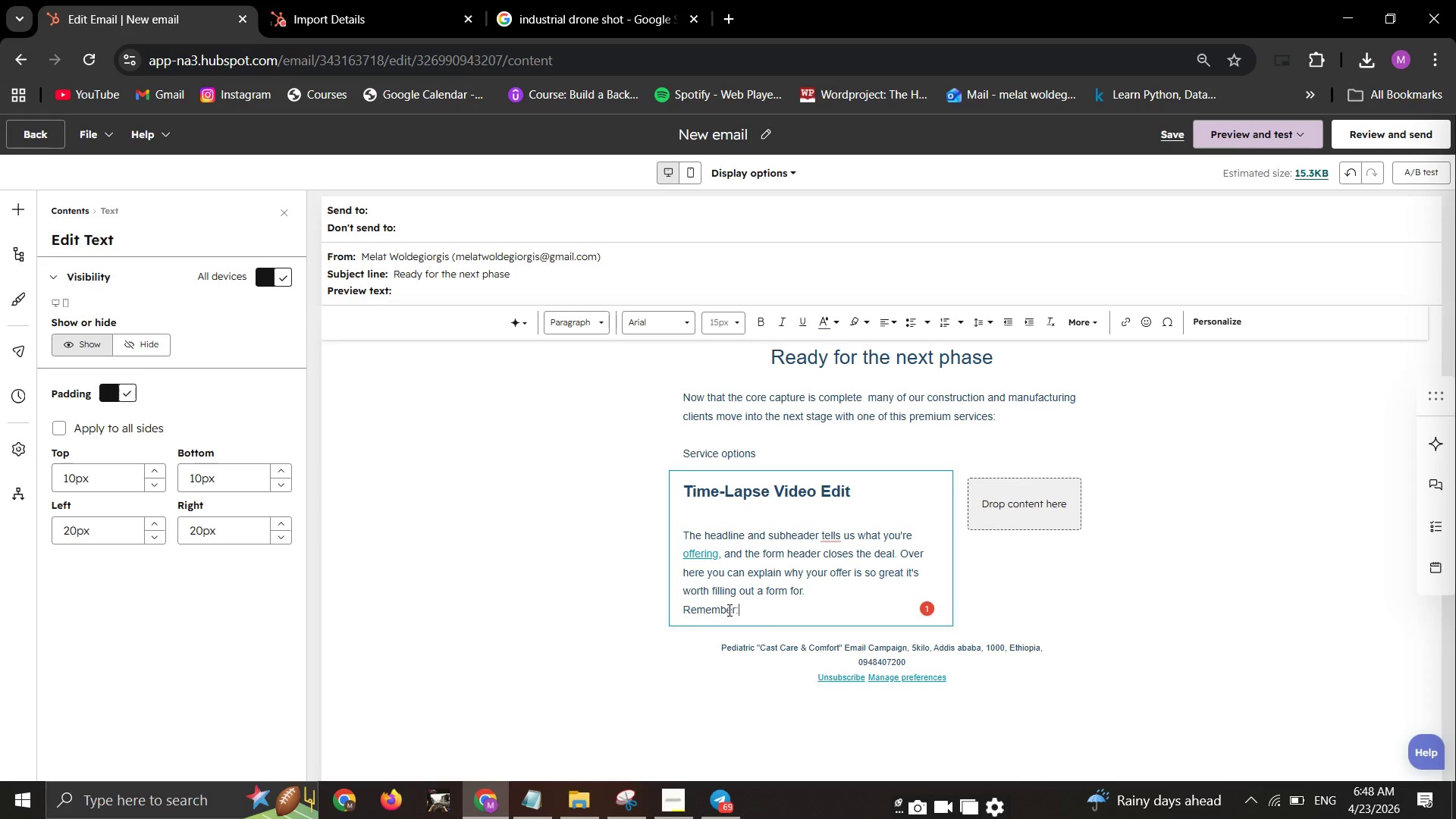 
left_click_drag(start_coordinate=[761, 611], to_coordinate=[670, 534])
 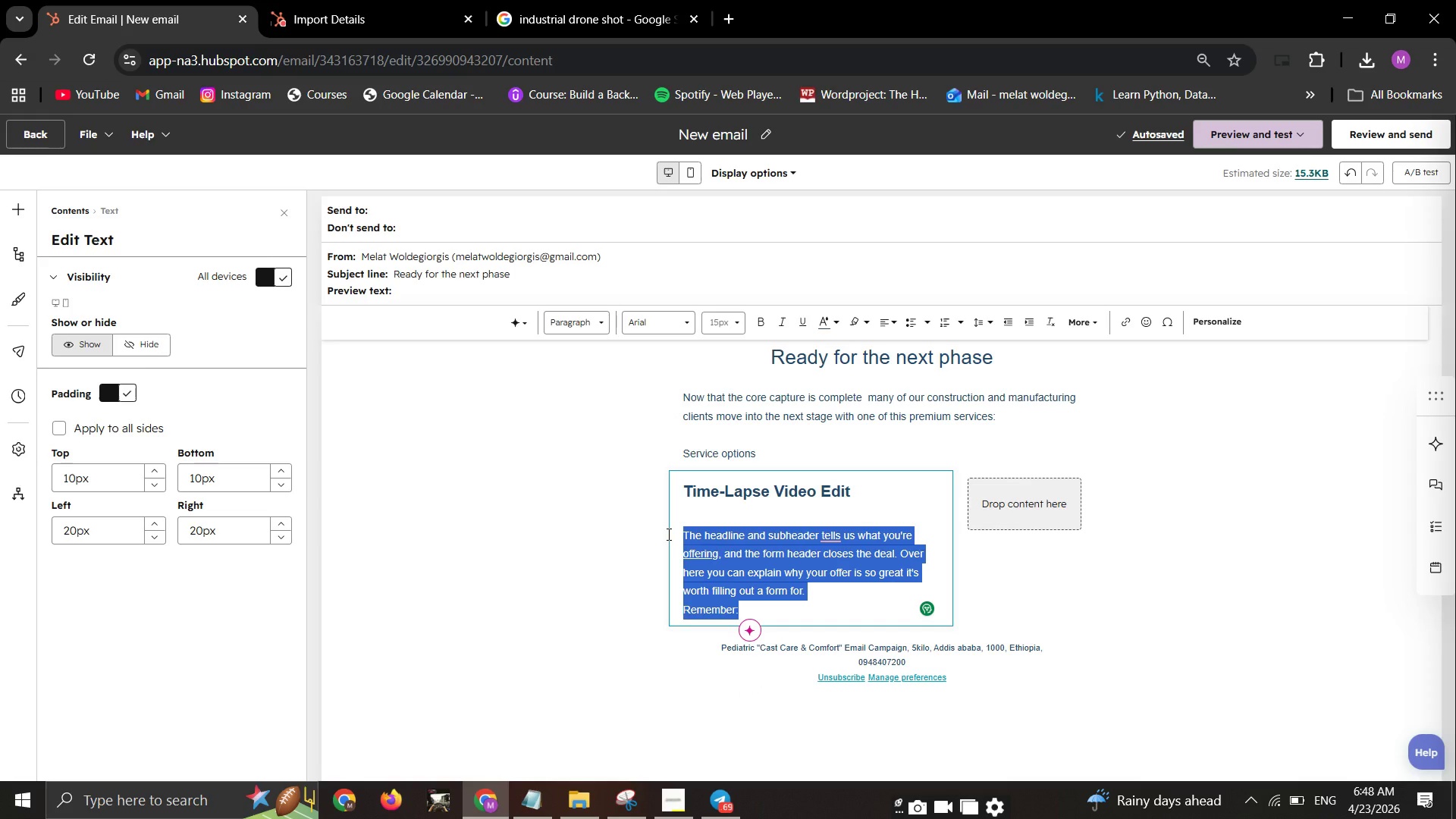 
type(Transform Your drin)
key(Backspace)
key(Backspace)
type(one edit)
 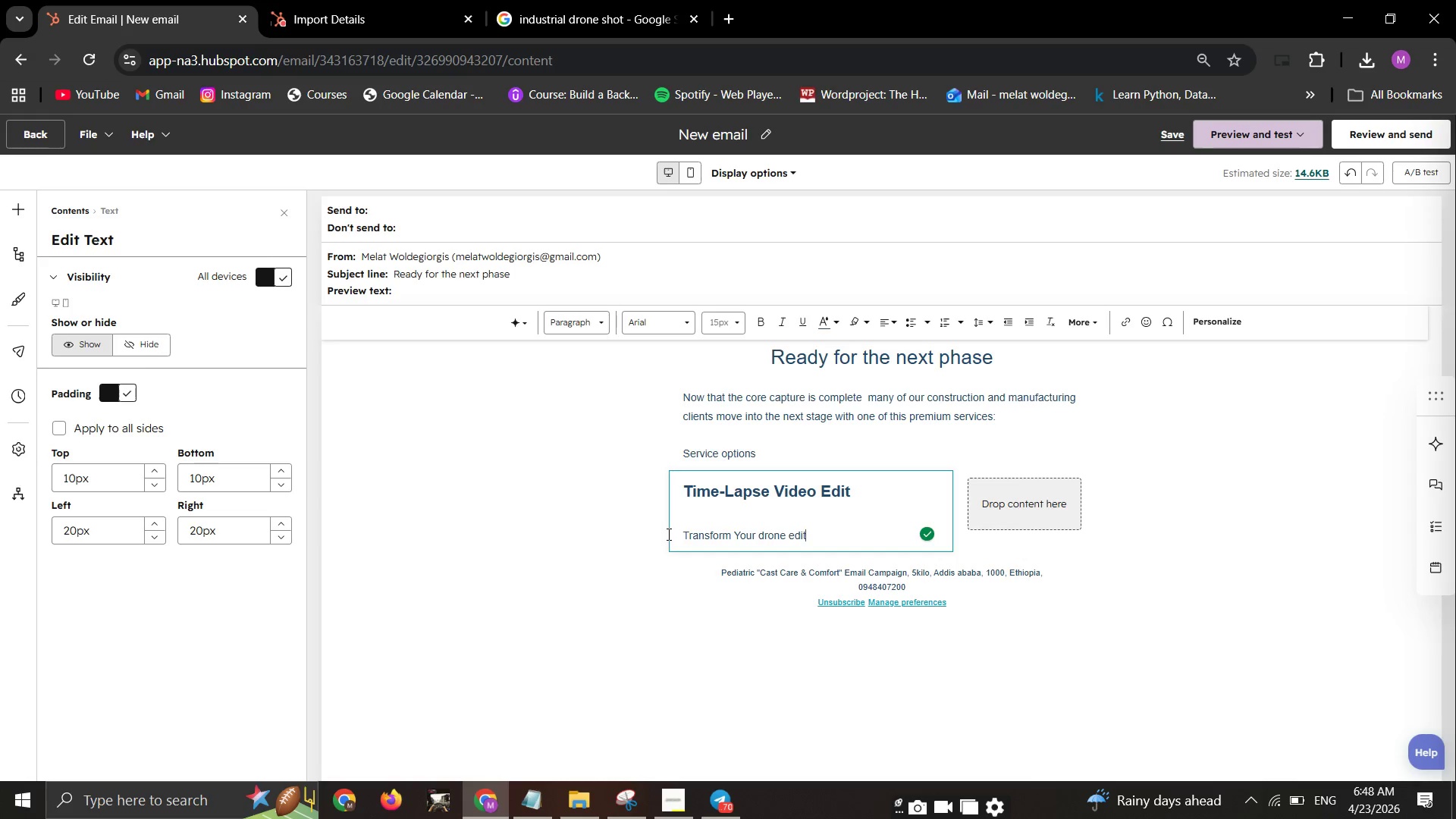 
type(s )
key(Backspace)
key(Backspace)
key(Backspace)
key(Backspace)
key(Backspace)
key(Backspace)
type(photos into a powerful progress video for stakeholder updates and marketing)
 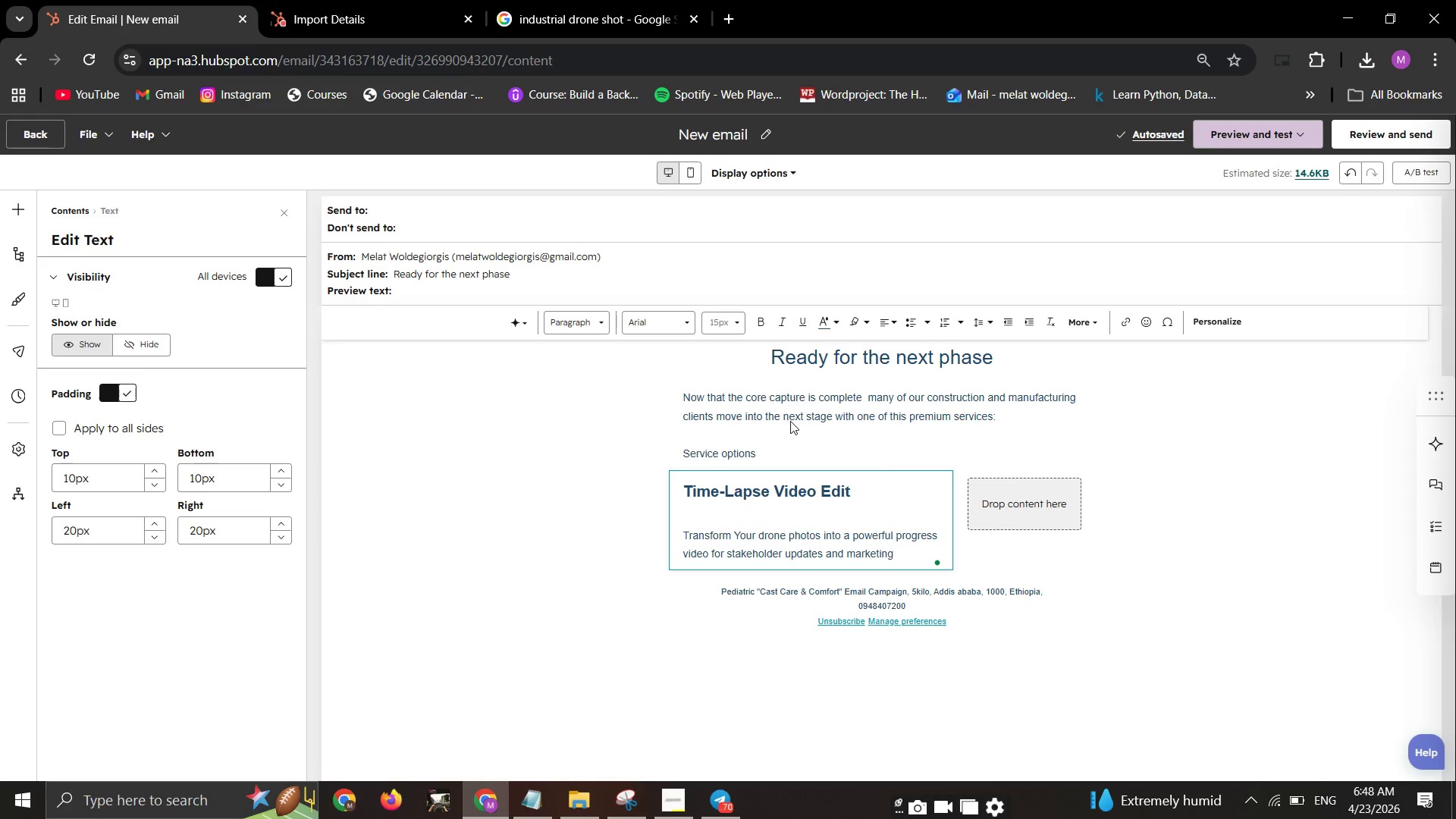 
left_click([1031, 508])
 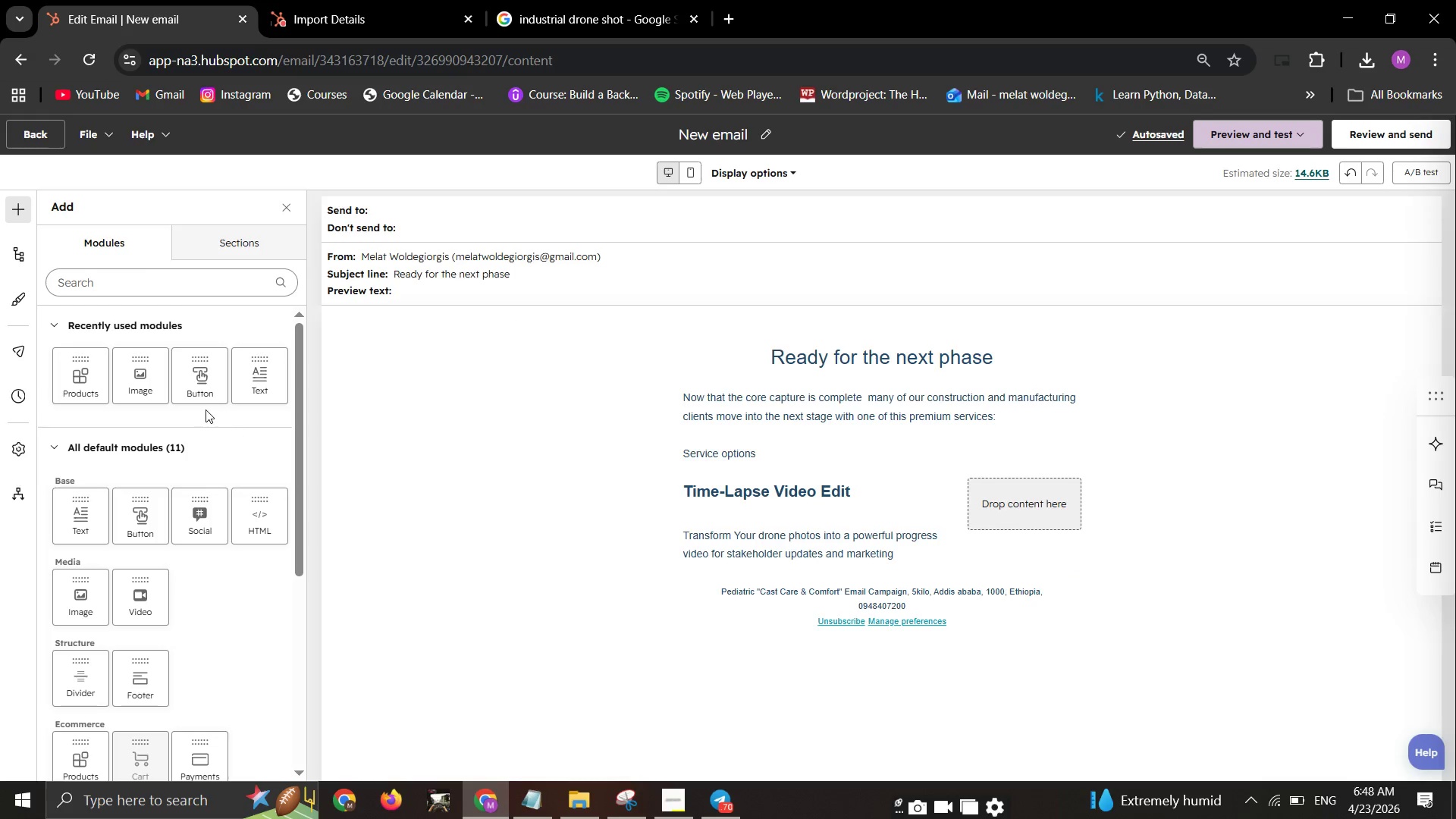 
left_click_drag(start_coordinate=[146, 380], to_coordinate=[1043, 501])
 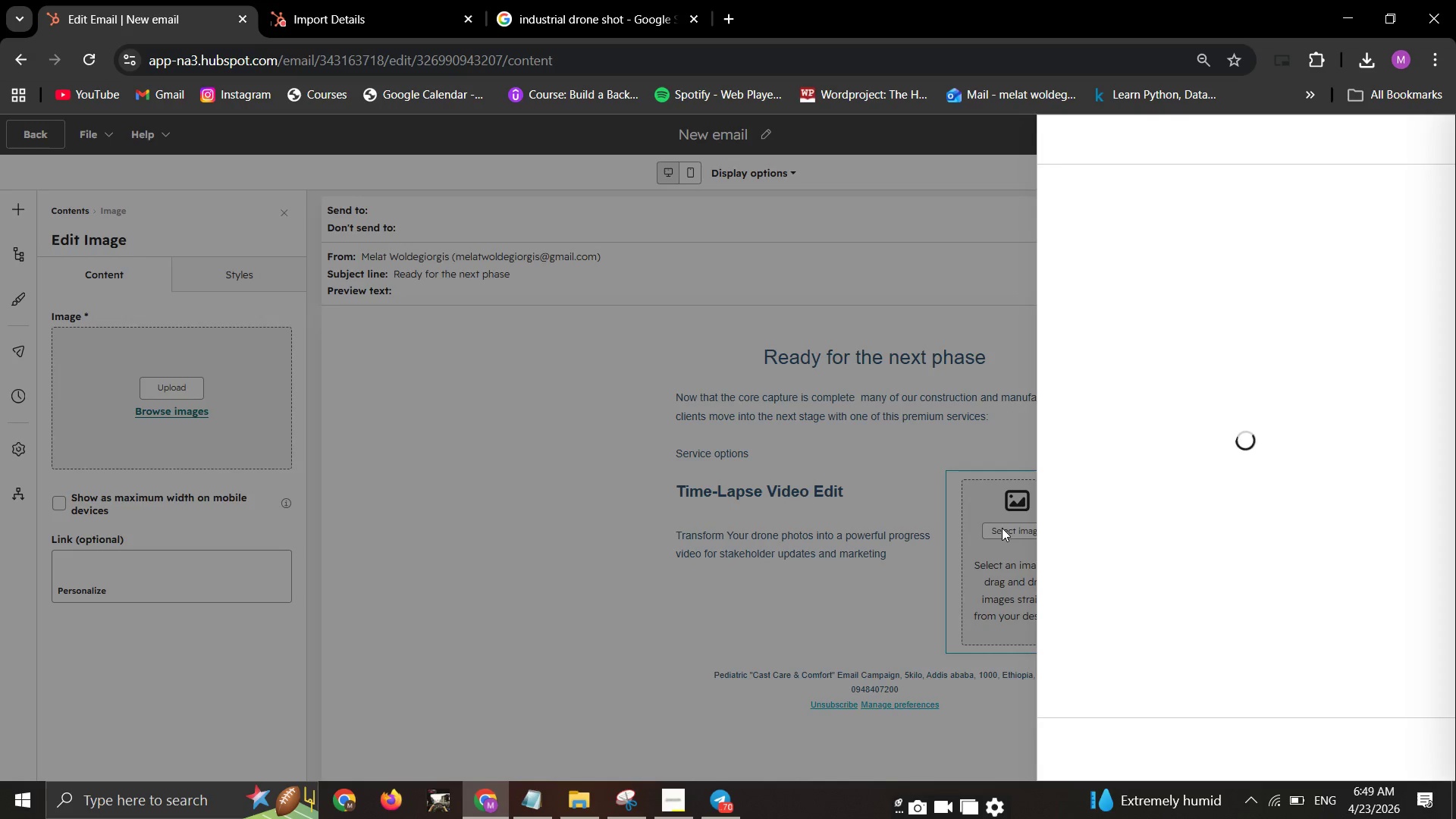 
wait(9.3)
 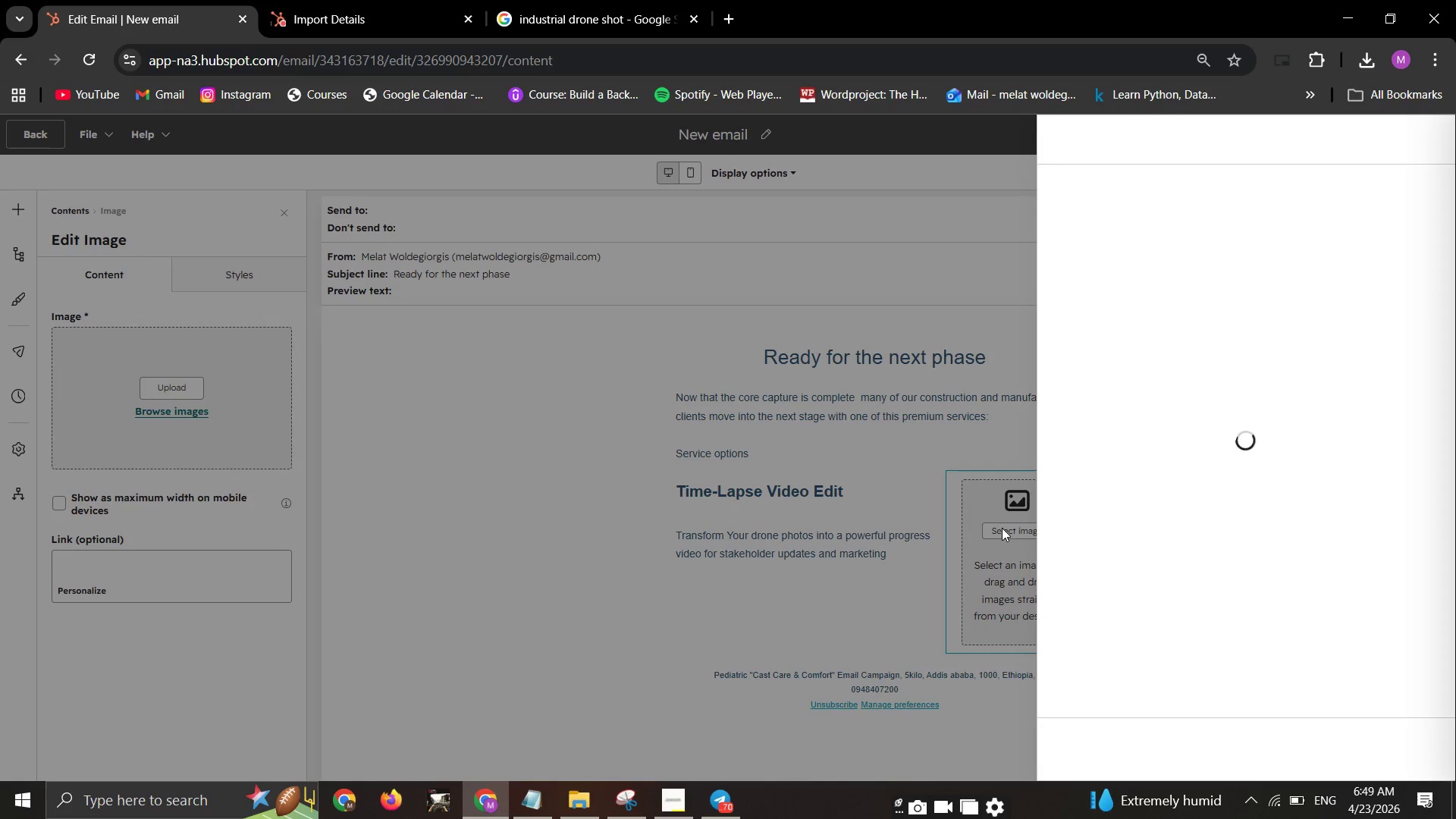 
left_click([1080, 296])
 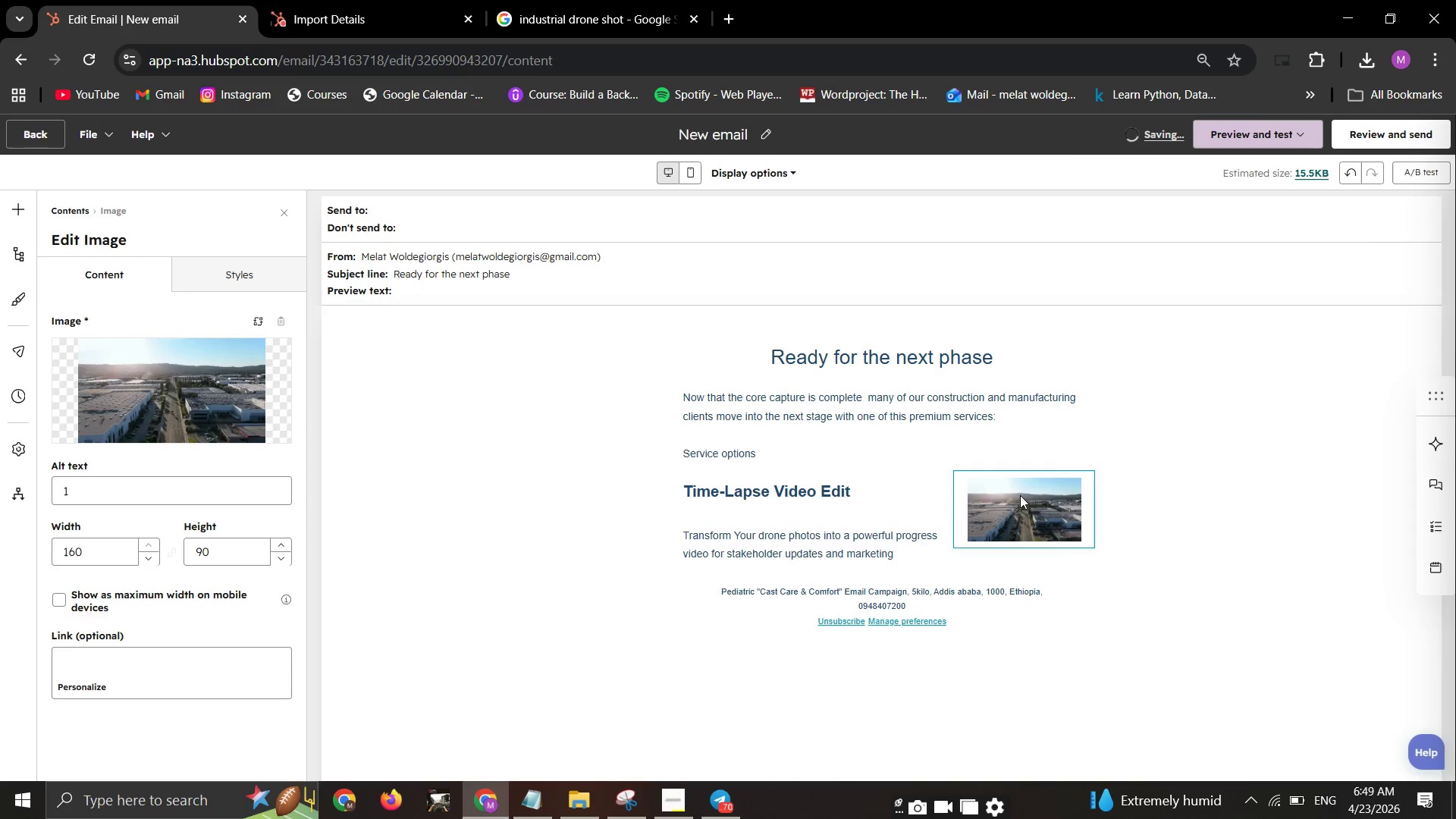 
wait(5.31)
 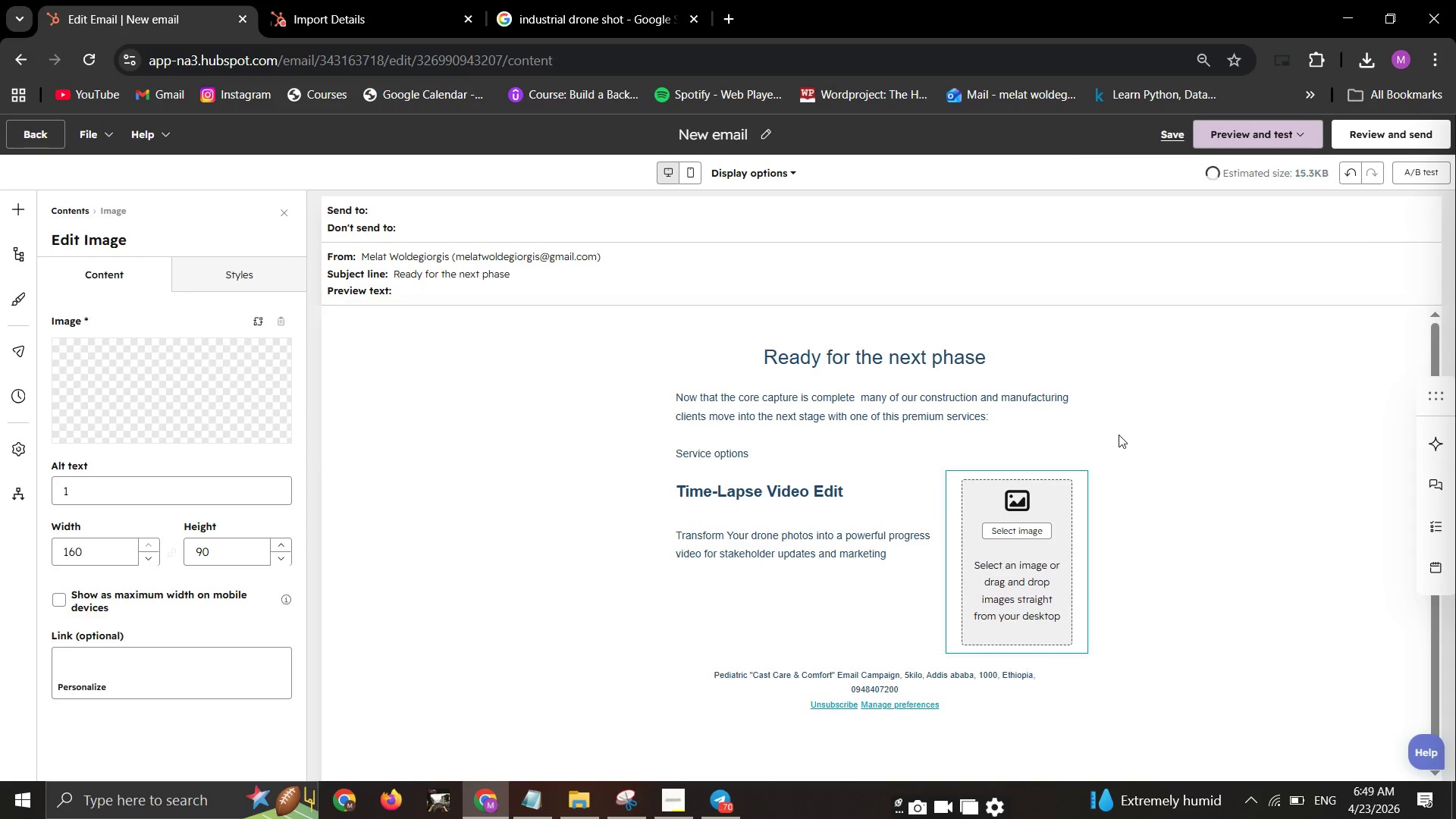 
left_click_drag(start_coordinate=[228, 549], to_coordinate=[194, 553])
 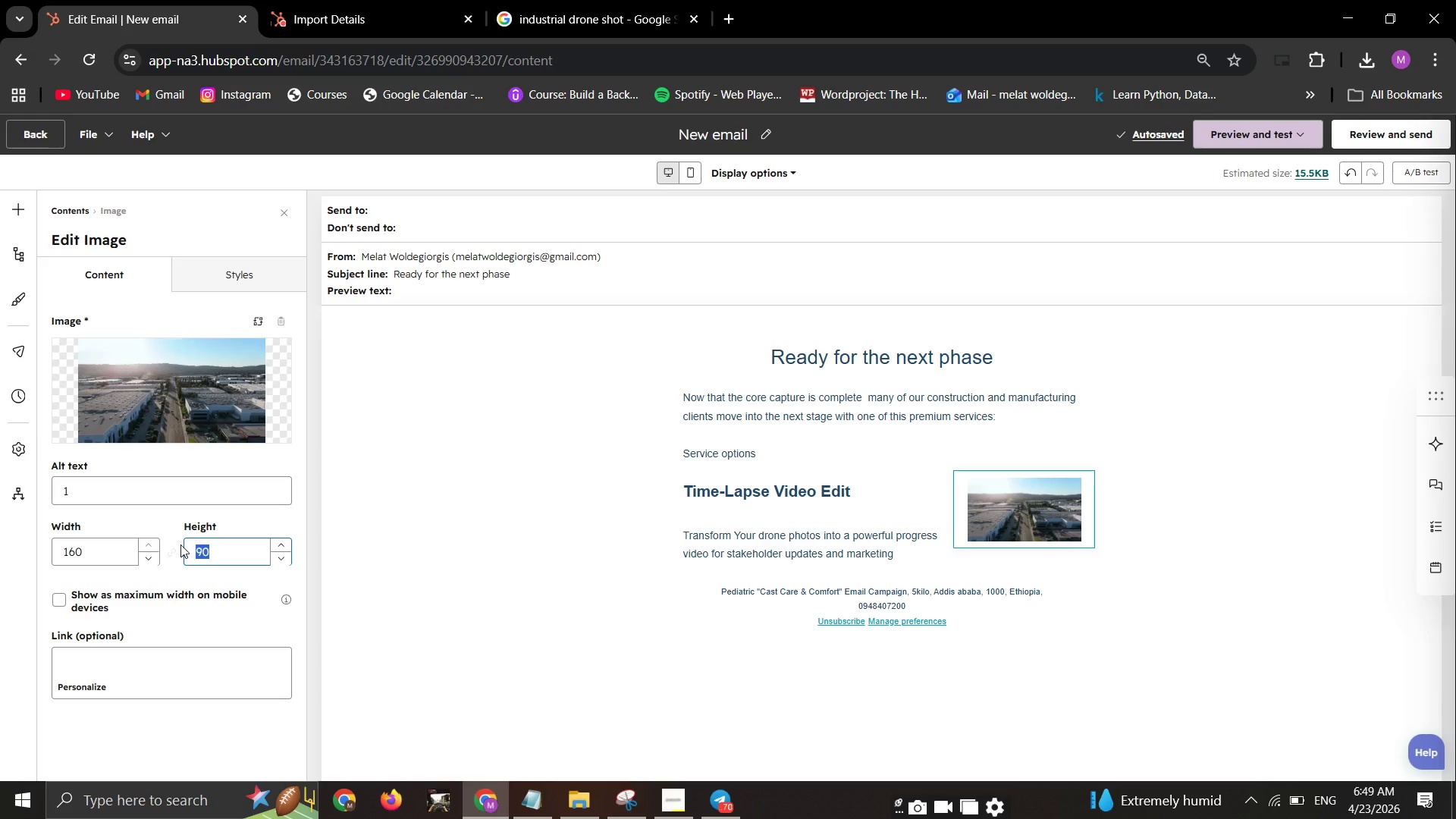 
type(160)
 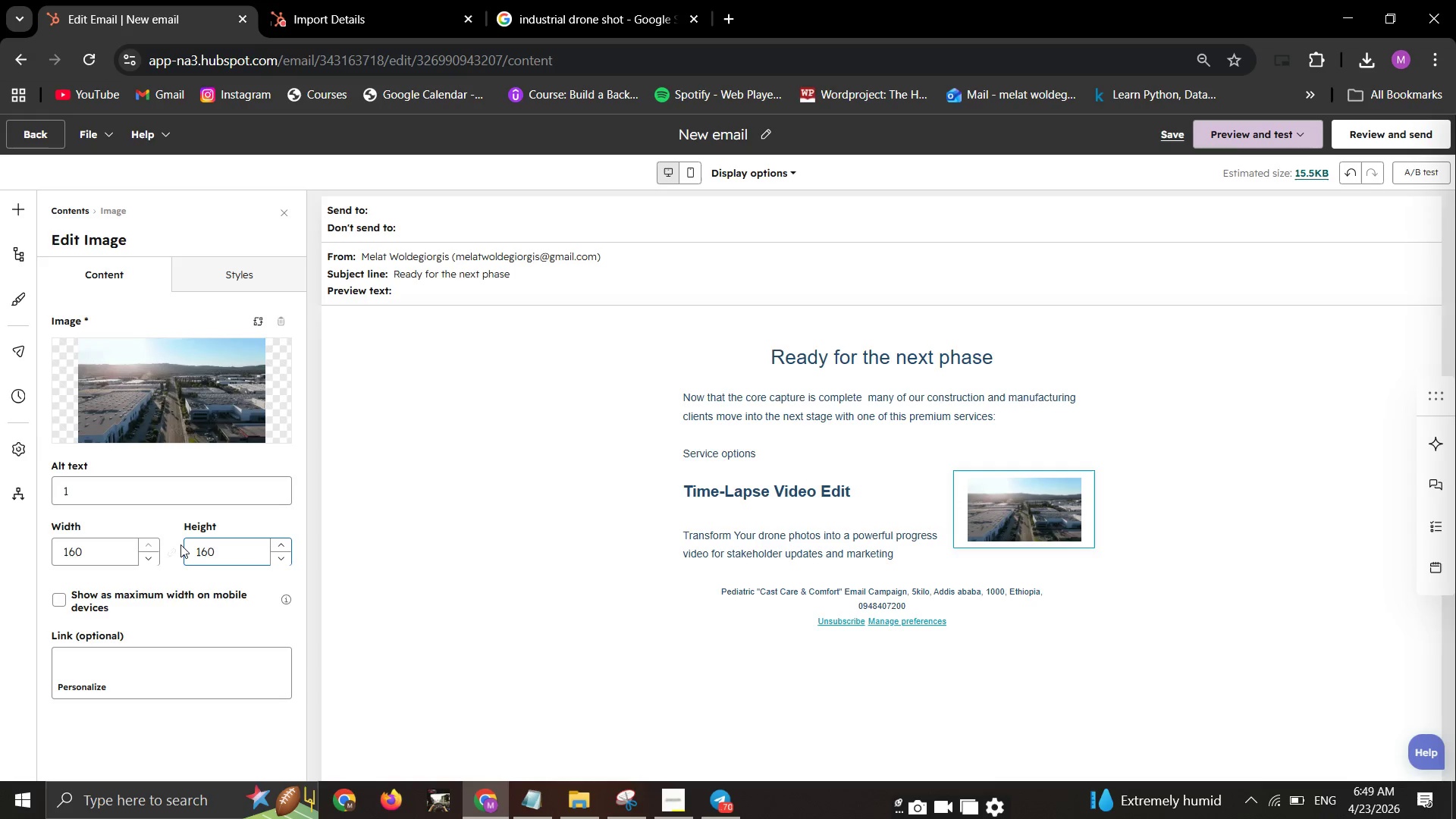 
key(Enter)
 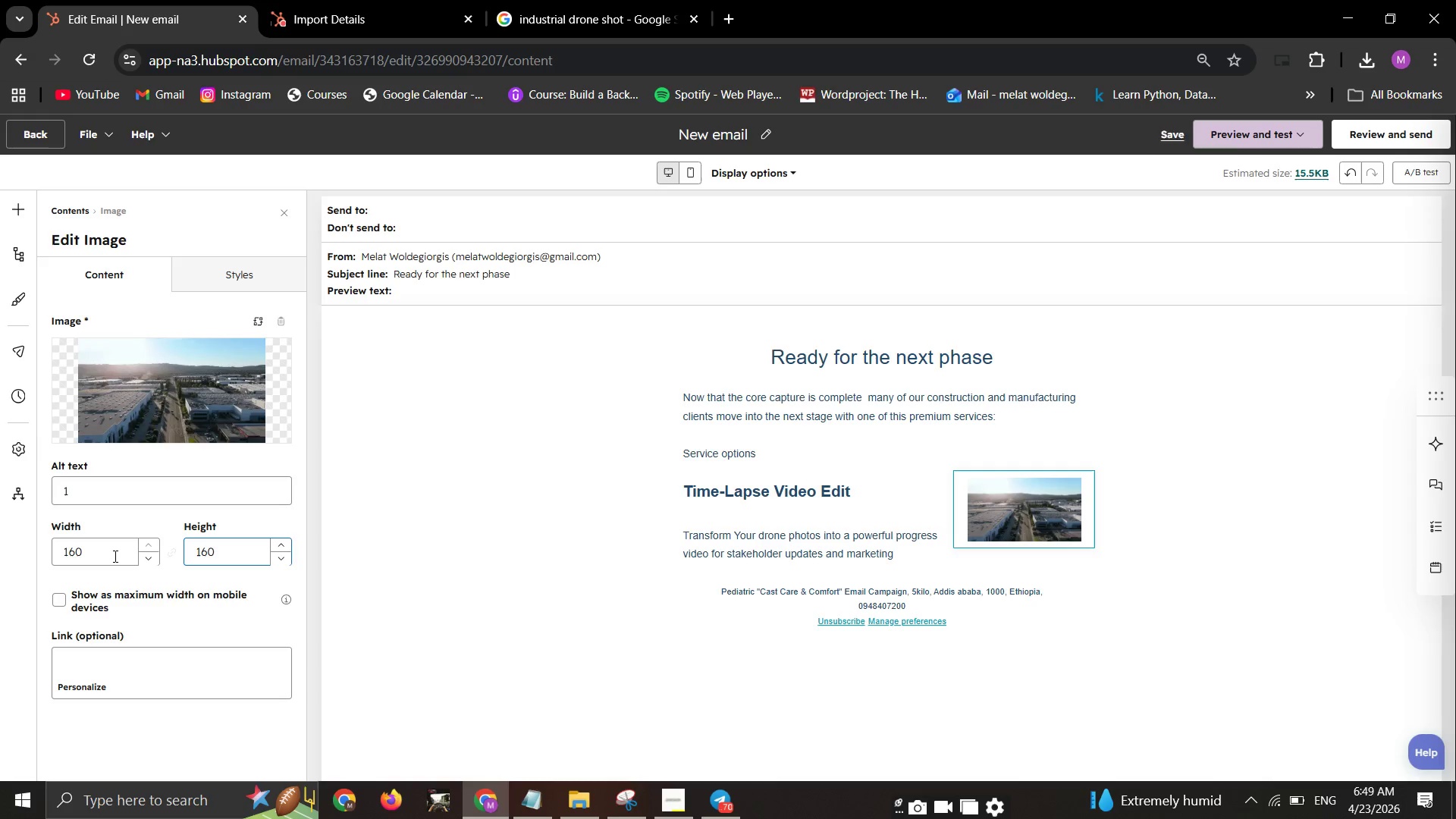 
left_click([114, 555])
 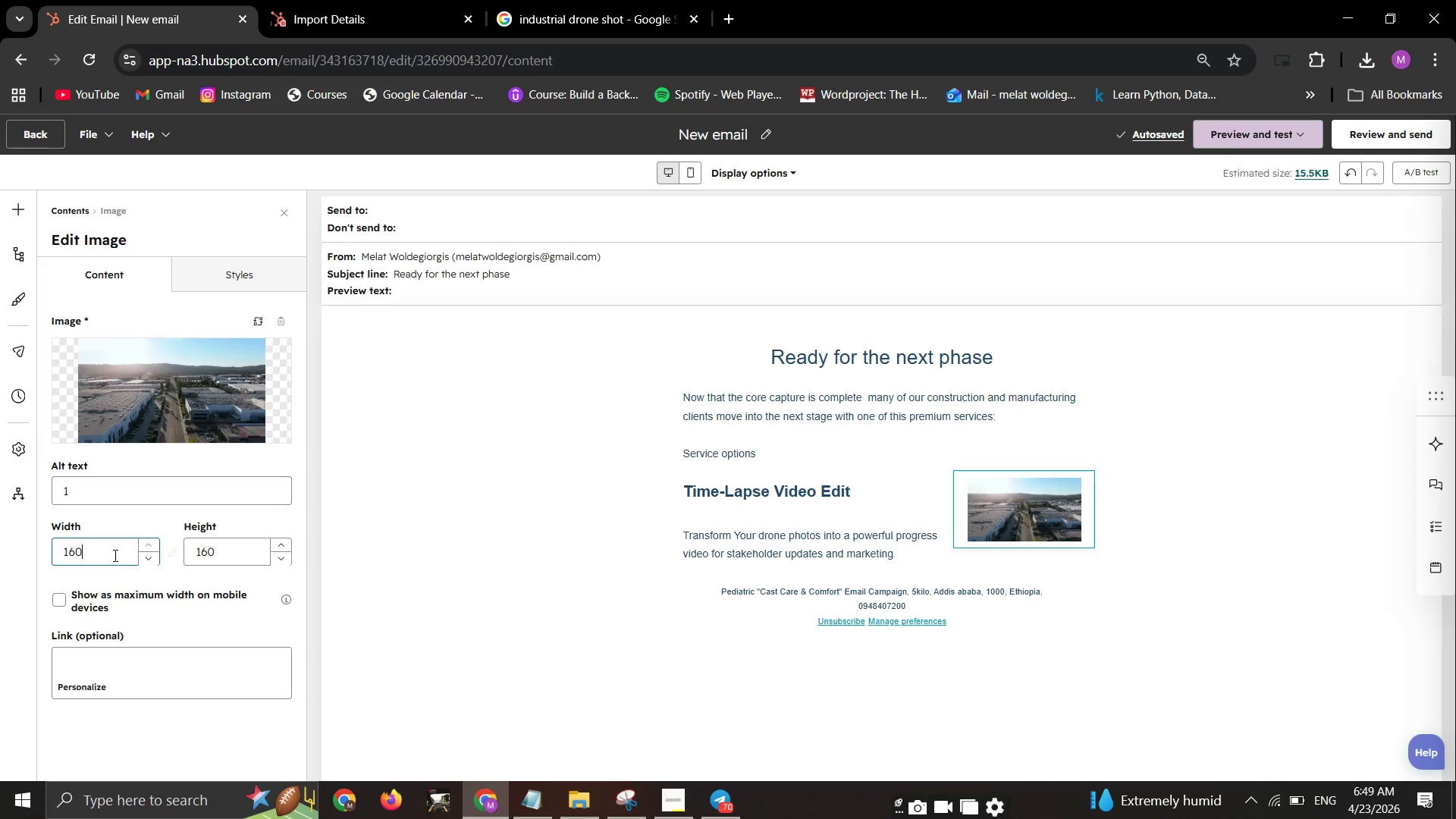 
left_click([114, 555])
 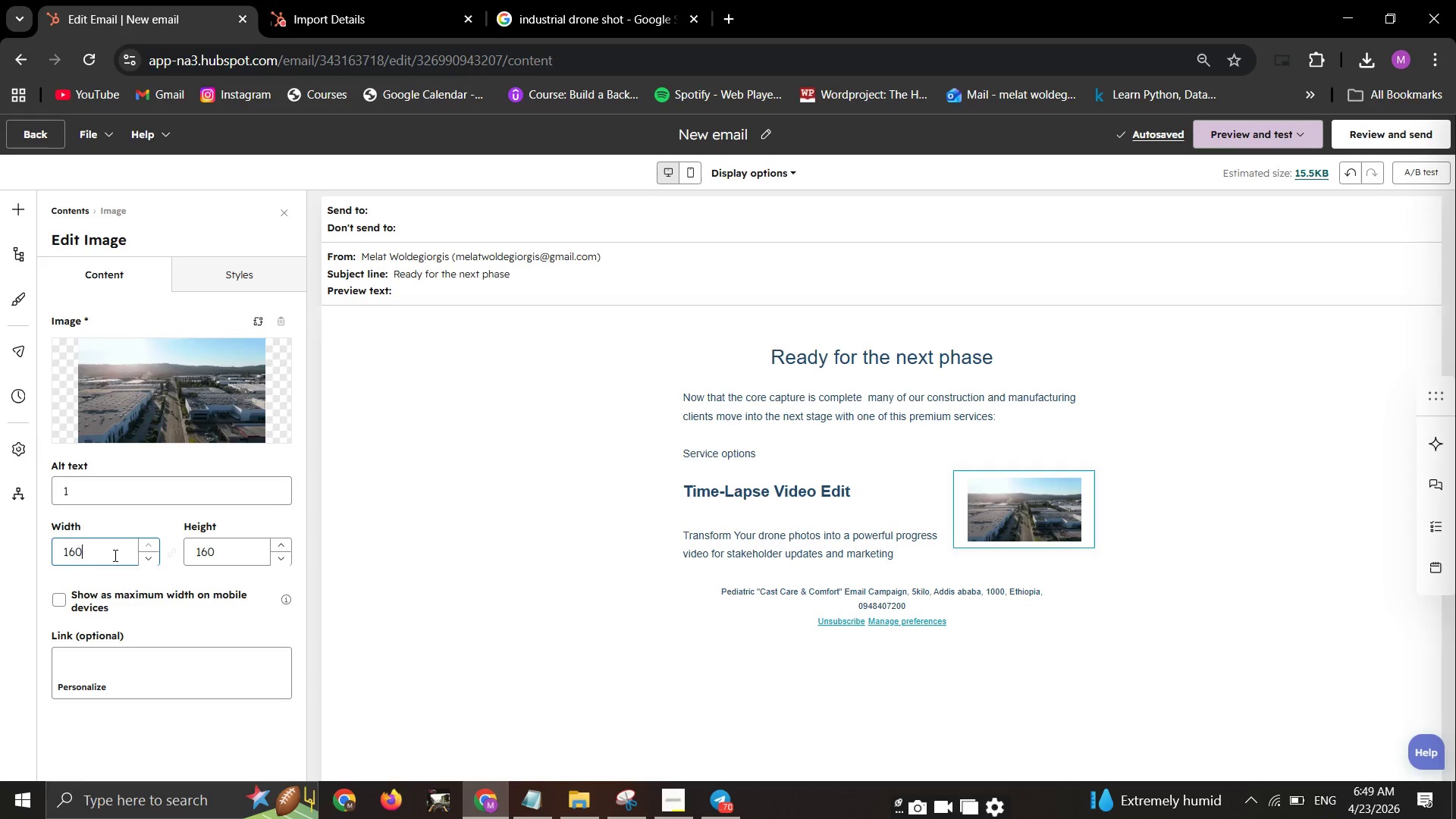 
key(ArrowLeft)
 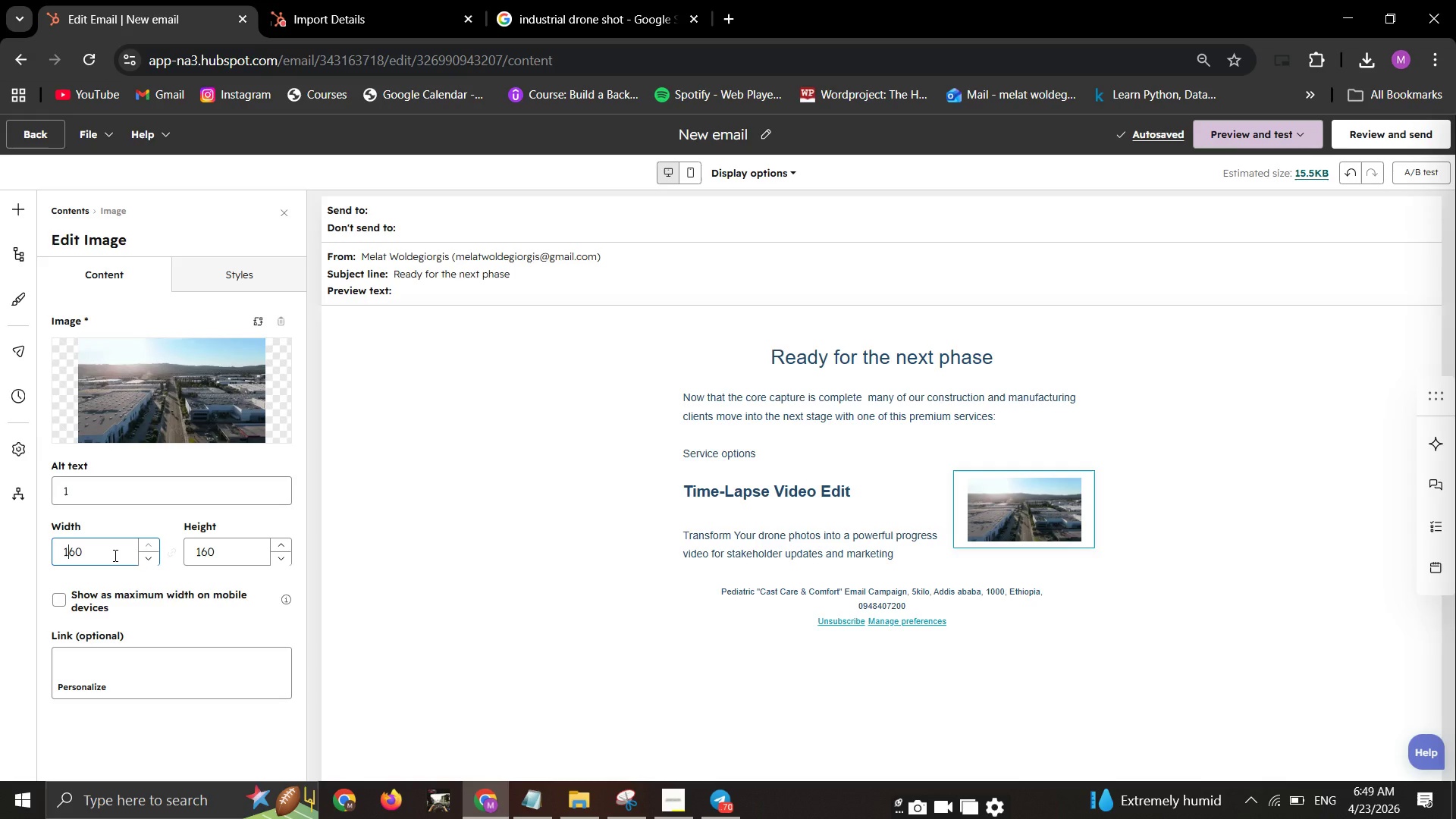 
key(ArrowLeft)
 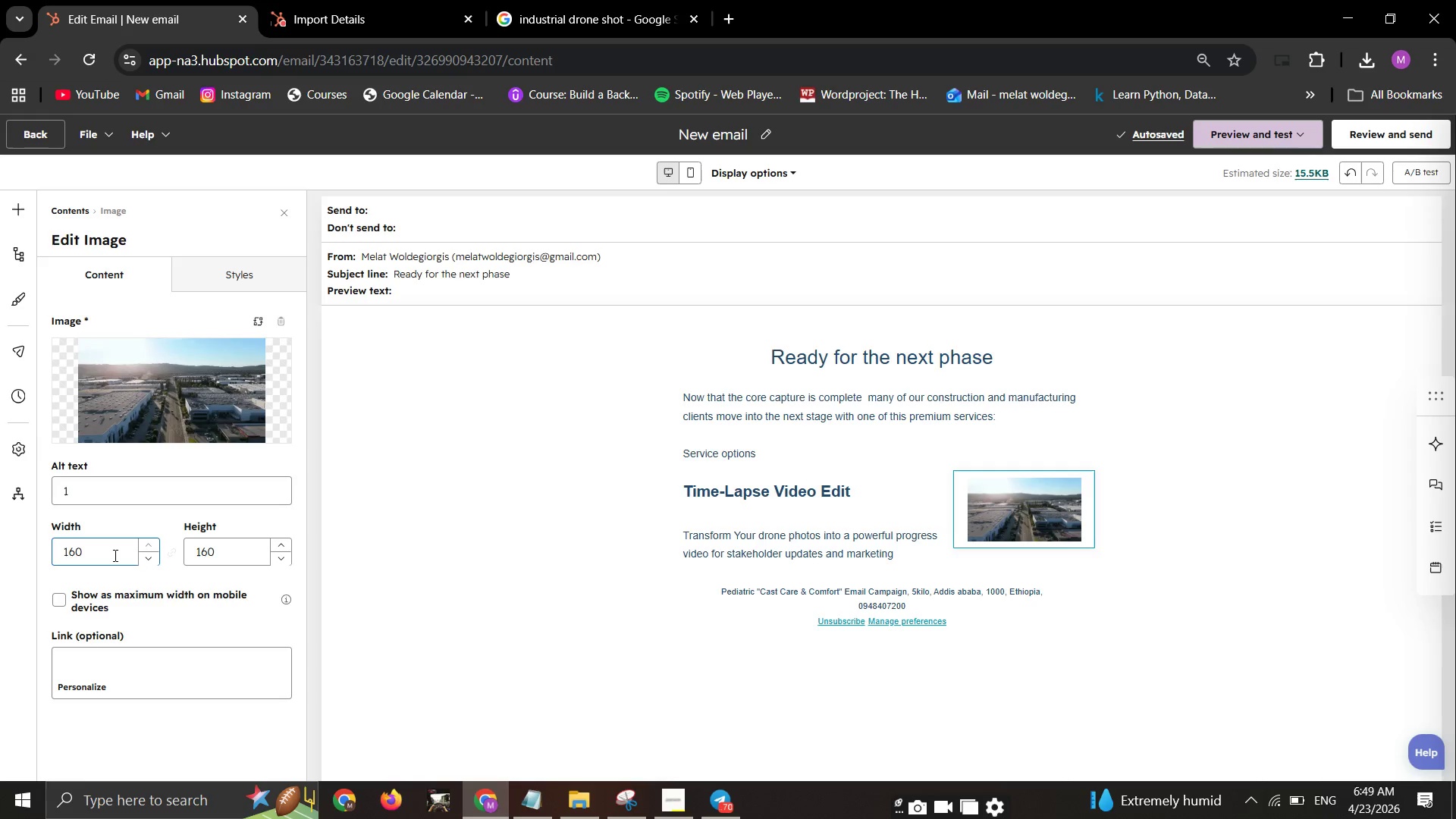 
key(2)
 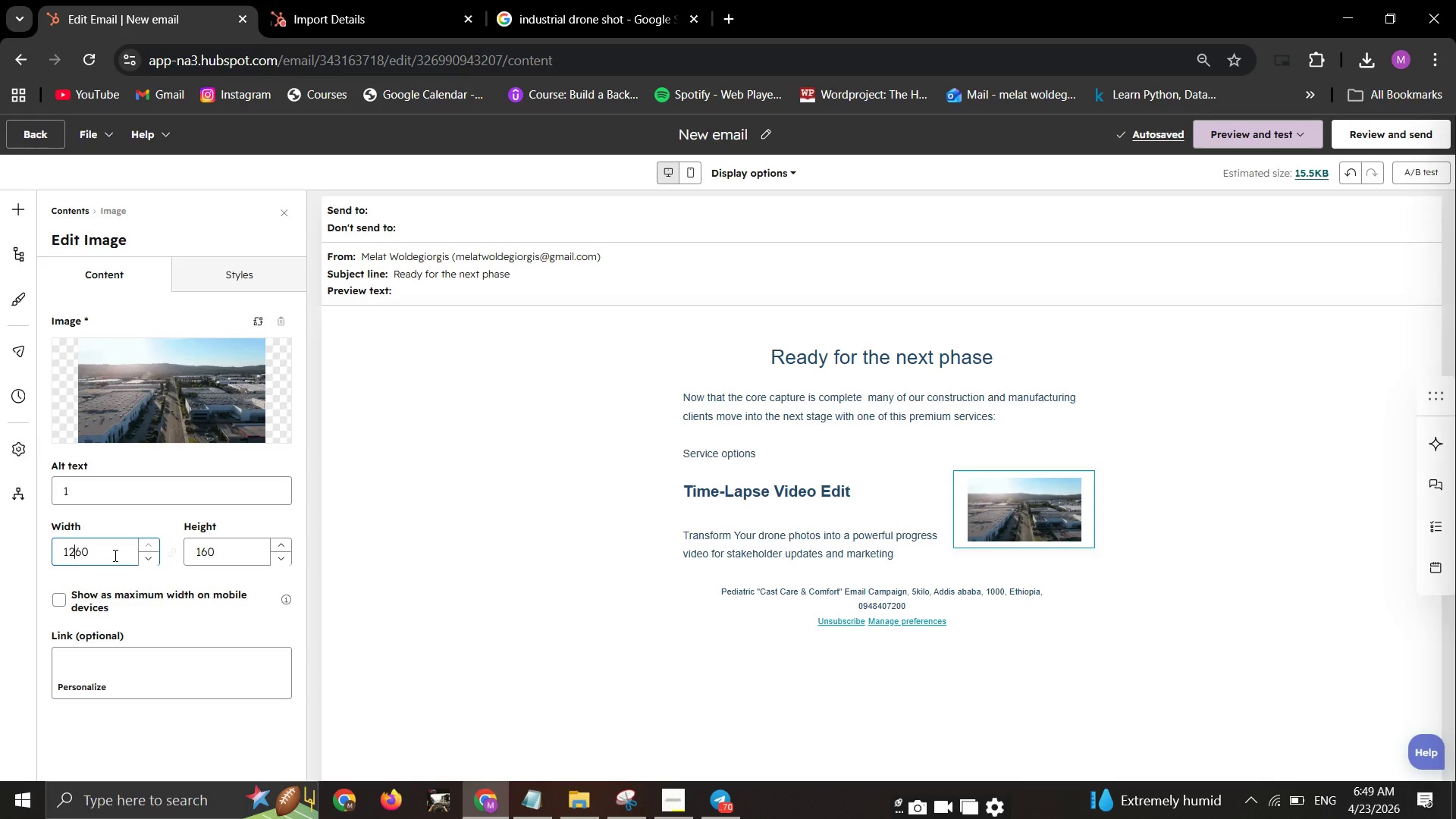 
key(ArrowLeft)
 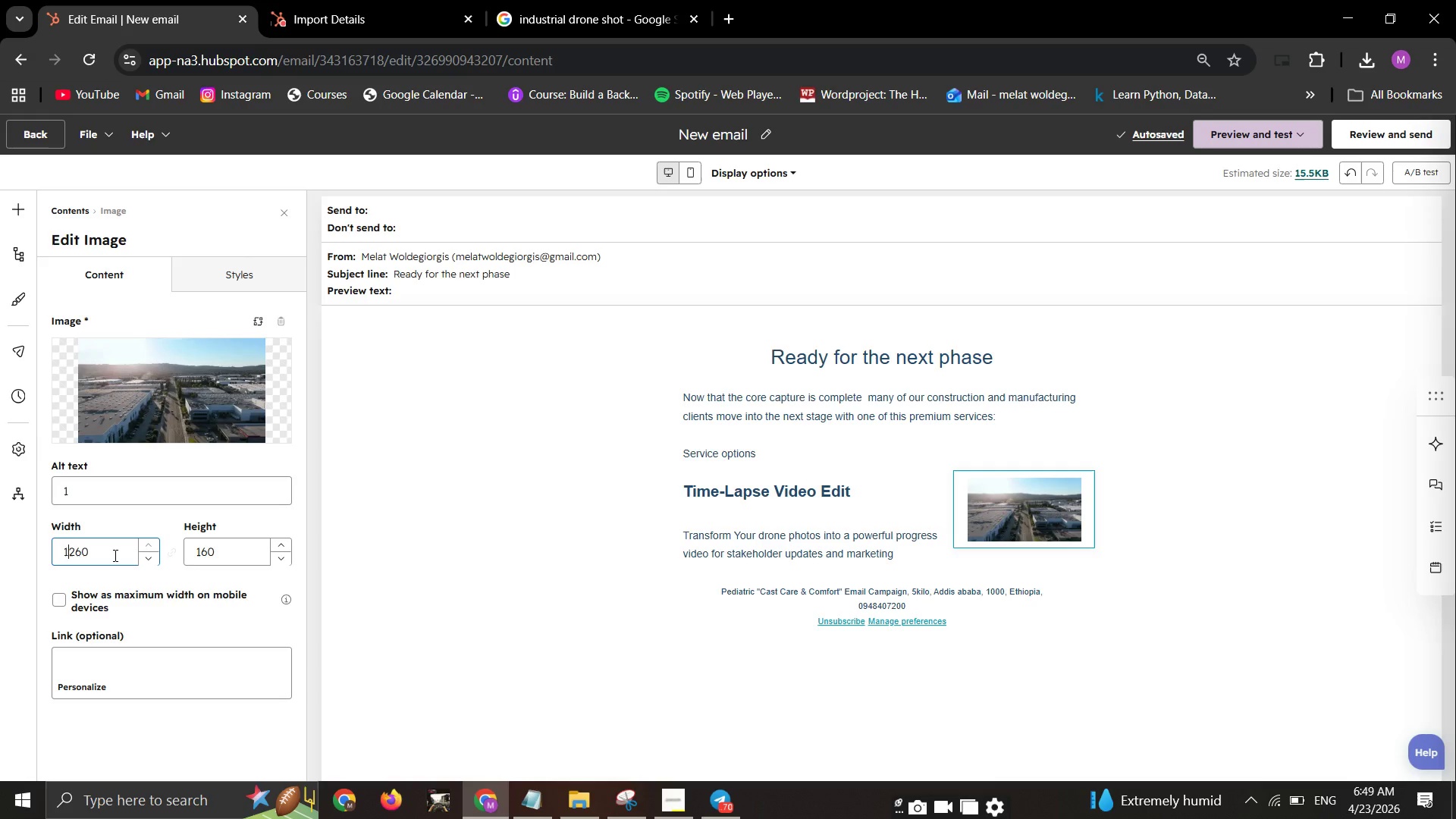 
key(Backspace)
 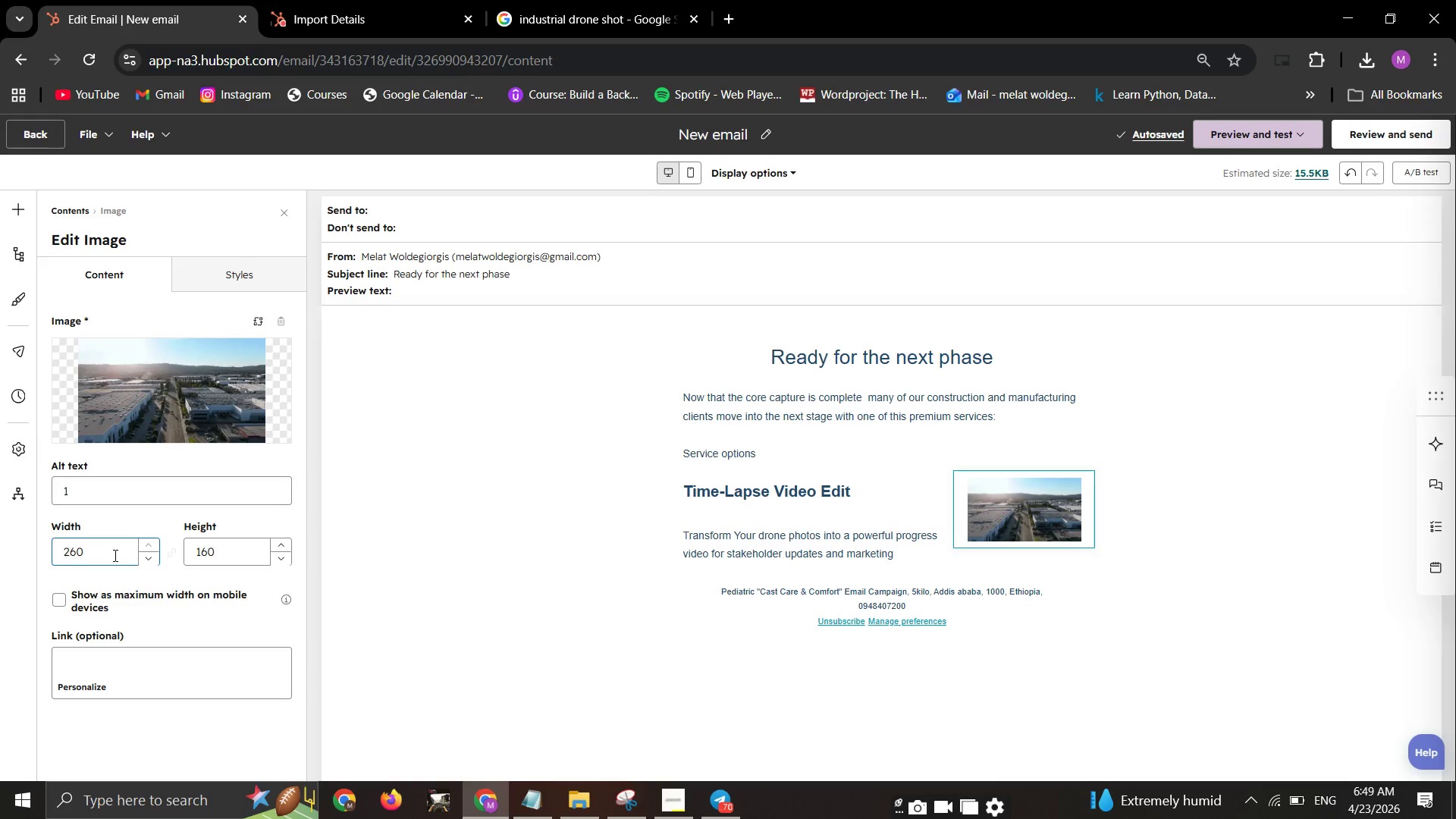 
key(Enter)
 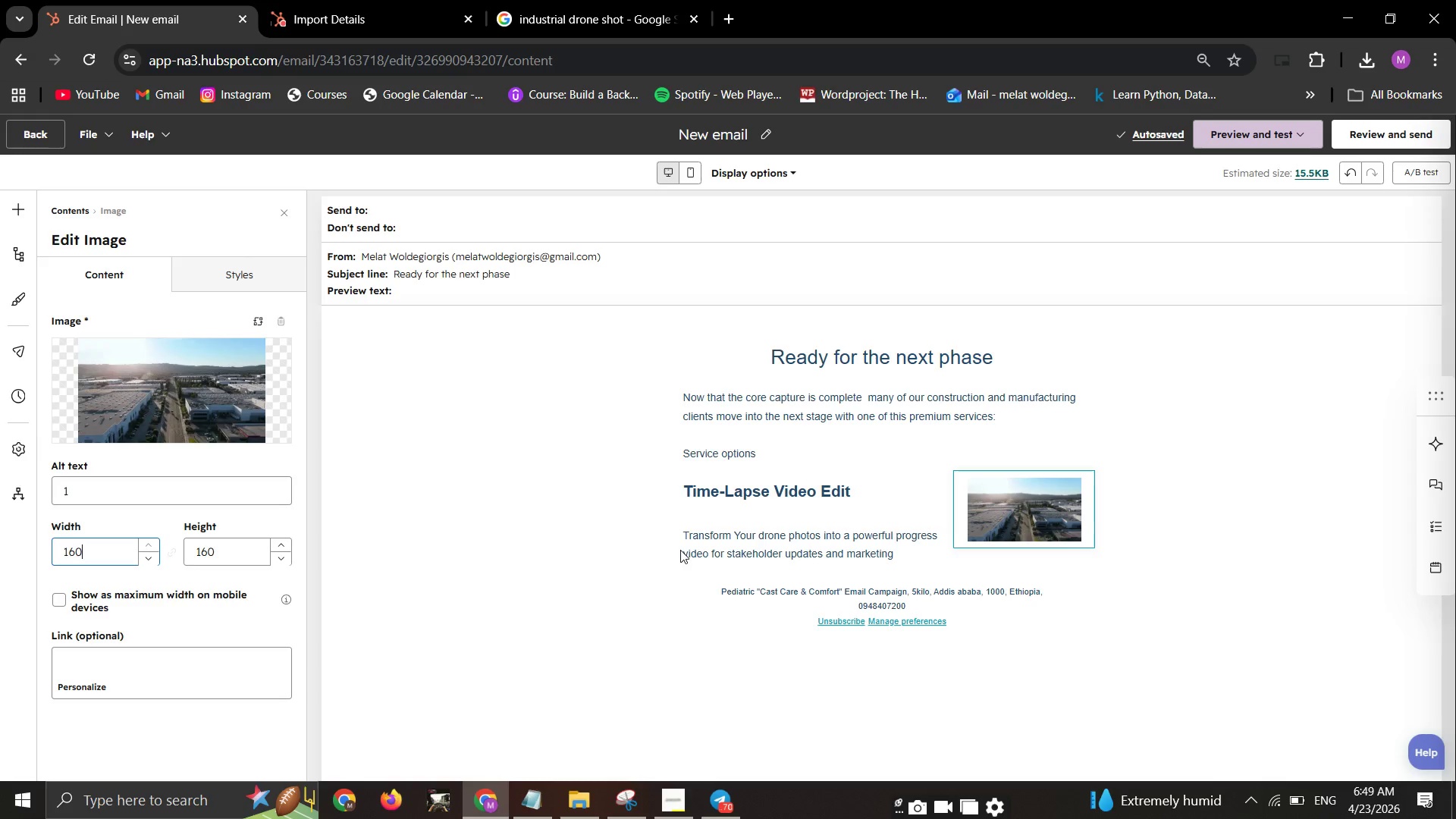 
left_click([675, 604])
 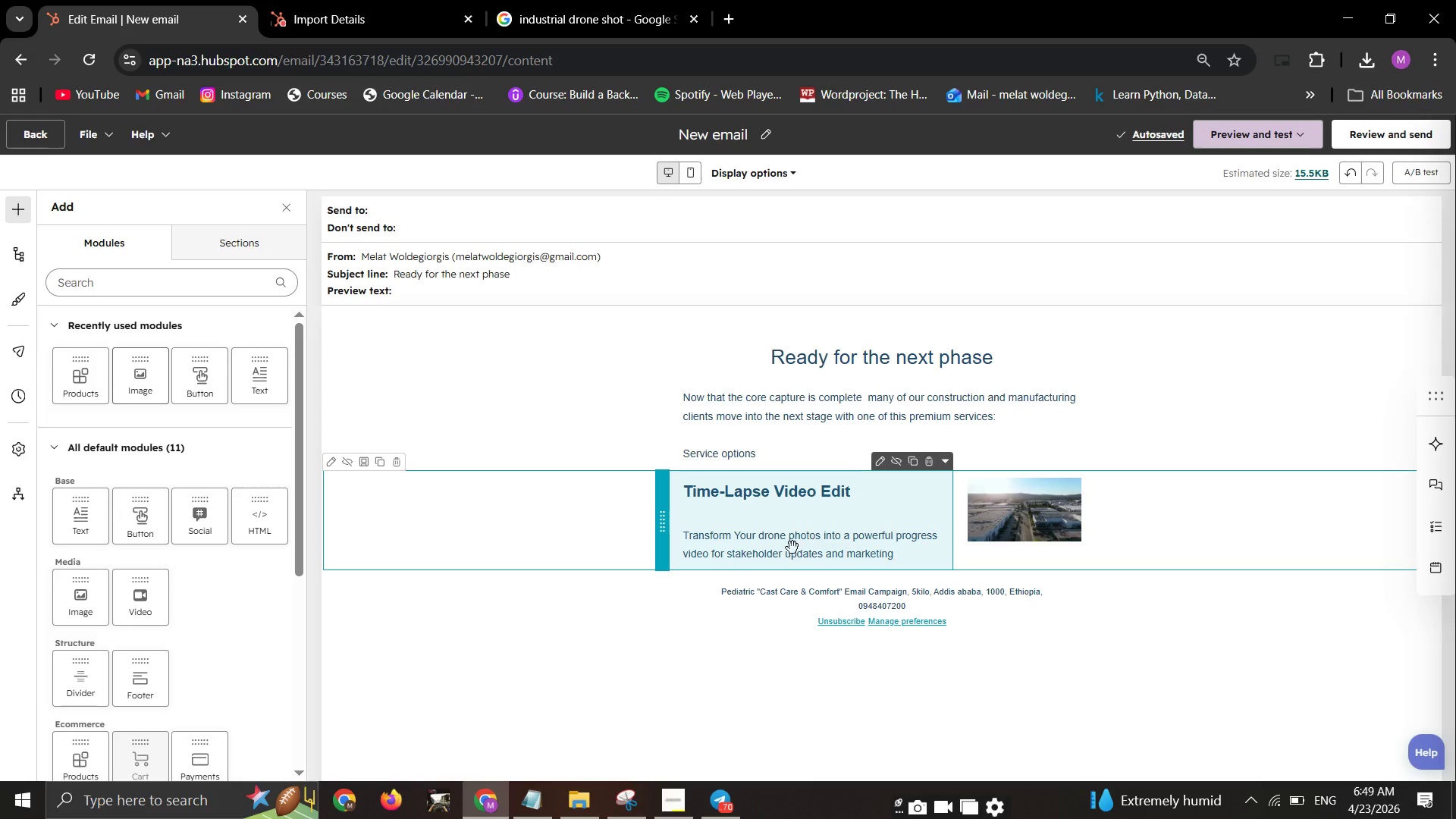 
wait(8.48)
 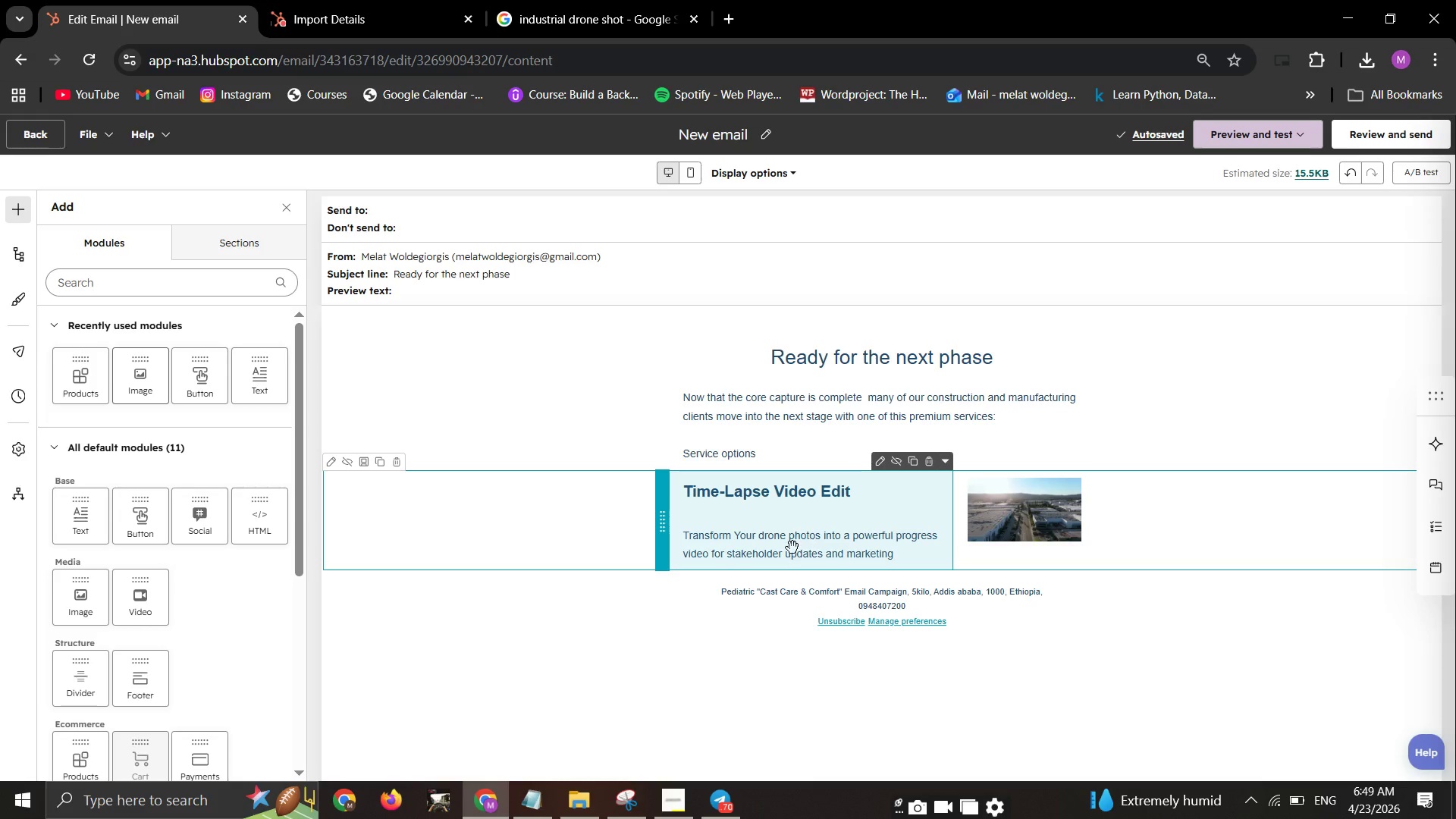 
left_click([243, 233])
 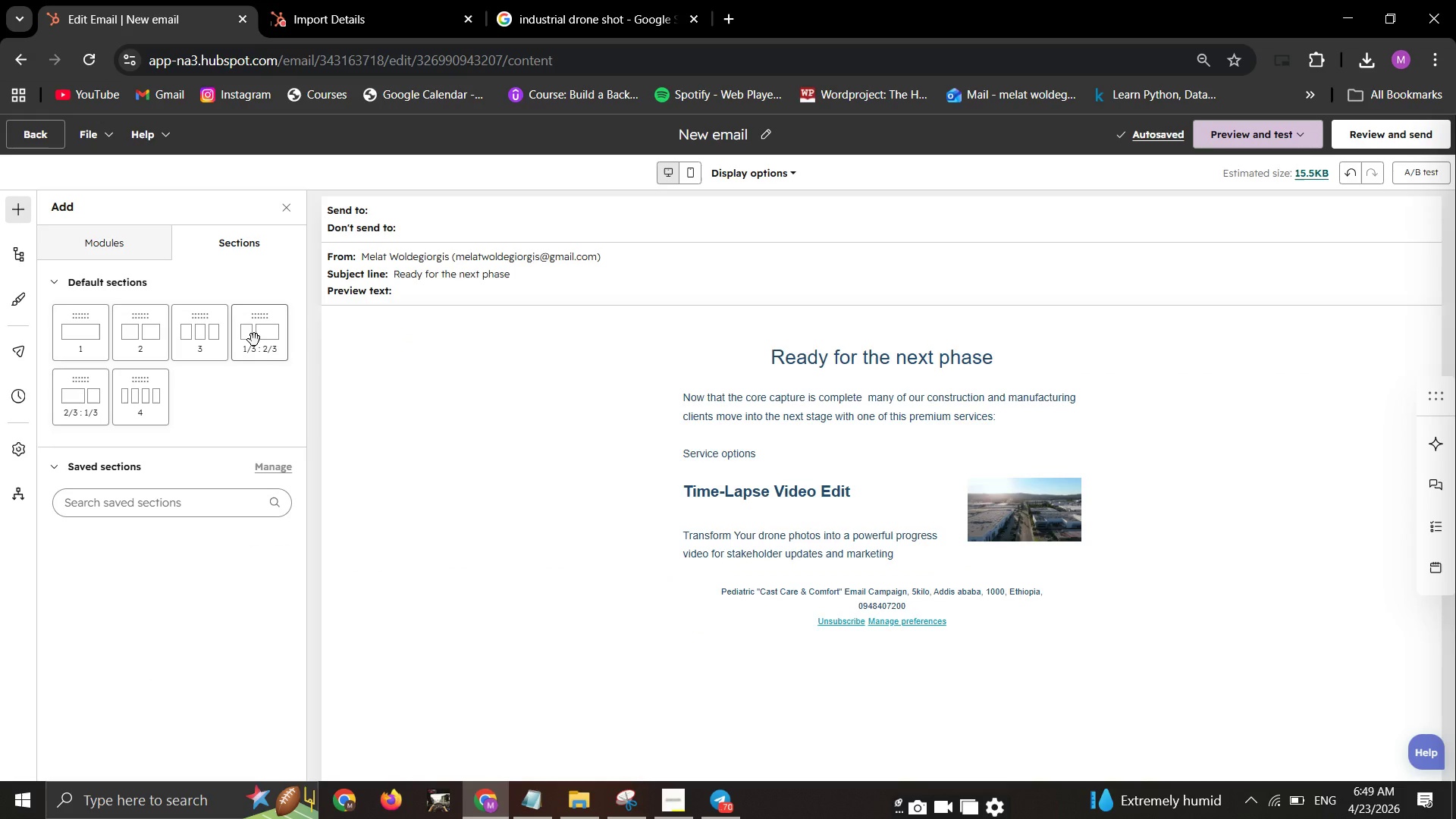 
wait(5.38)
 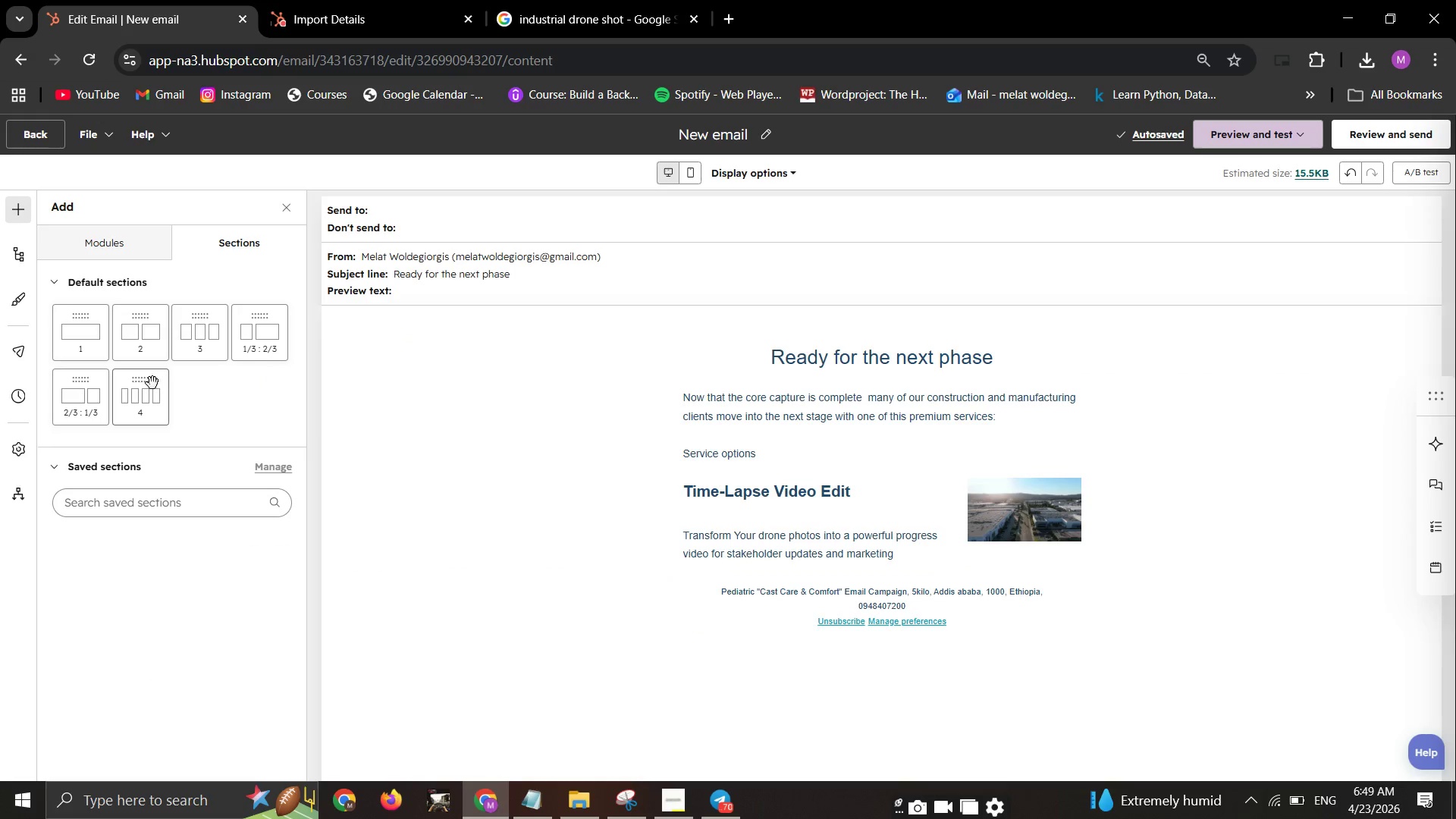 
left_click_drag(start_coordinate=[832, 541], to_coordinate=[1026, 522])
 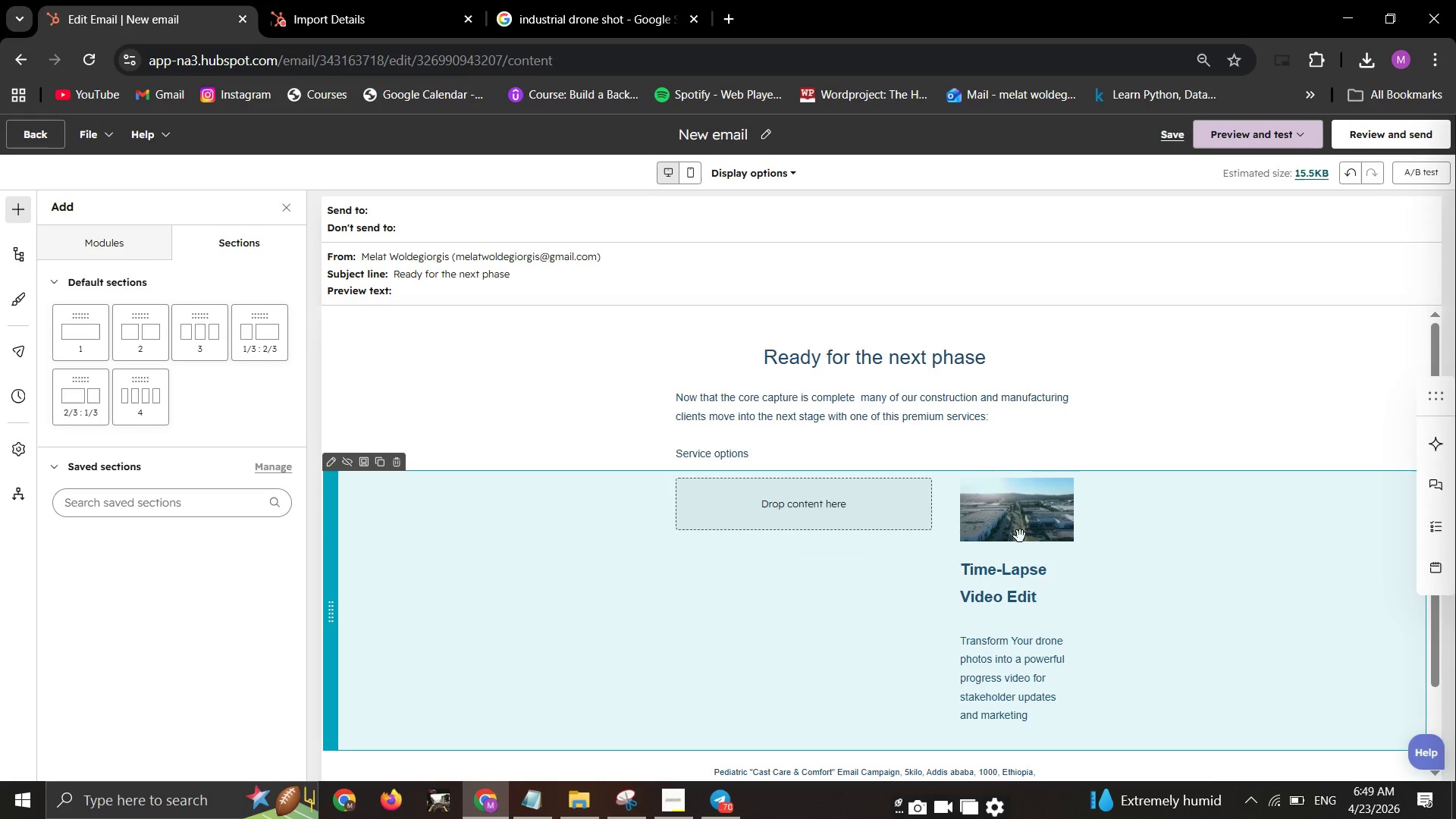 
left_click_drag(start_coordinate=[1019, 528], to_coordinate=[802, 500])
 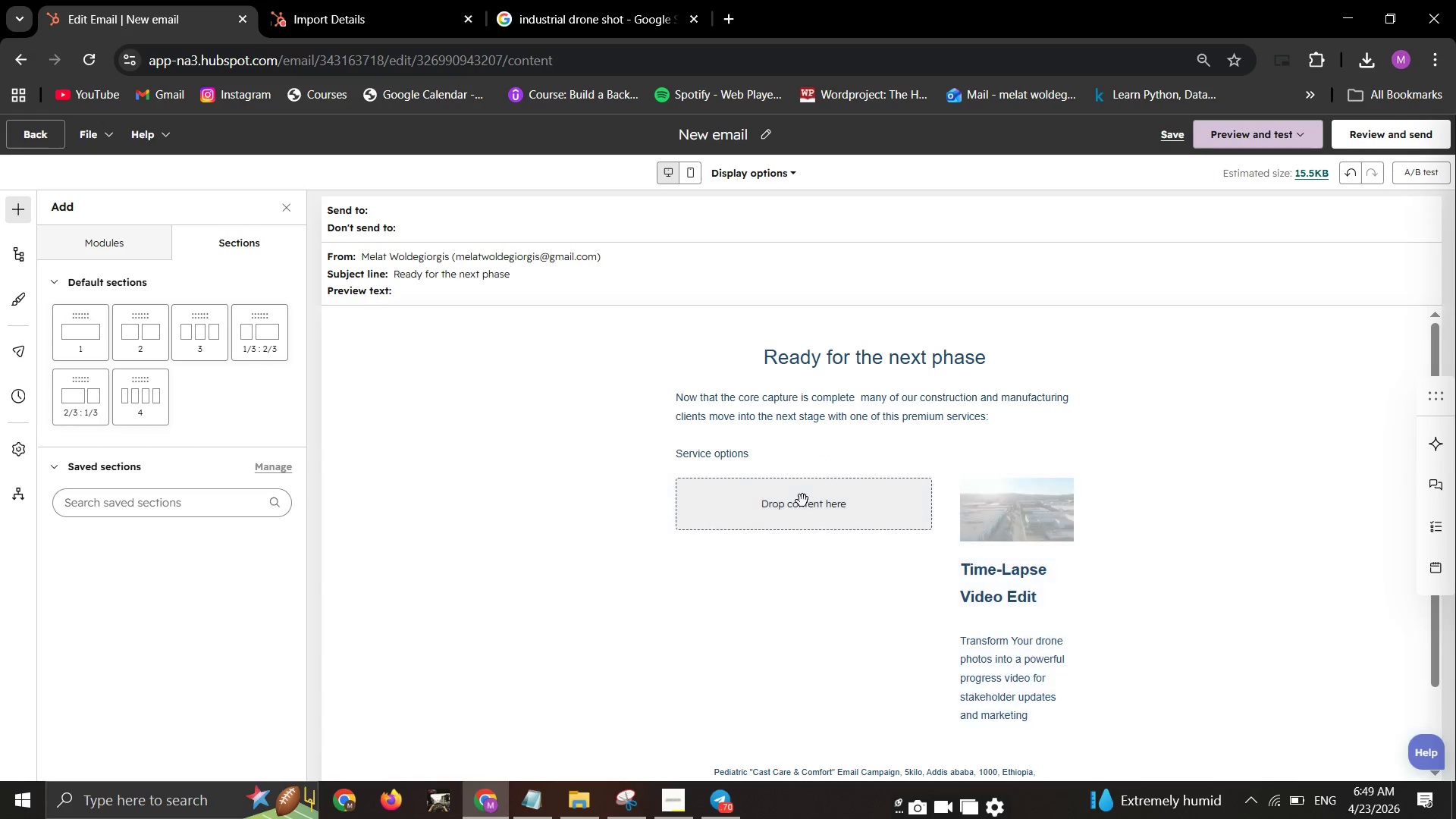 
left_click([802, 500])
 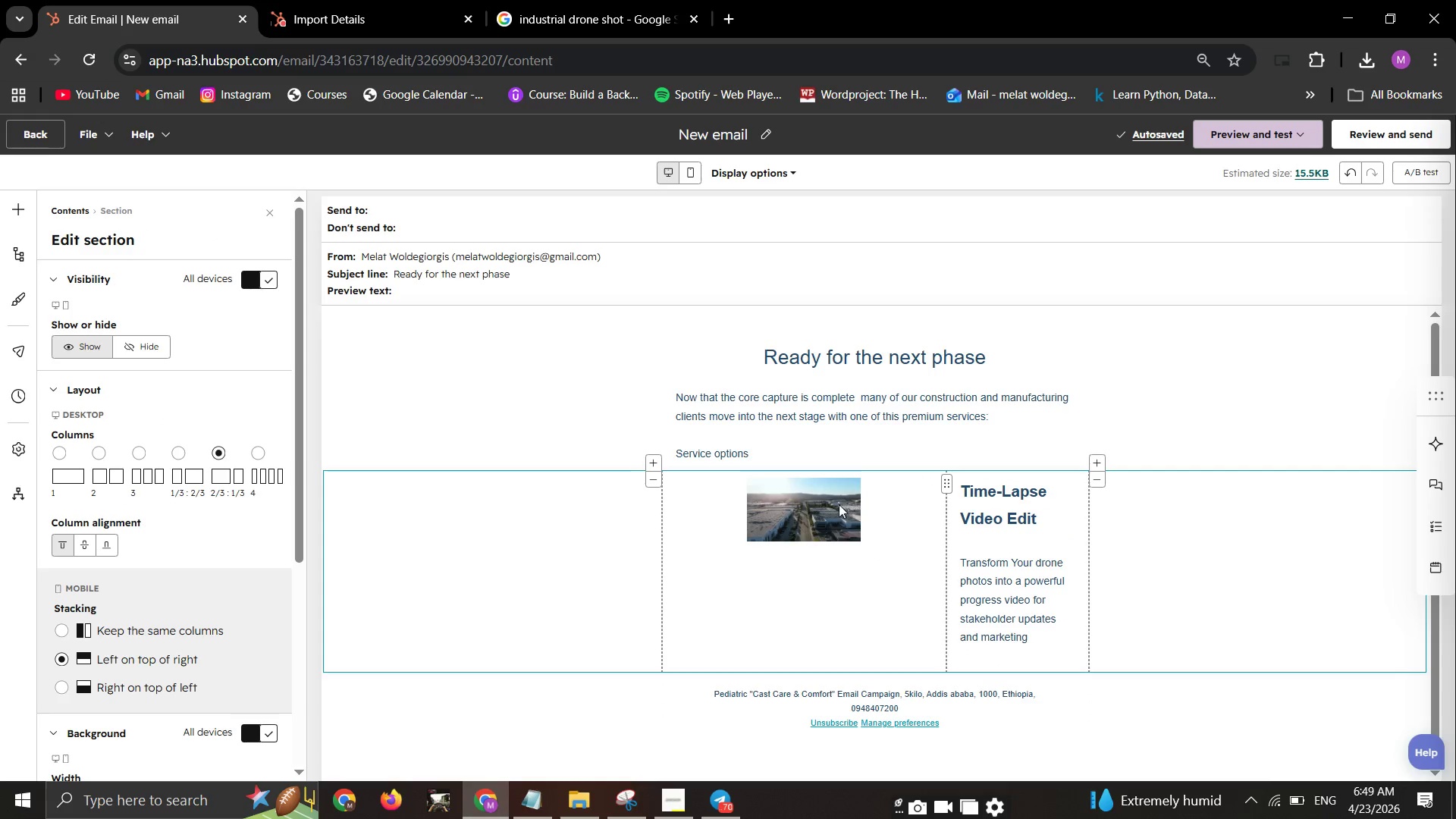 
left_click([826, 507])
 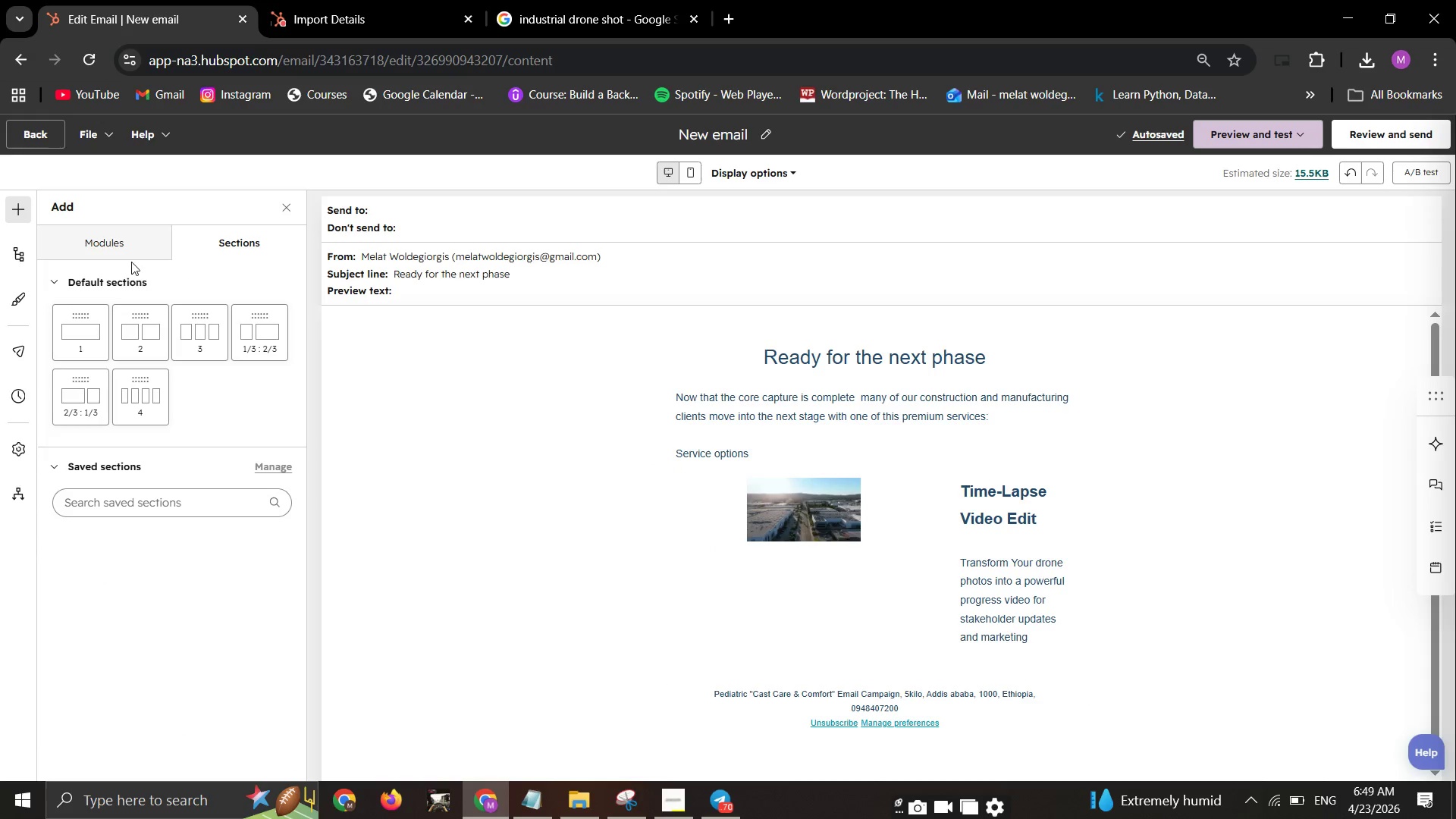 
left_click([122, 246])
 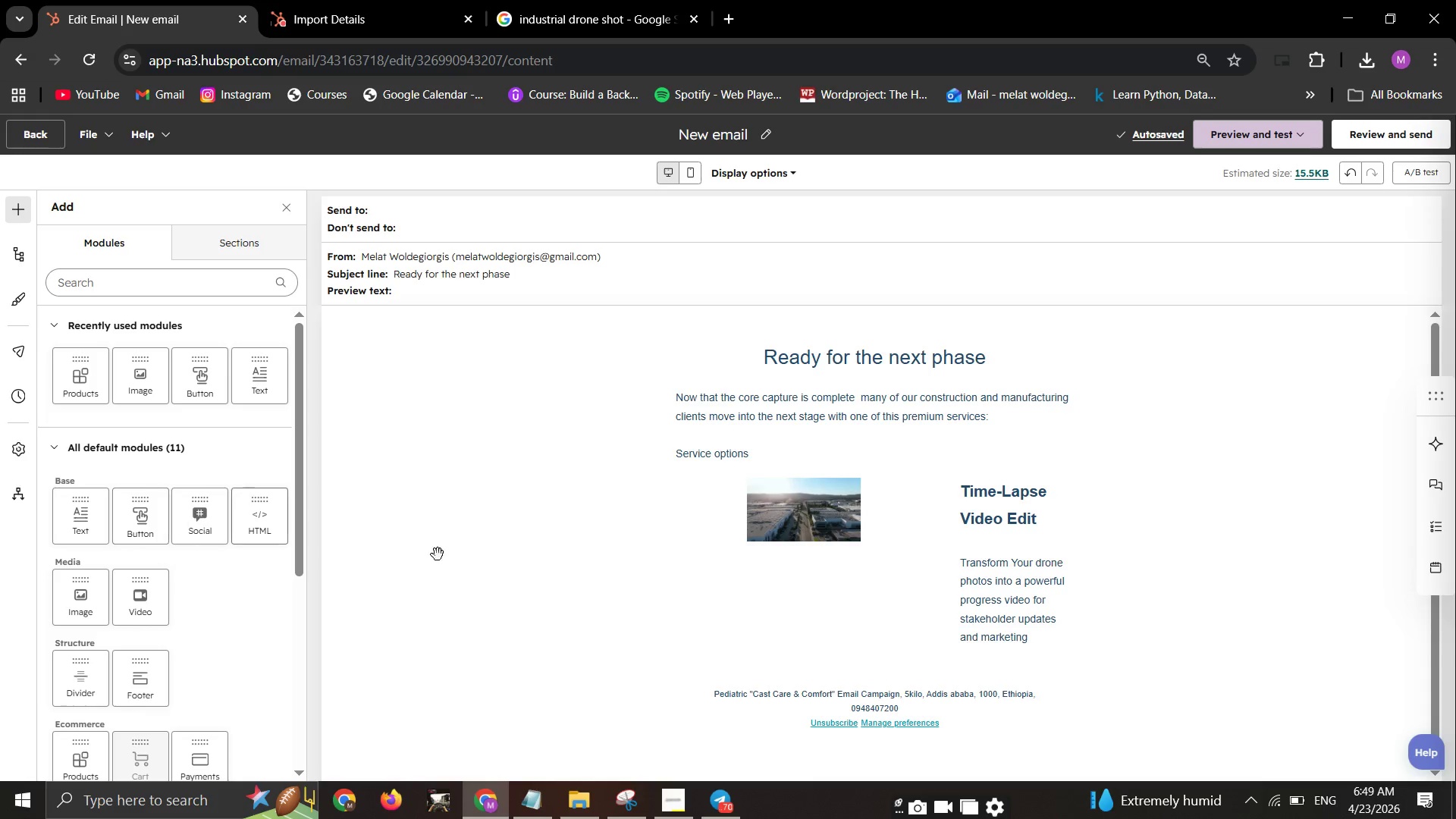 
left_click([907, 557])
 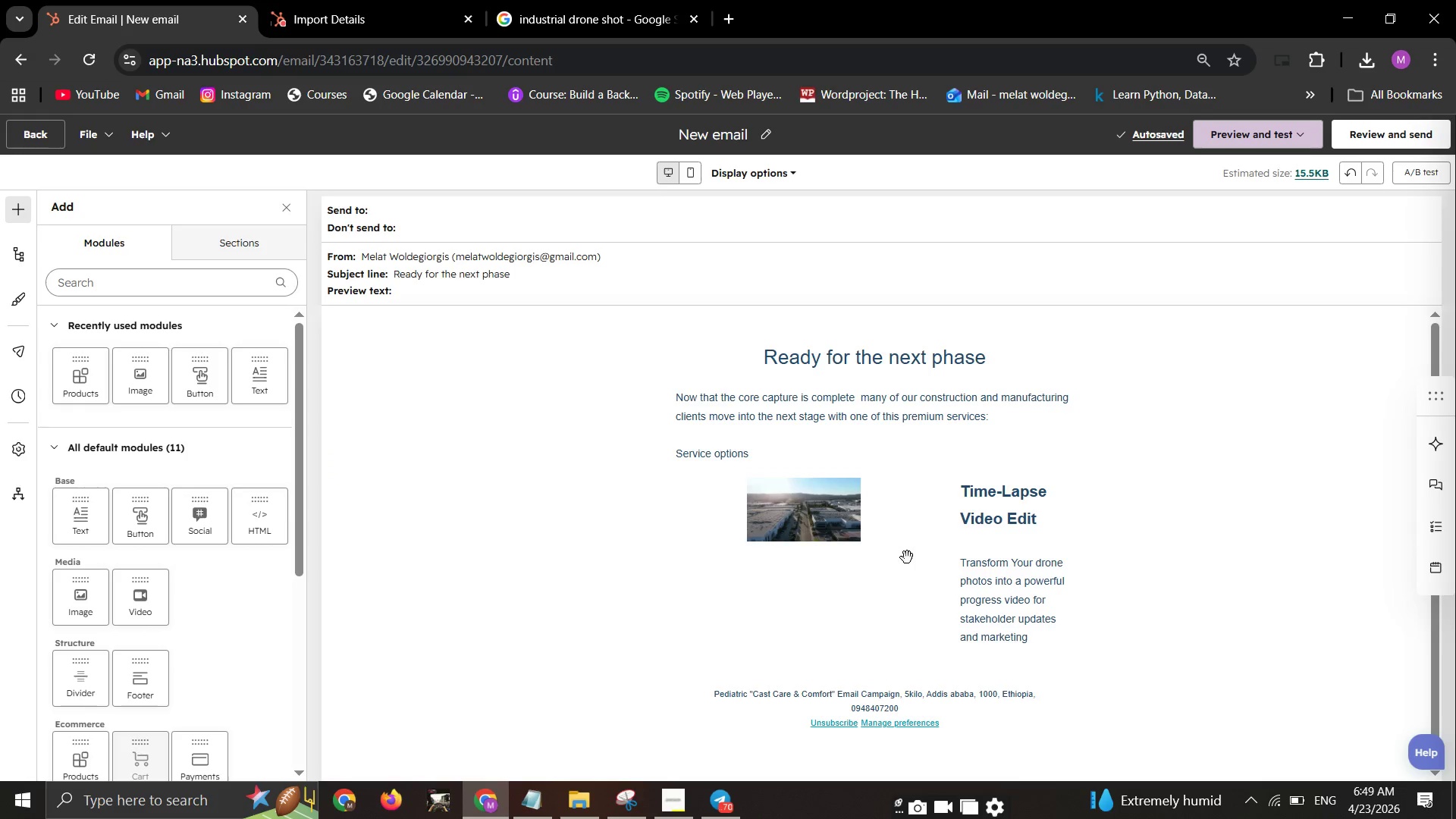 
left_click([907, 557])
 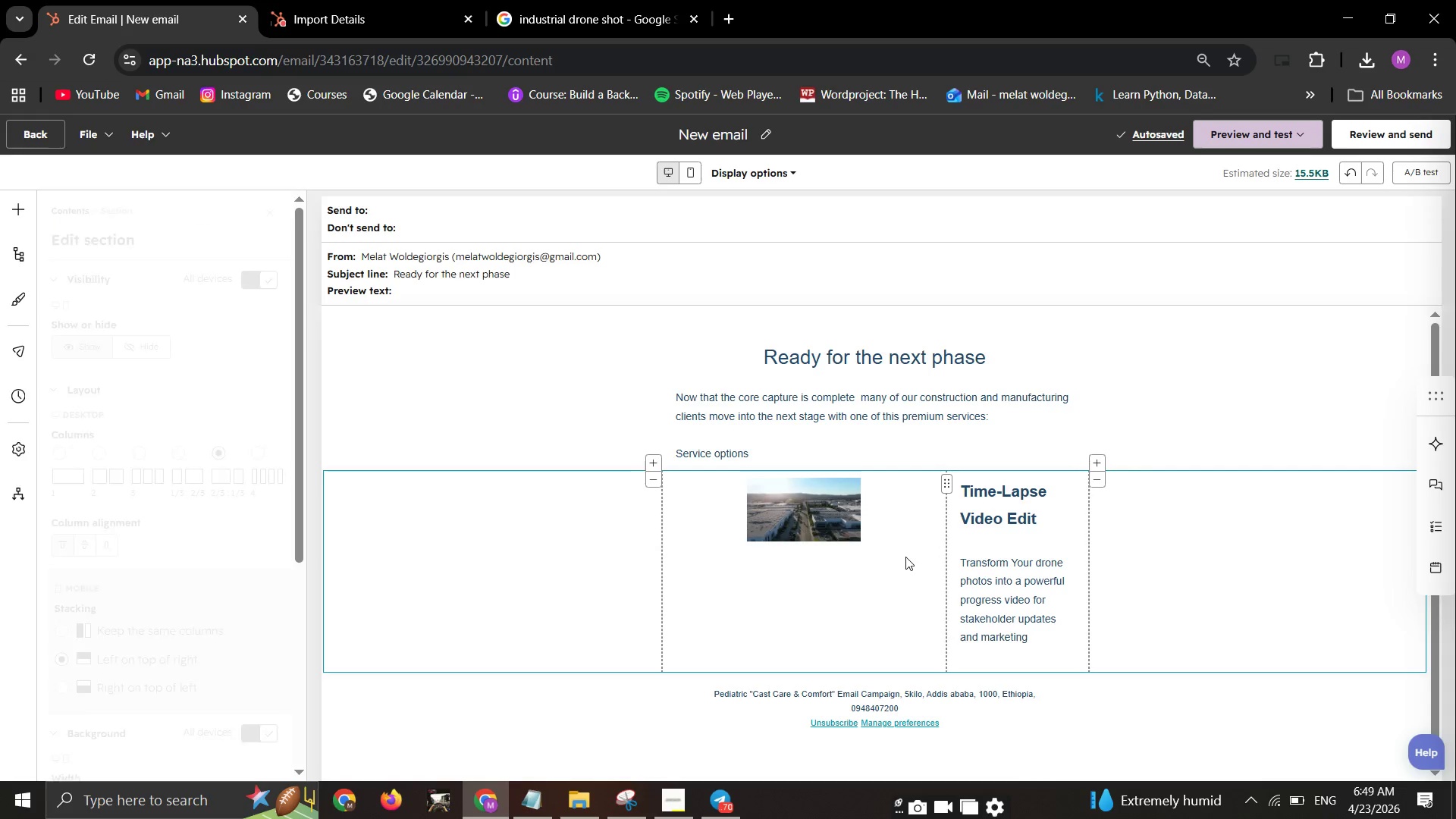 
left_click([905, 557])
 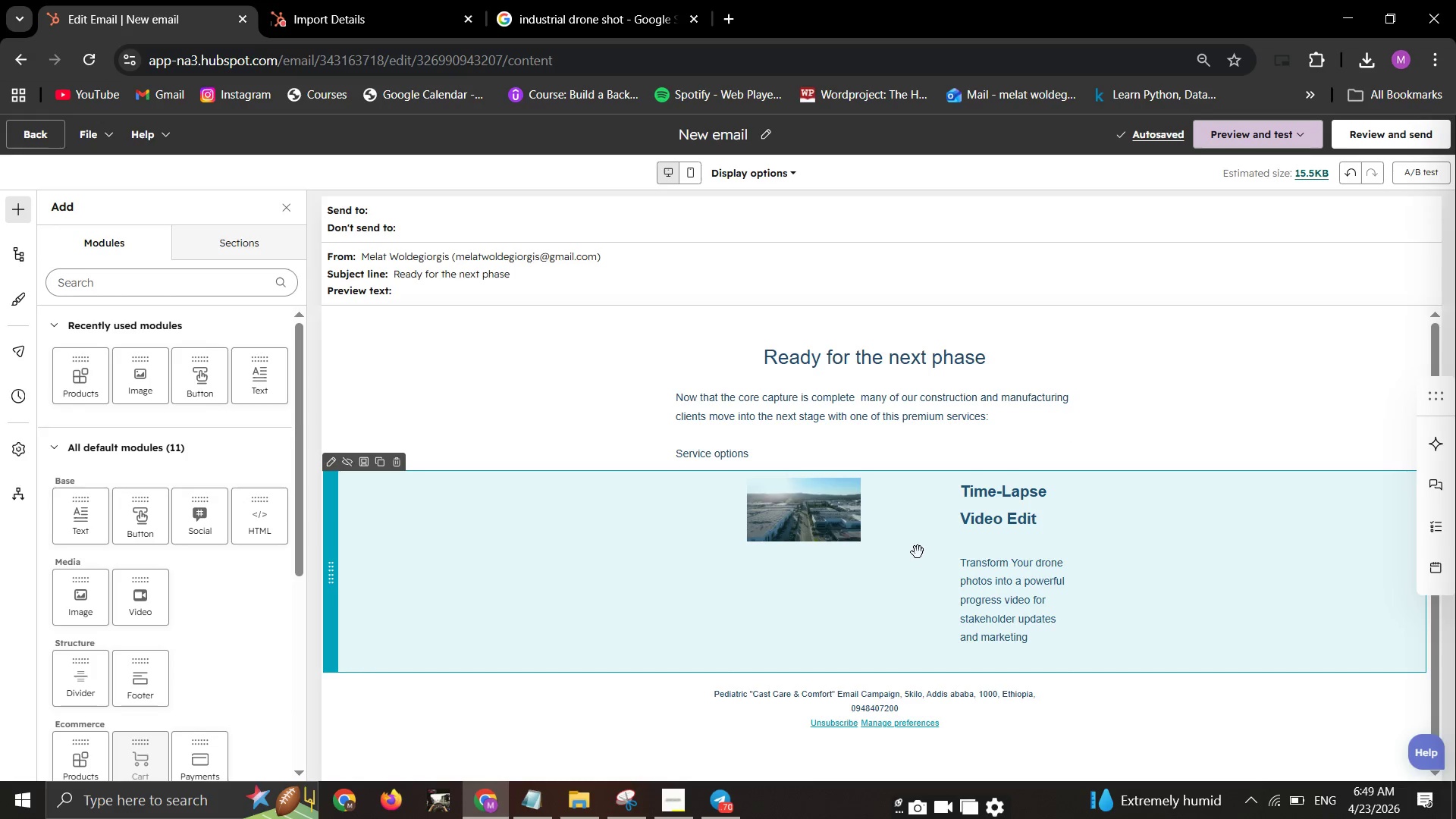 
left_click_drag(start_coordinate=[918, 552], to_coordinate=[903, 561])
 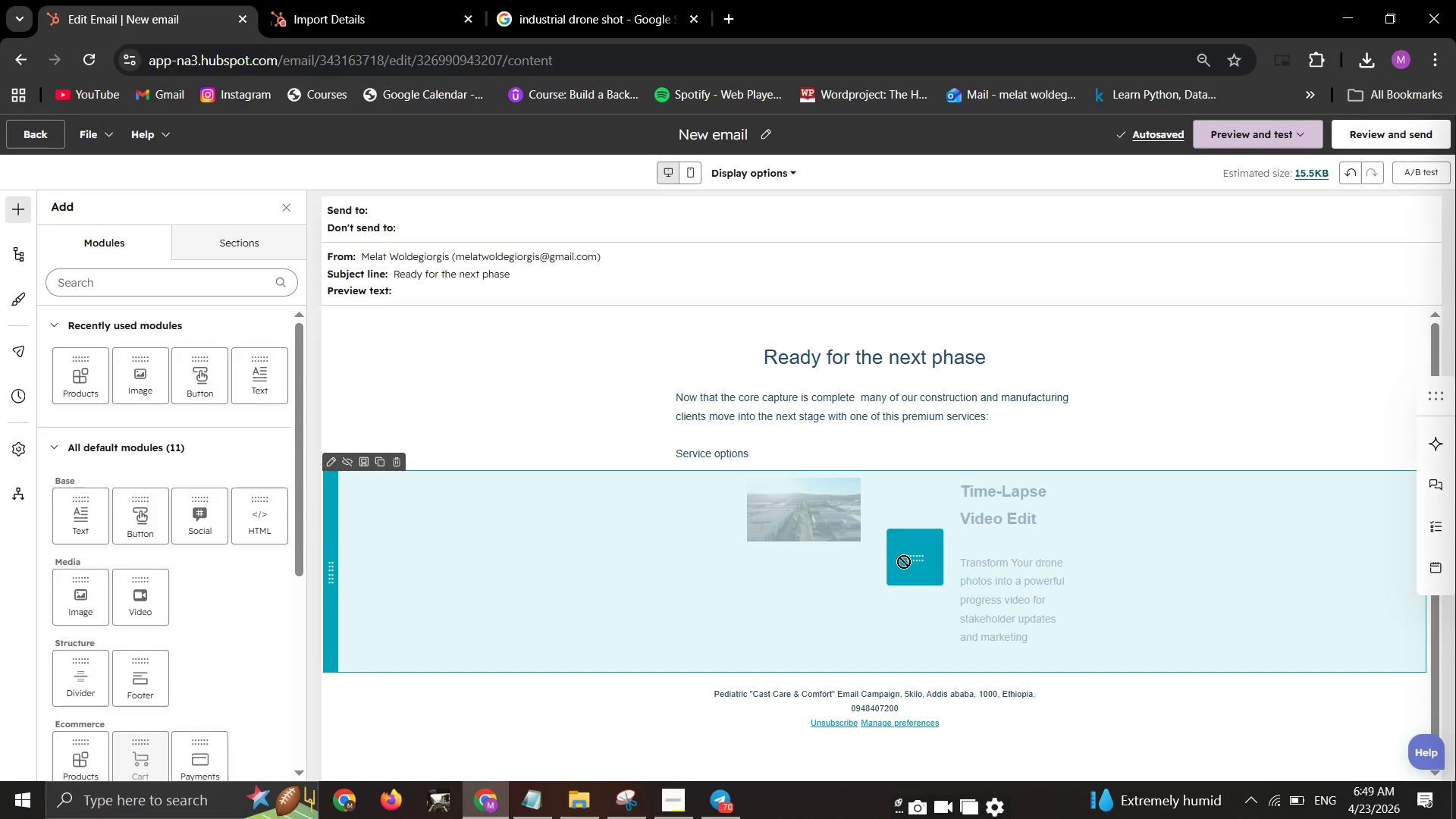 
left_click([903, 561])
 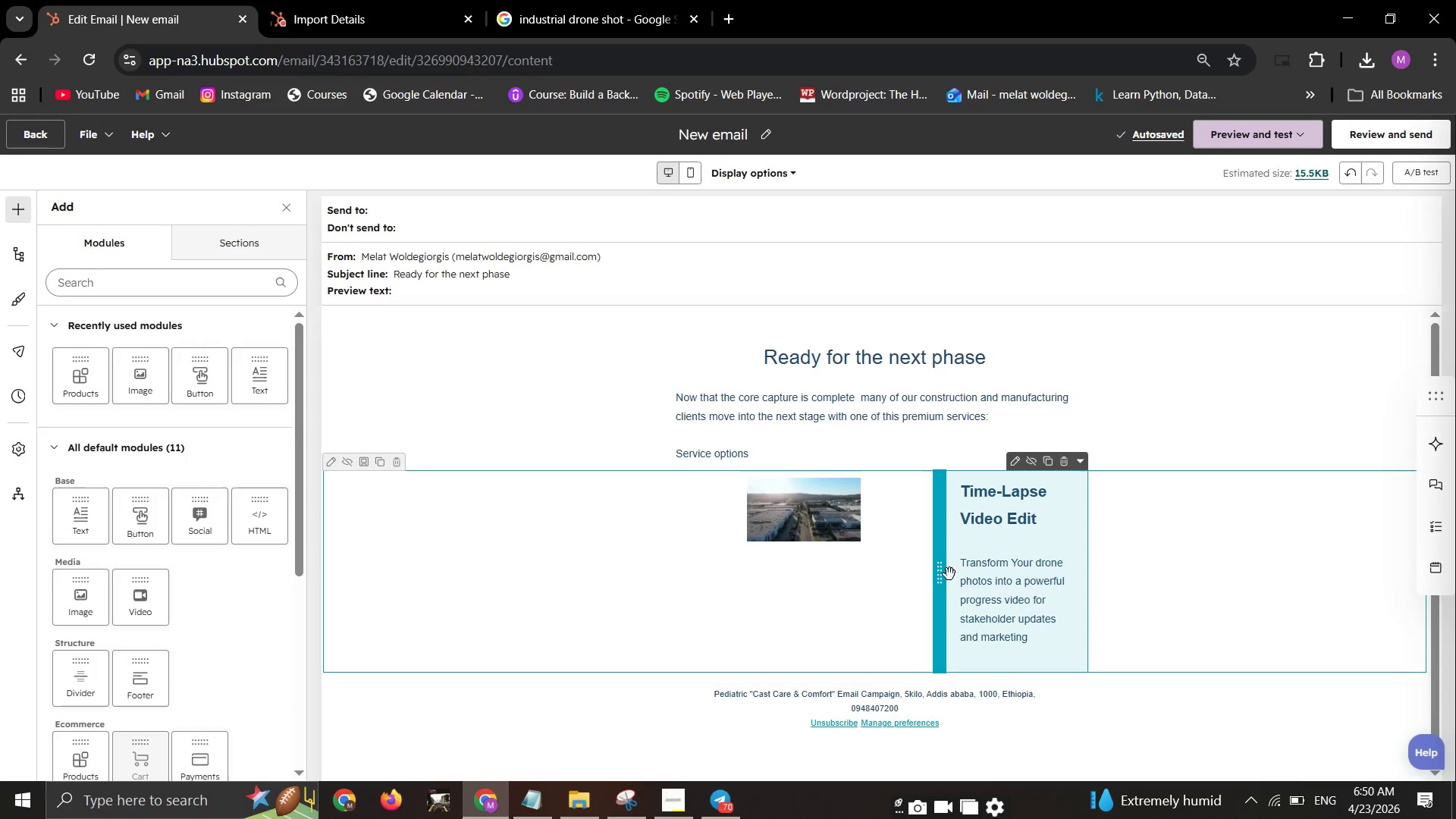 
left_click_drag(start_coordinate=[939, 574], to_coordinate=[902, 574])
 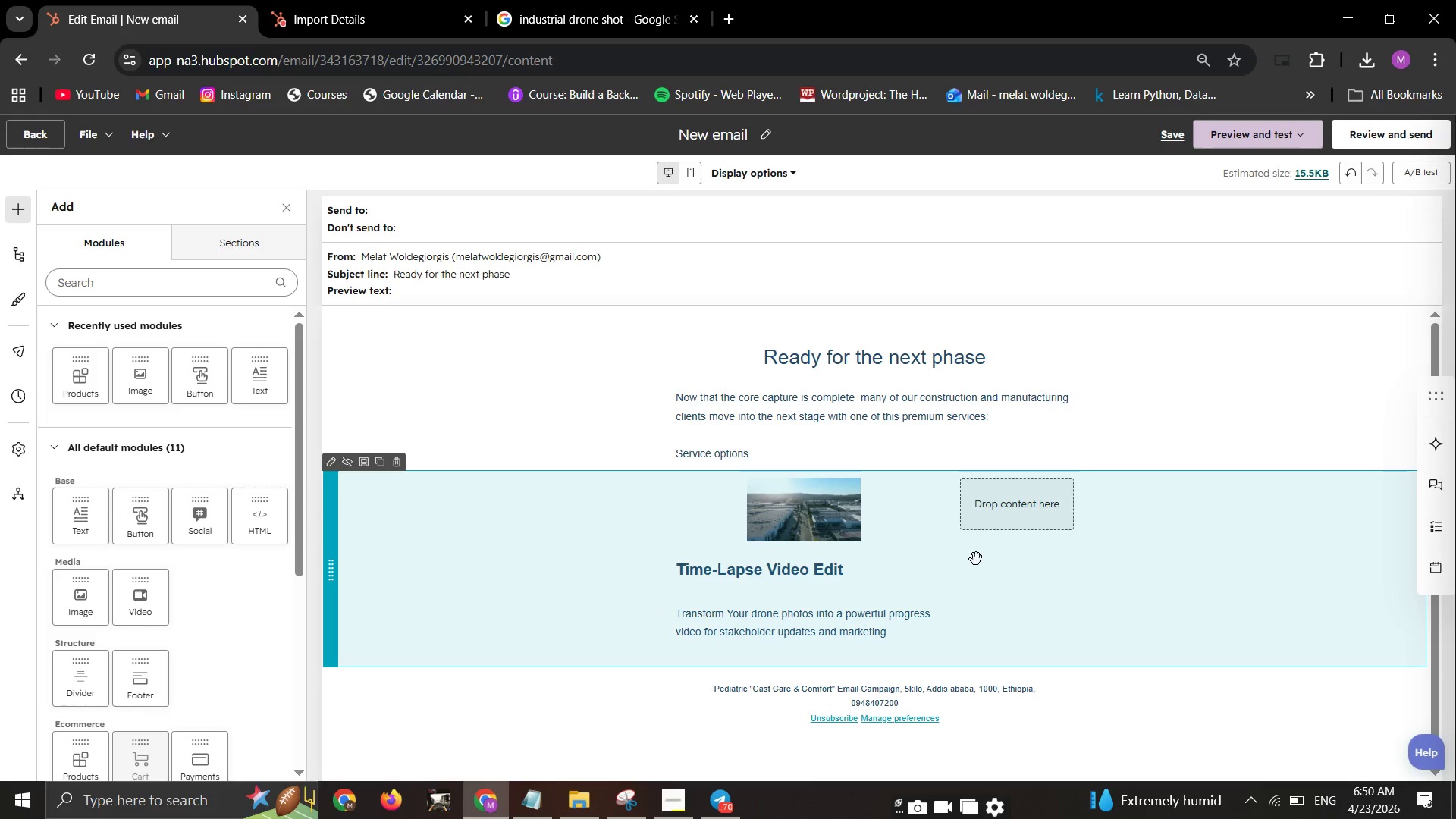 
key(Control+Z)
 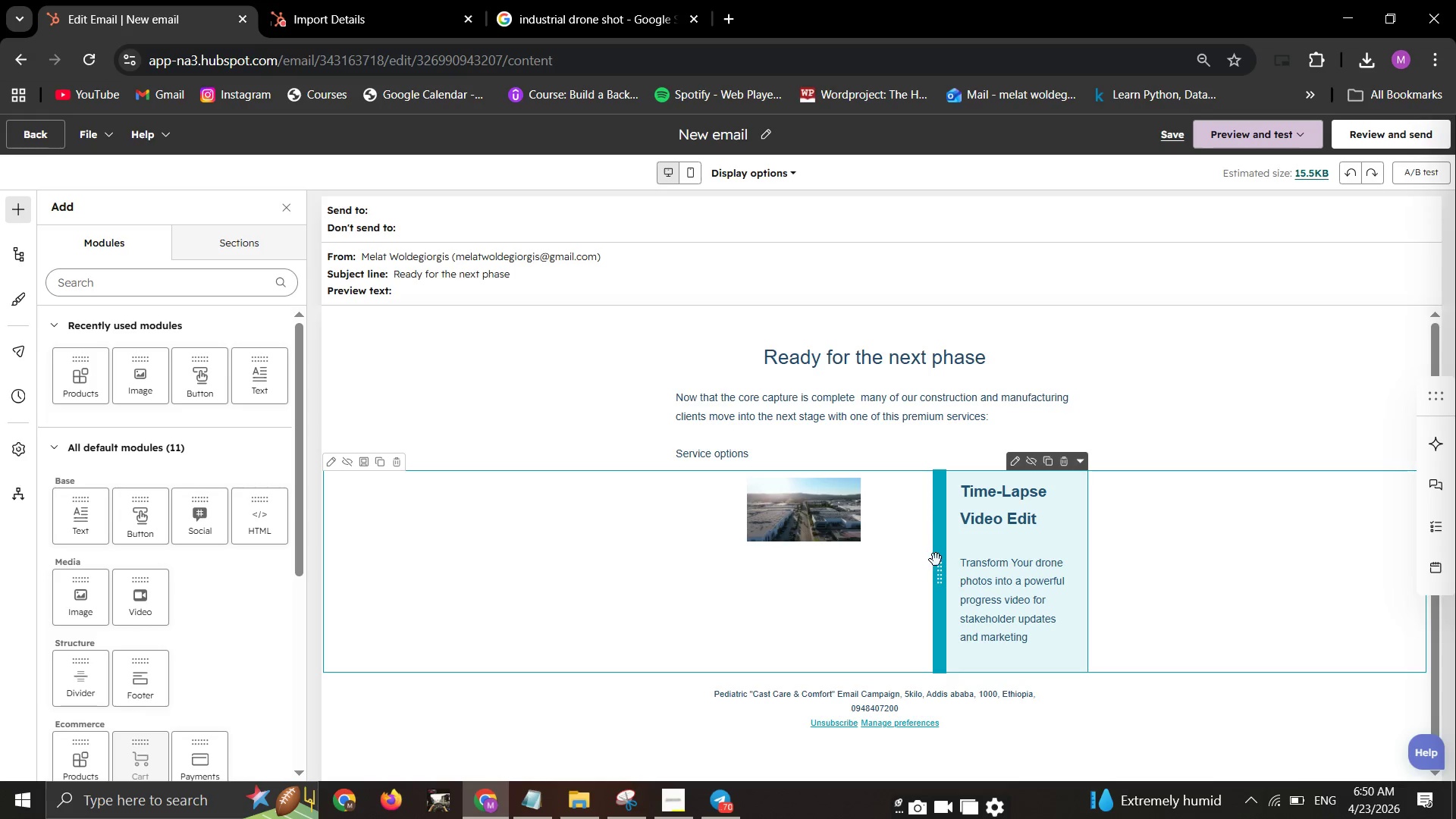 
left_click_drag(start_coordinate=[923, 560], to_coordinate=[890, 573])
 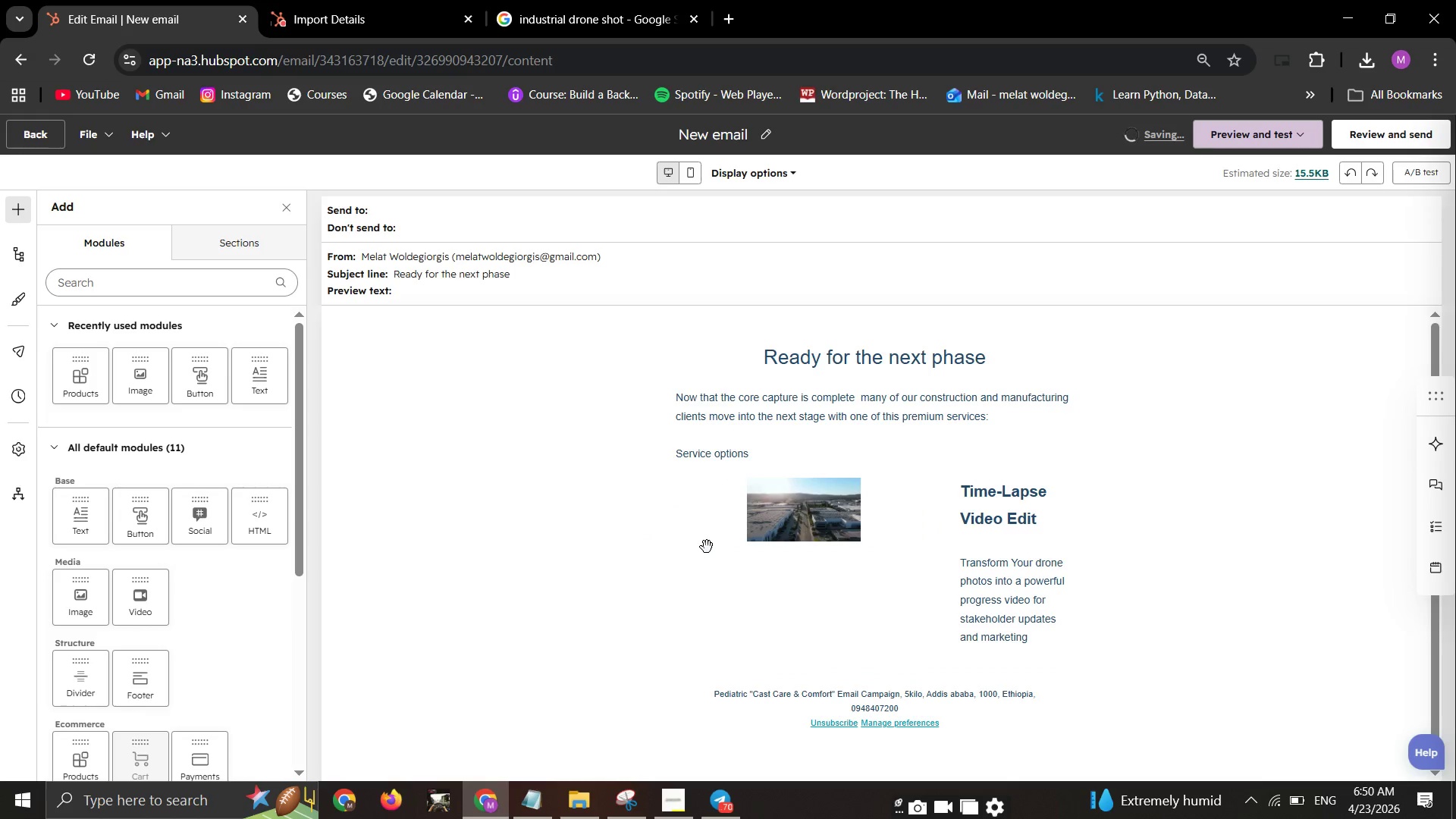 
left_click_drag(start_coordinate=[720, 571], to_coordinate=[721, 591])
 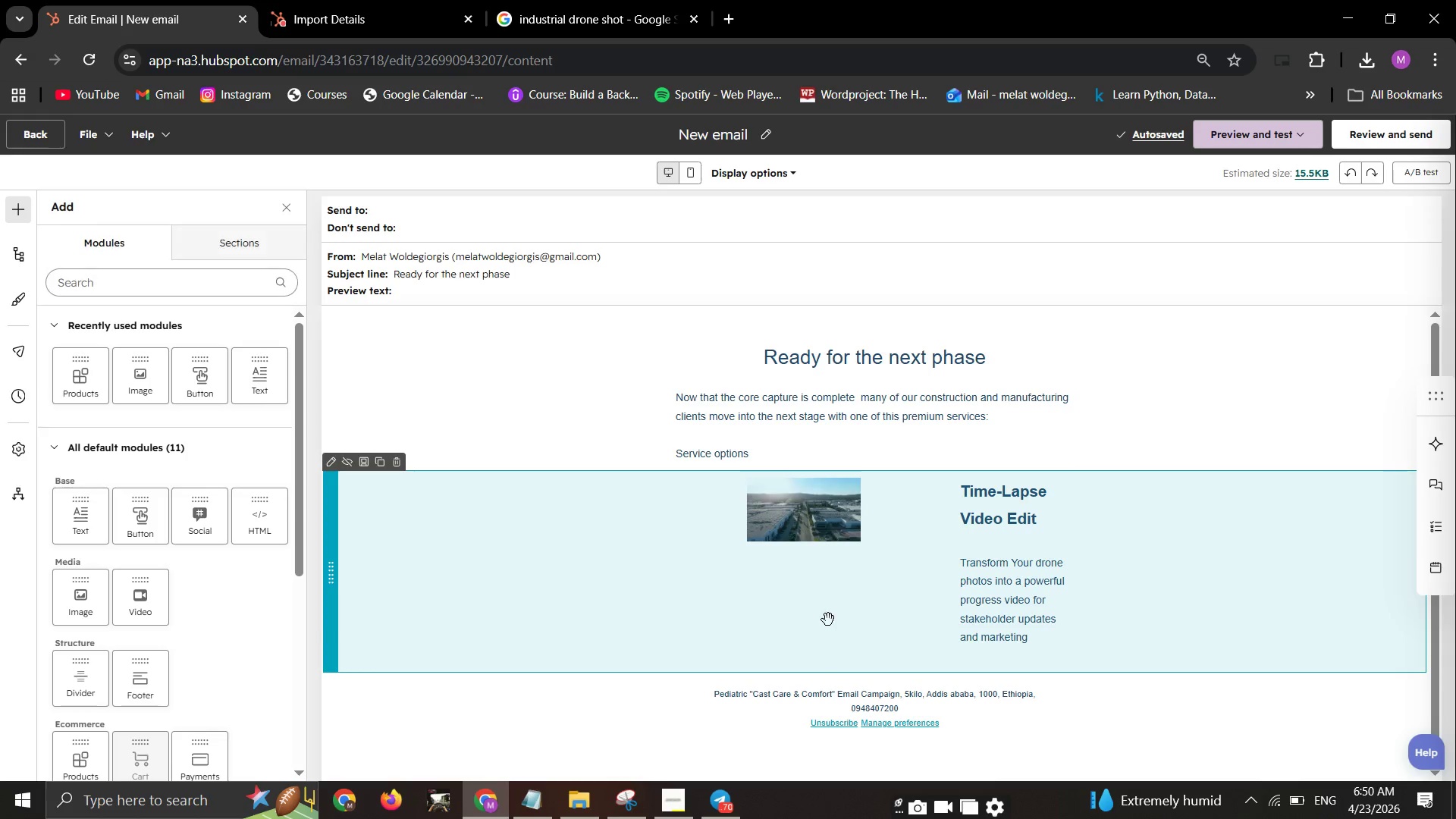 
left_click([830, 620])
 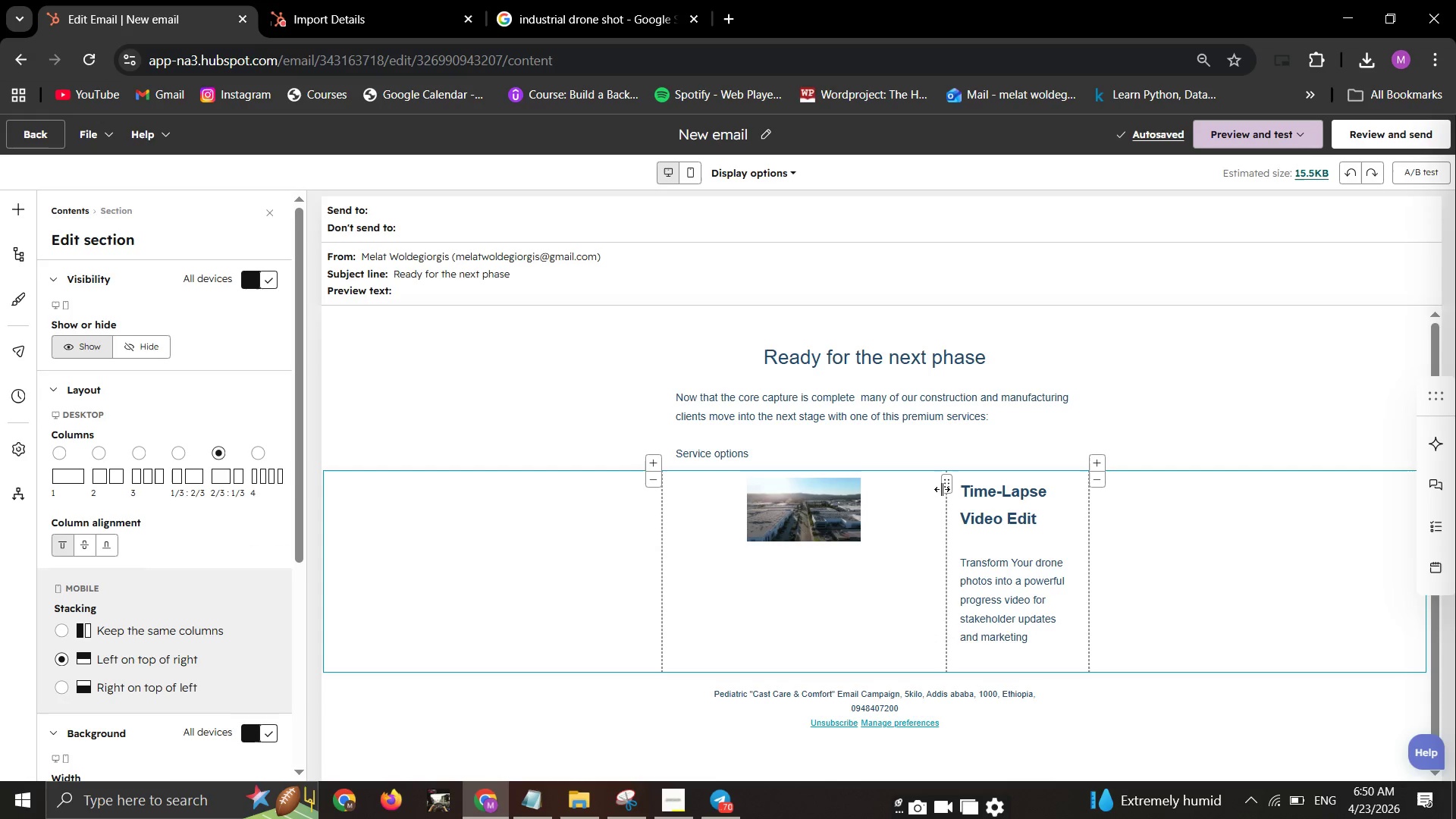 
left_click_drag(start_coordinate=[947, 488], to_coordinate=[897, 490])
 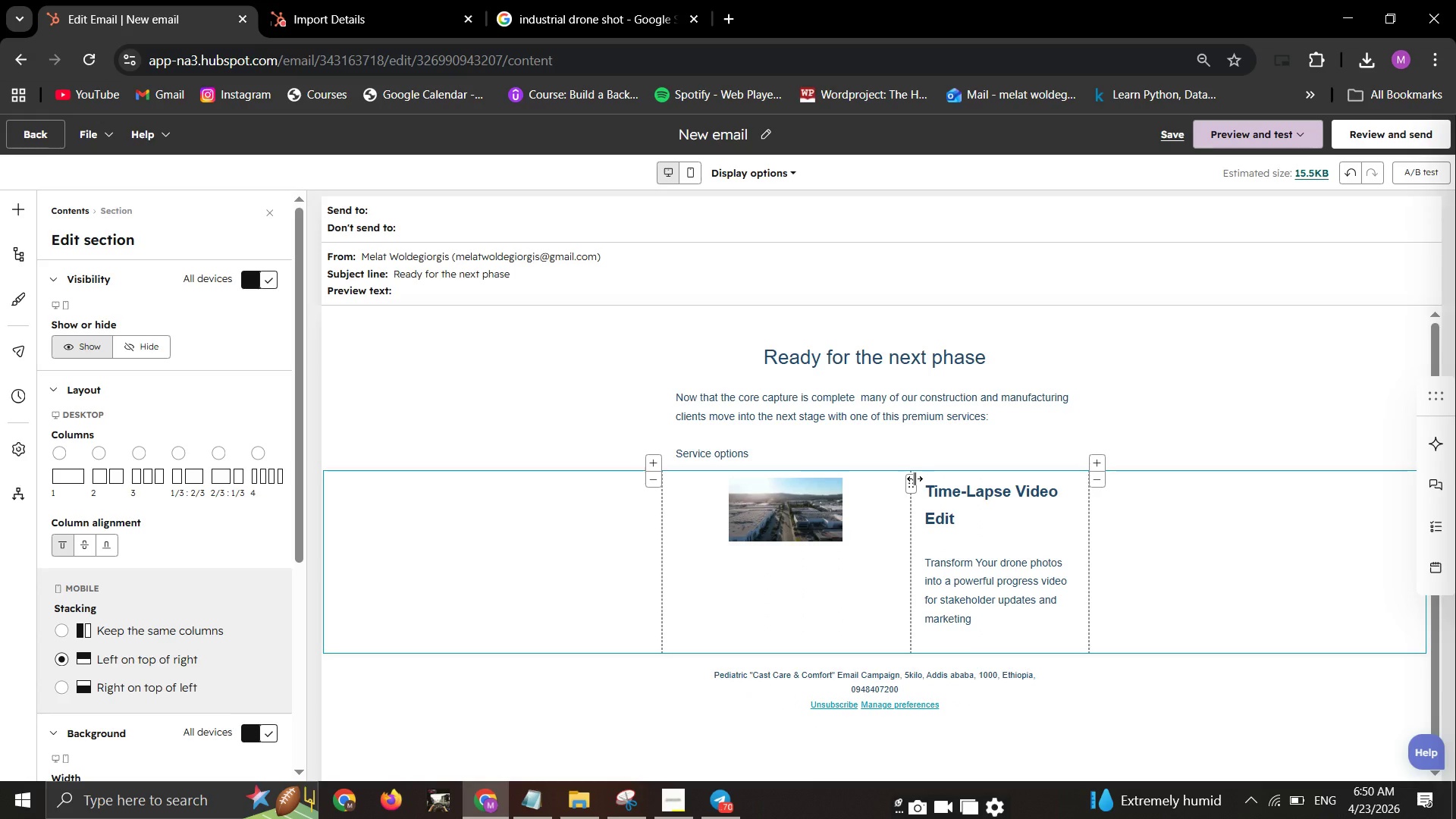 
left_click_drag(start_coordinate=[915, 479], to_coordinate=[890, 475])
 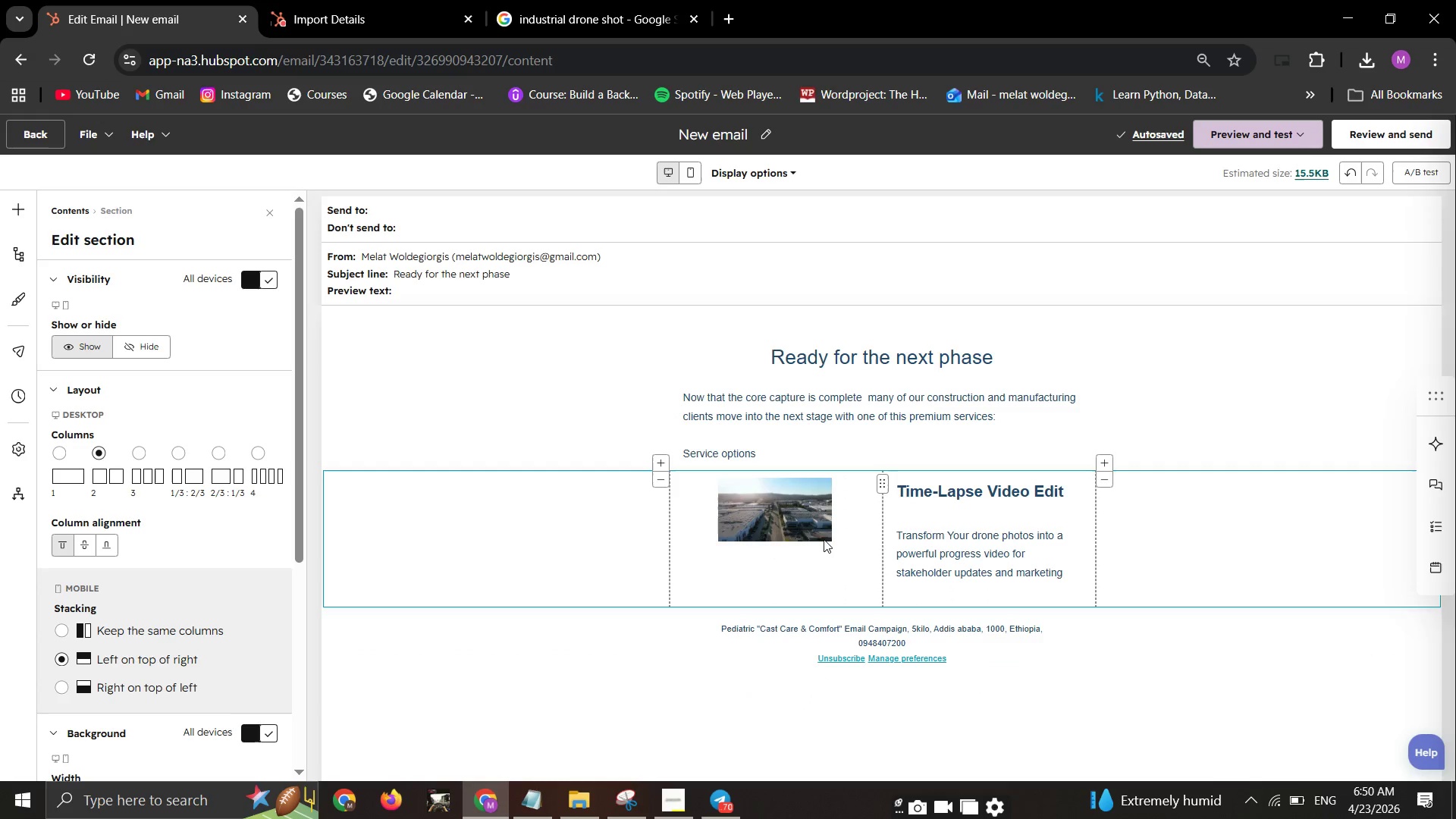 
left_click_drag(start_coordinate=[797, 529], to_coordinate=[811, 519])
 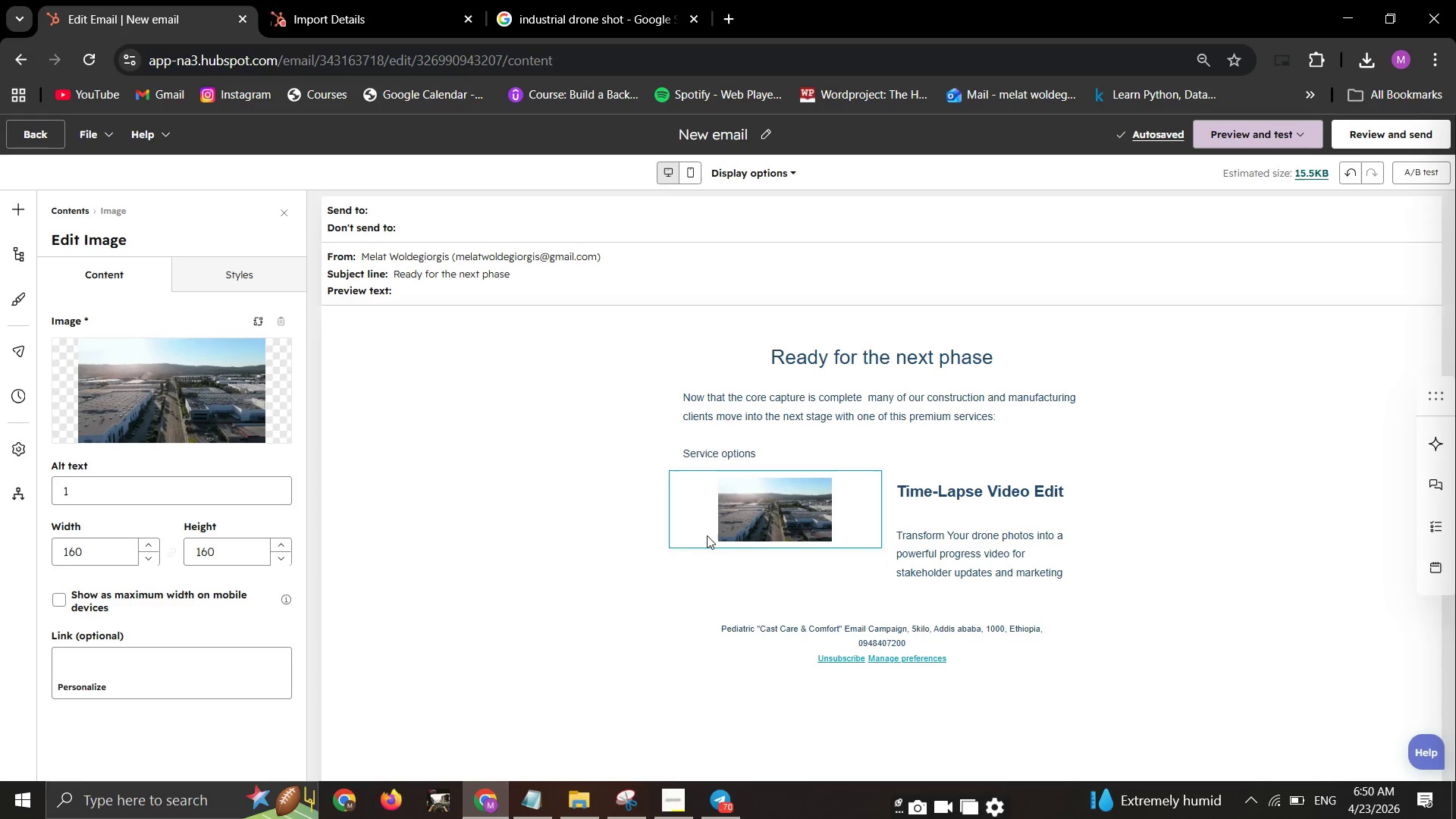 
wait(6.34)
 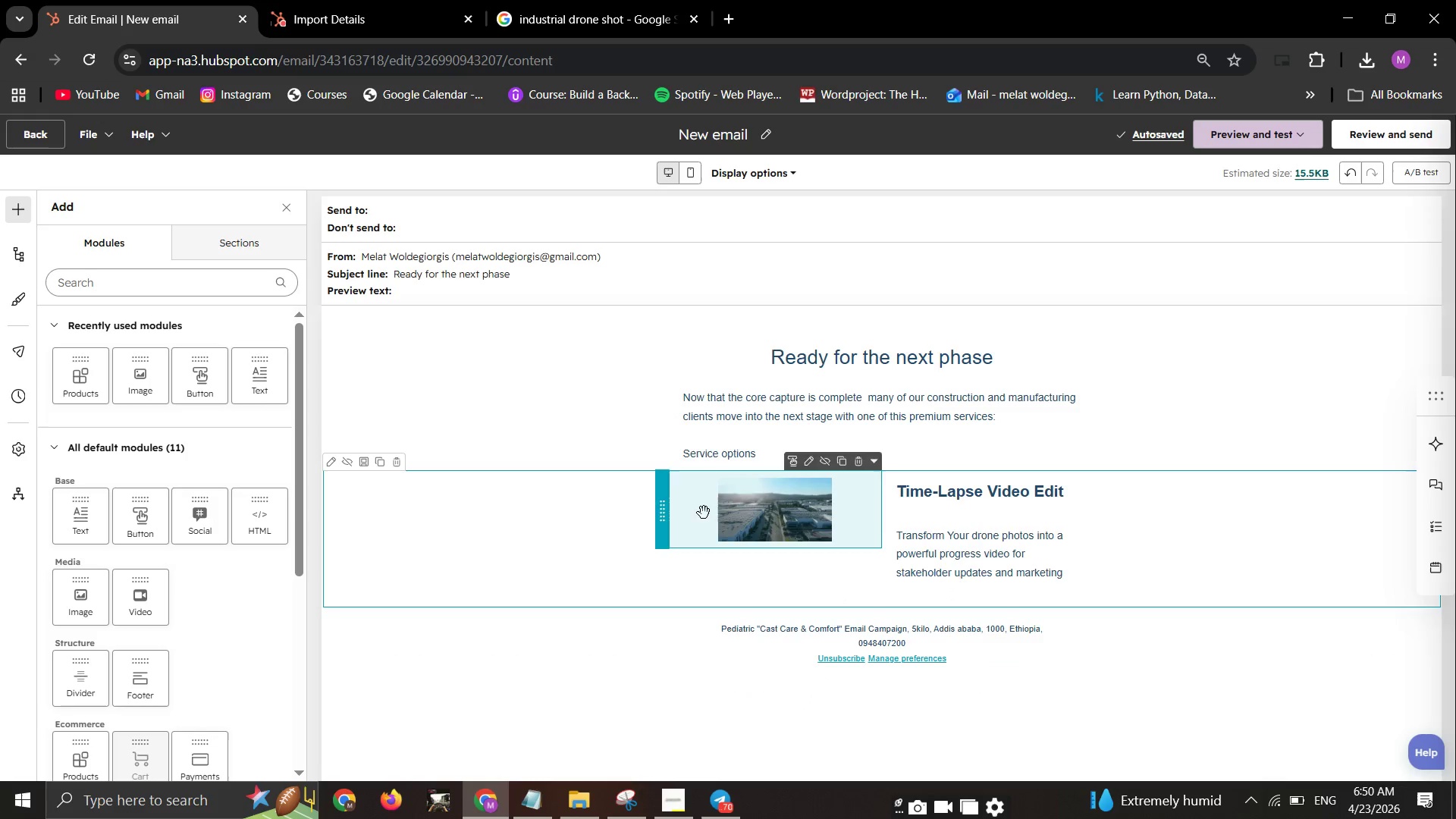 
left_click_drag(start_coordinate=[98, 562], to_coordinate=[33, 554])
 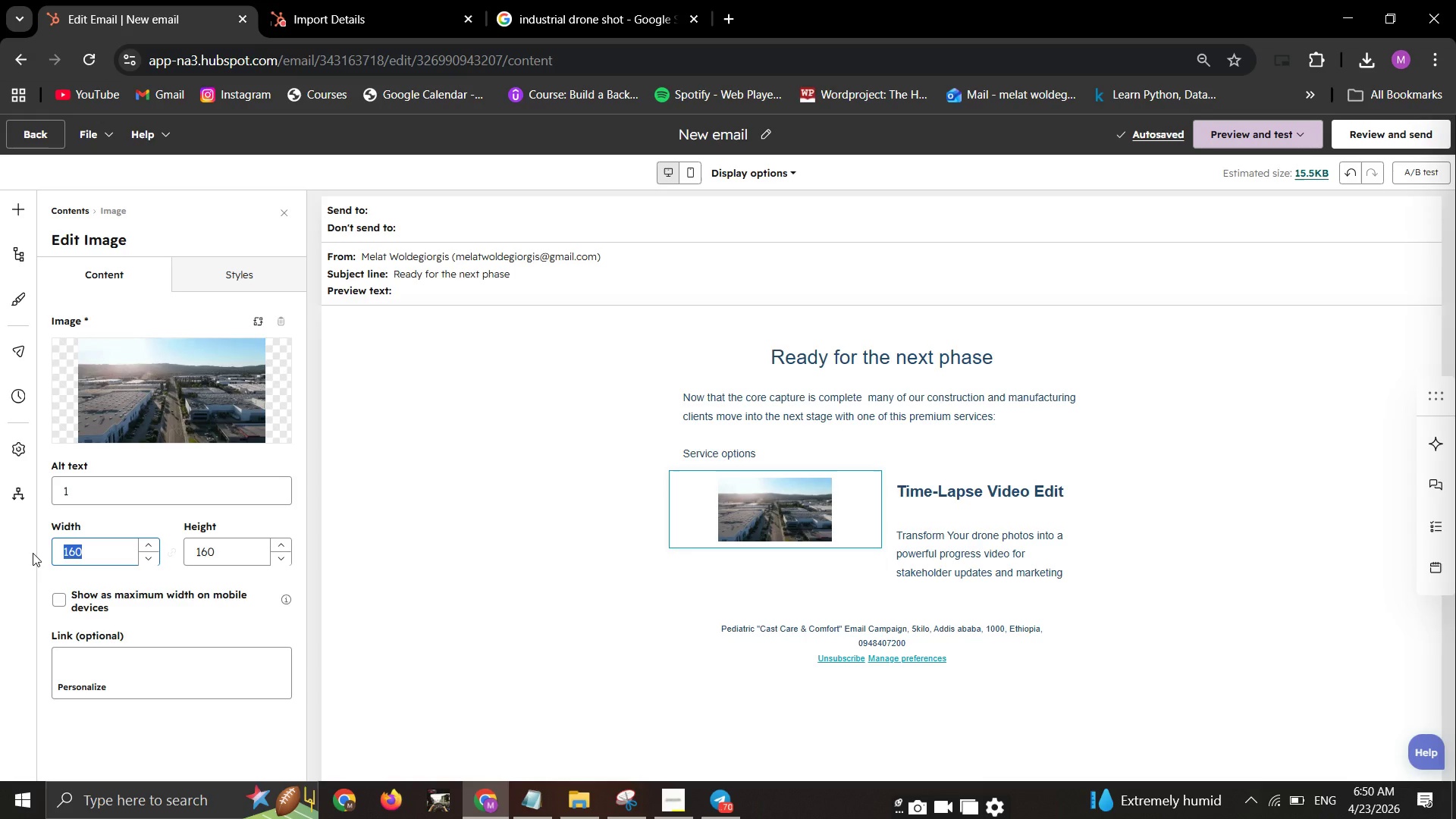 
type(200)
 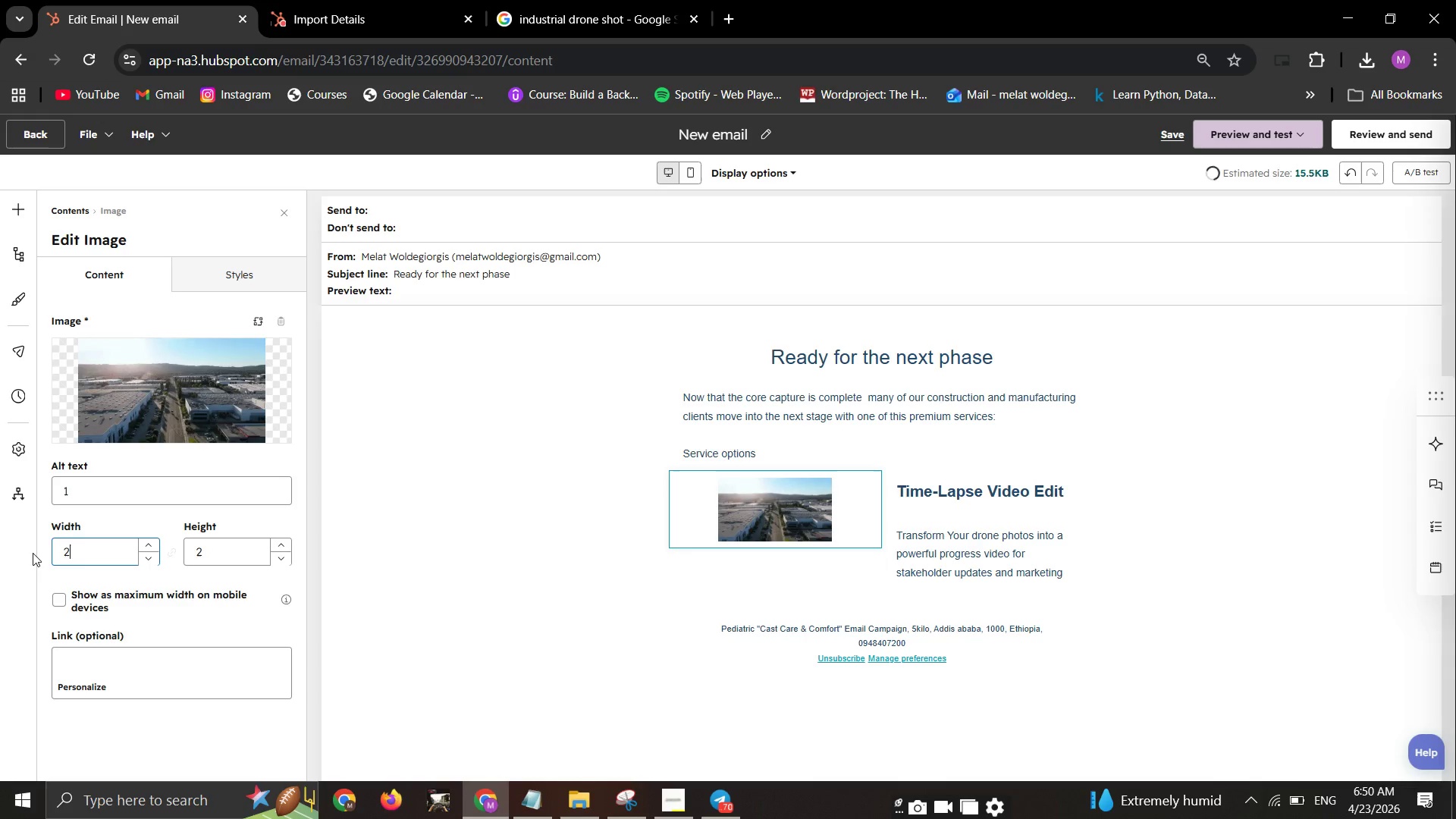 
key(Enter)
 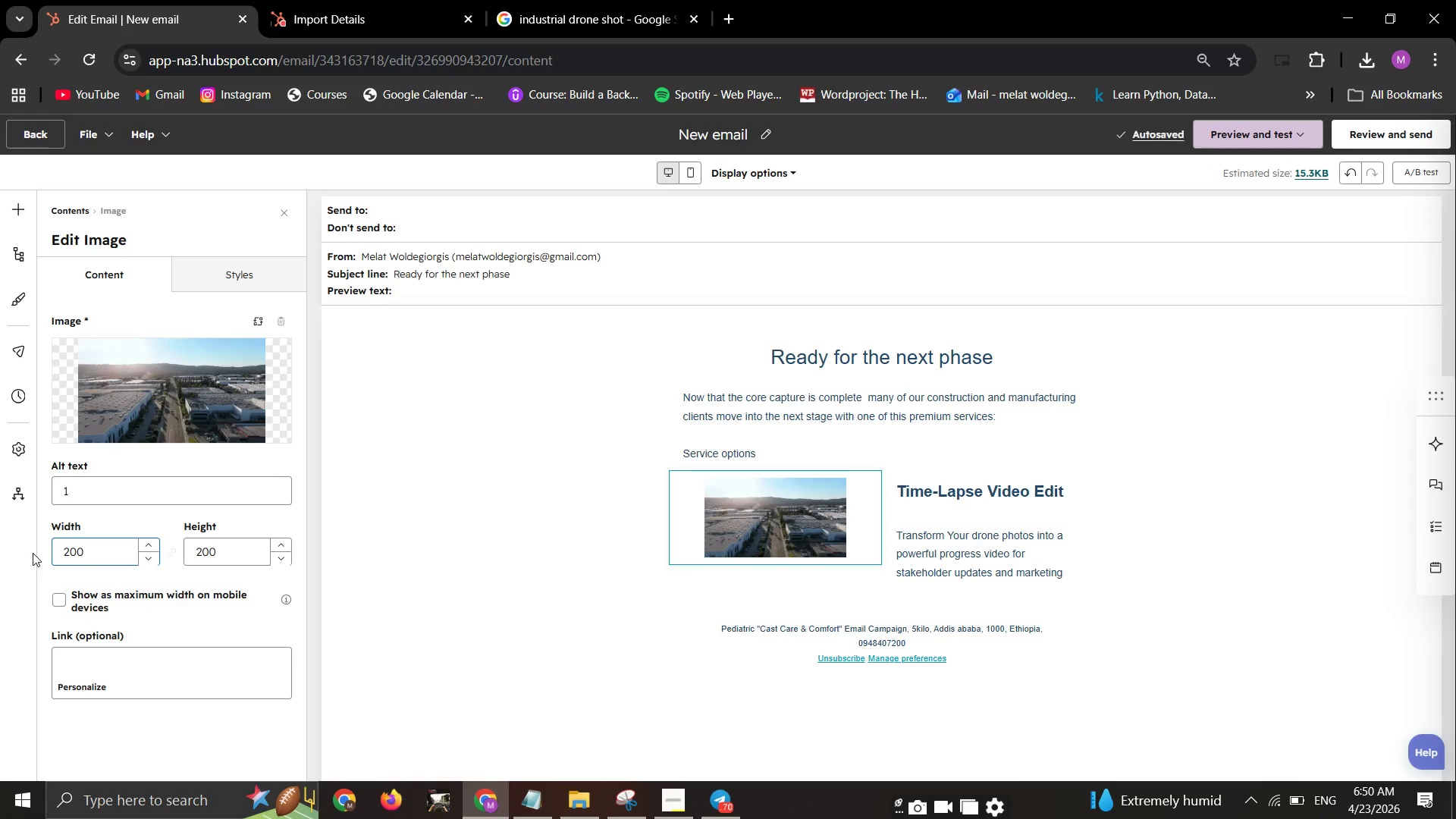 
wait(5.45)
 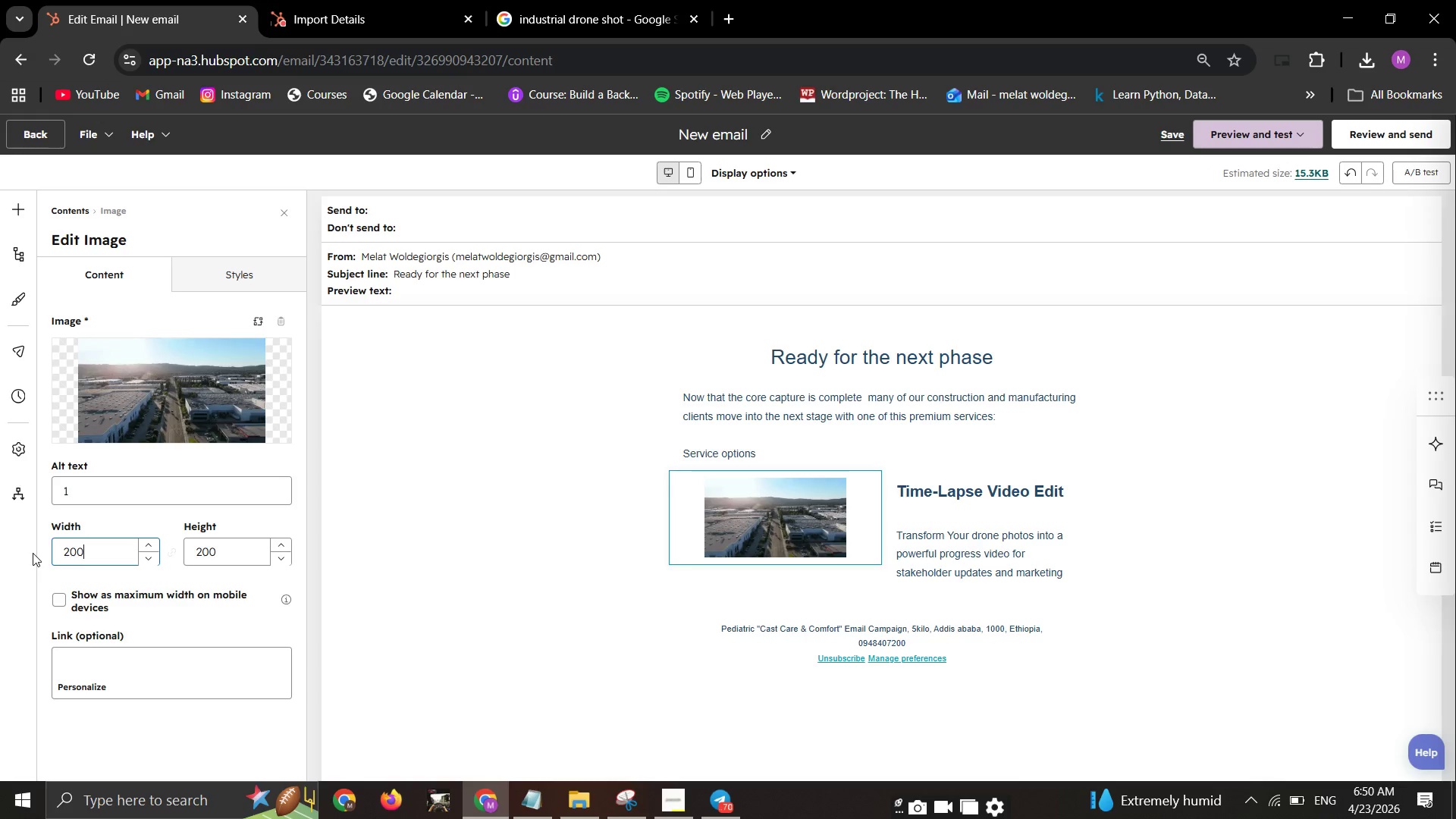 
key(ArrowLeft)
 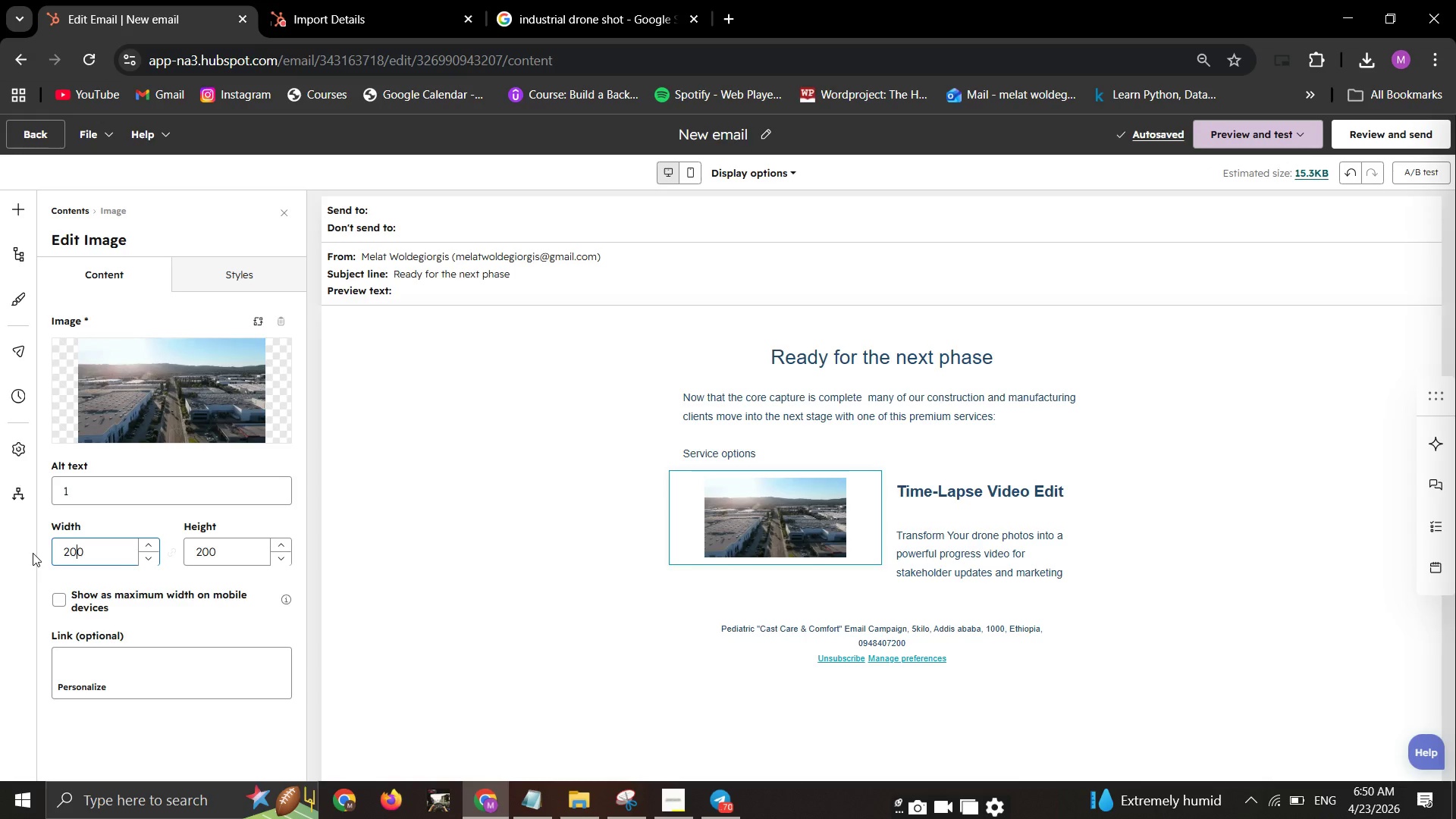 
key(Backspace)
 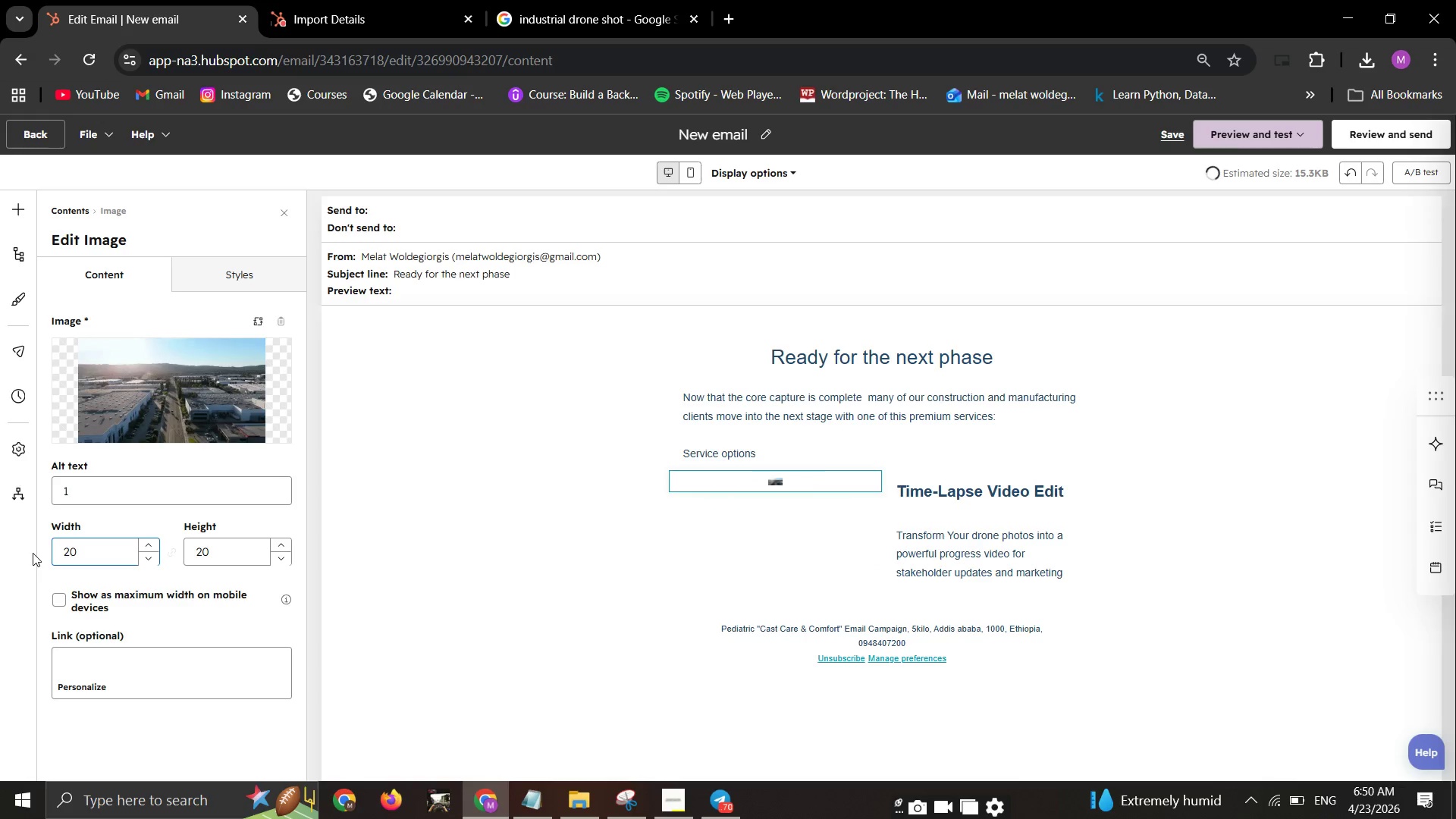 
key(5)
 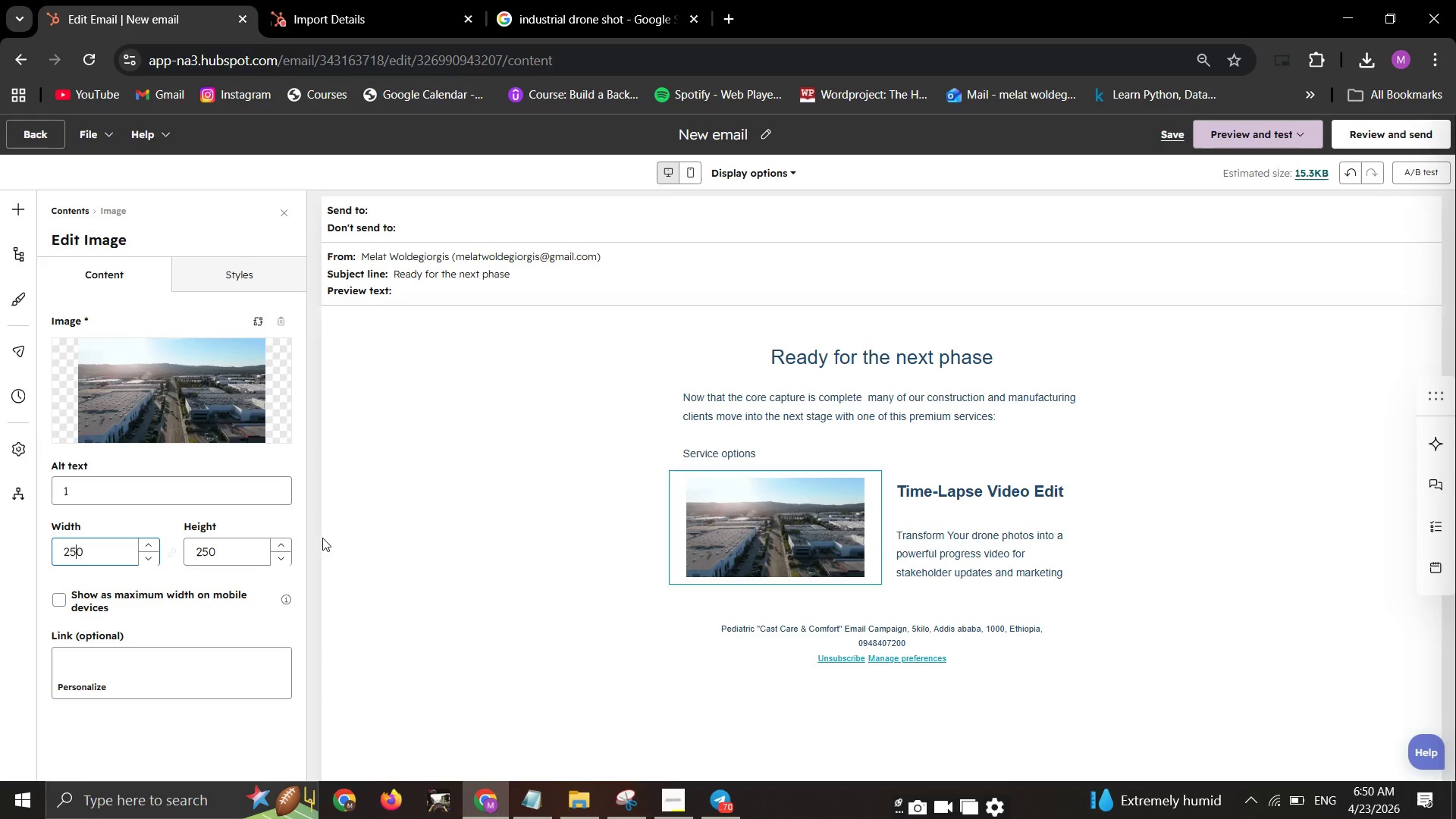 
left_click([216, 556])
 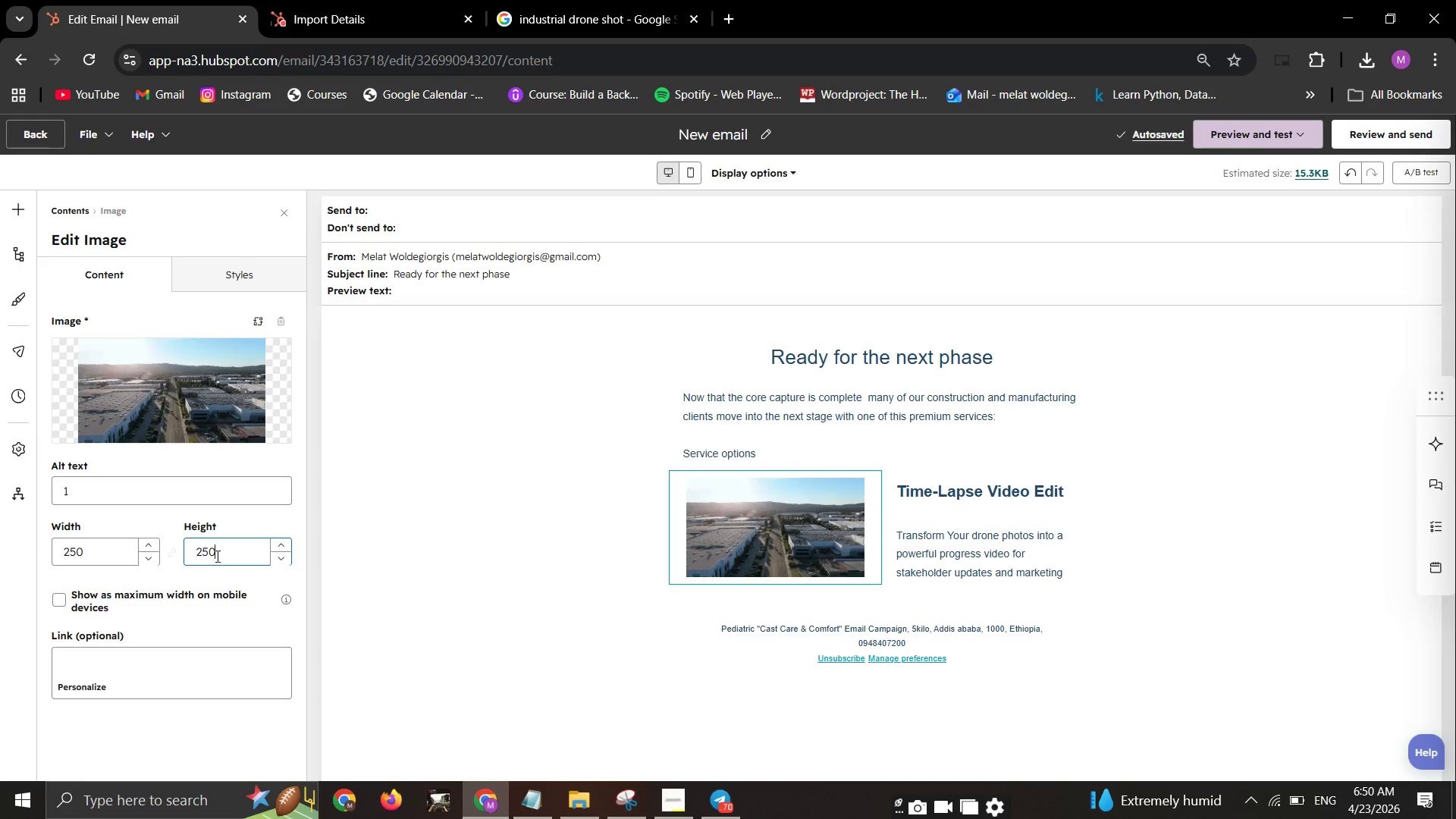 
left_click_drag(start_coordinate=[213, 556], to_coordinate=[195, 557])
 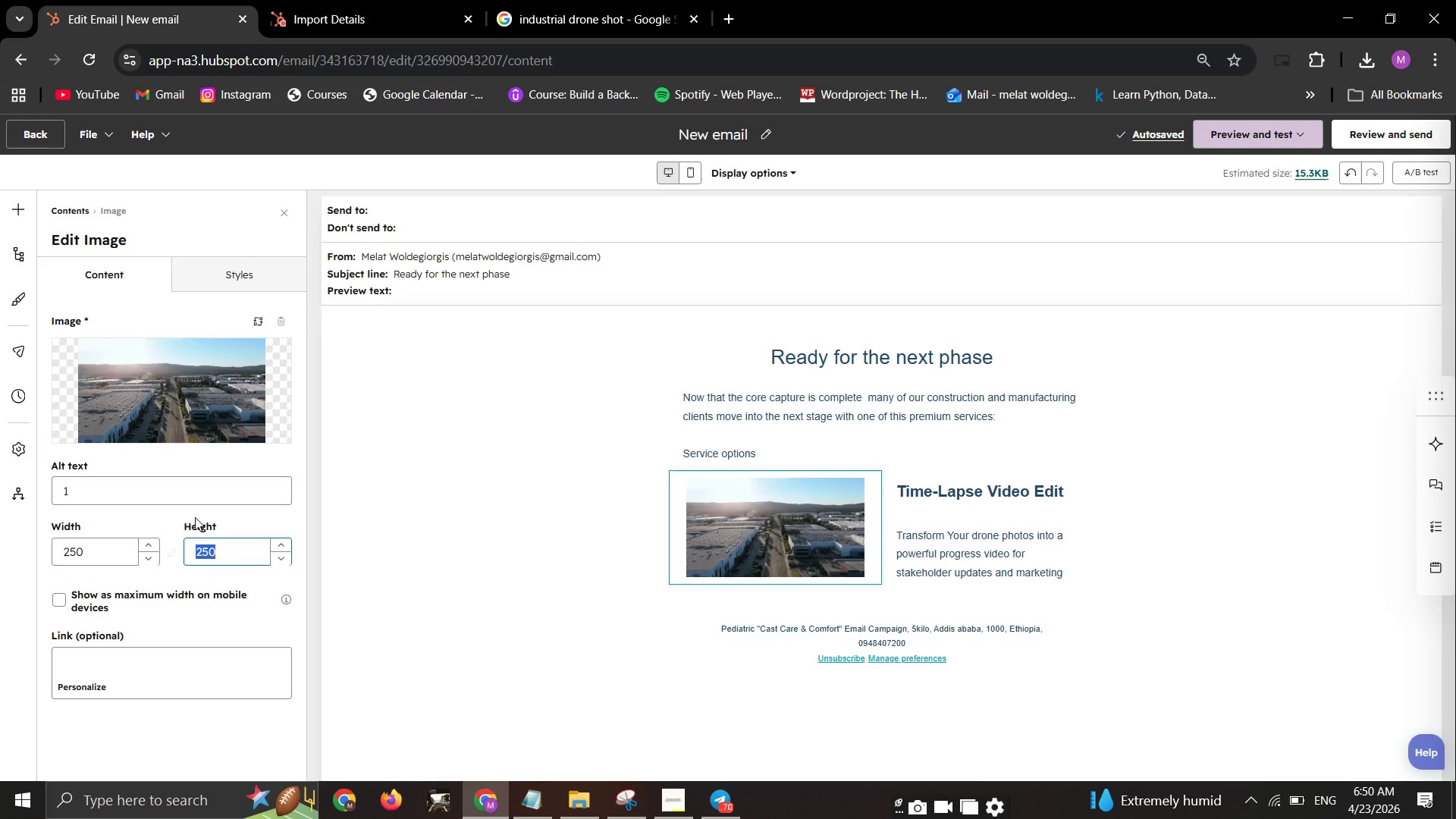 
type(350)
 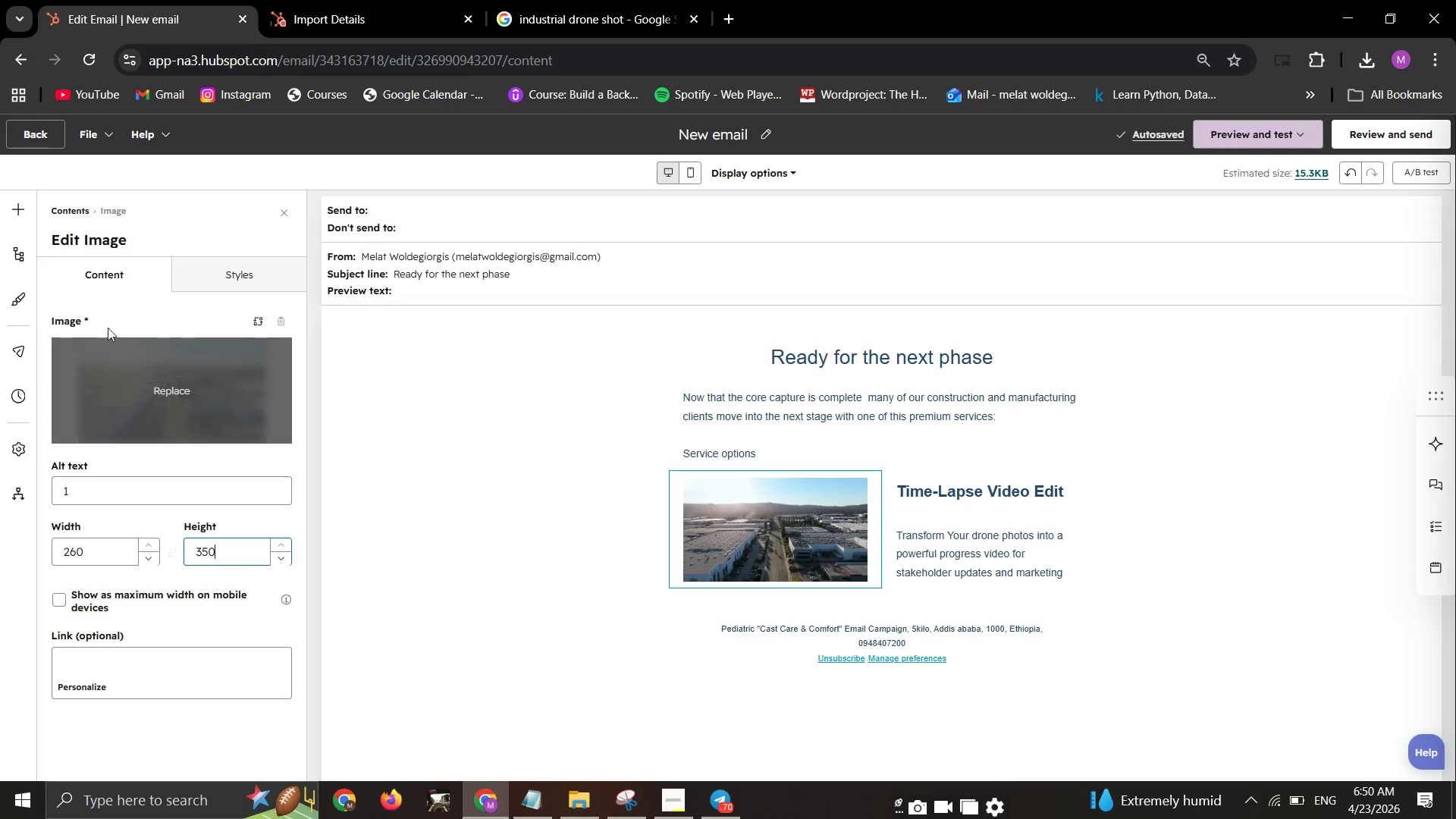 
wait(5.17)
 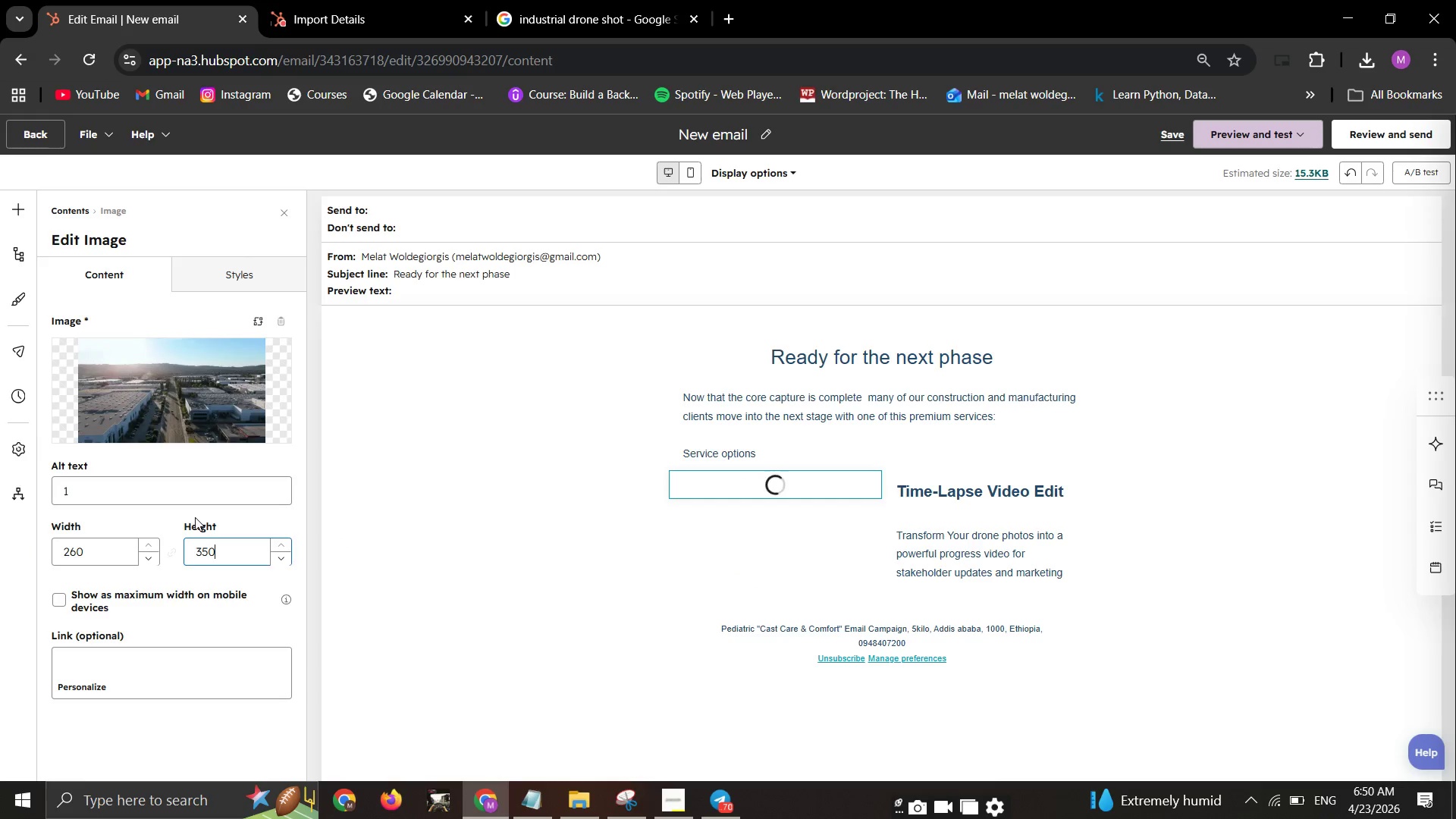 
left_click([6, 211])
 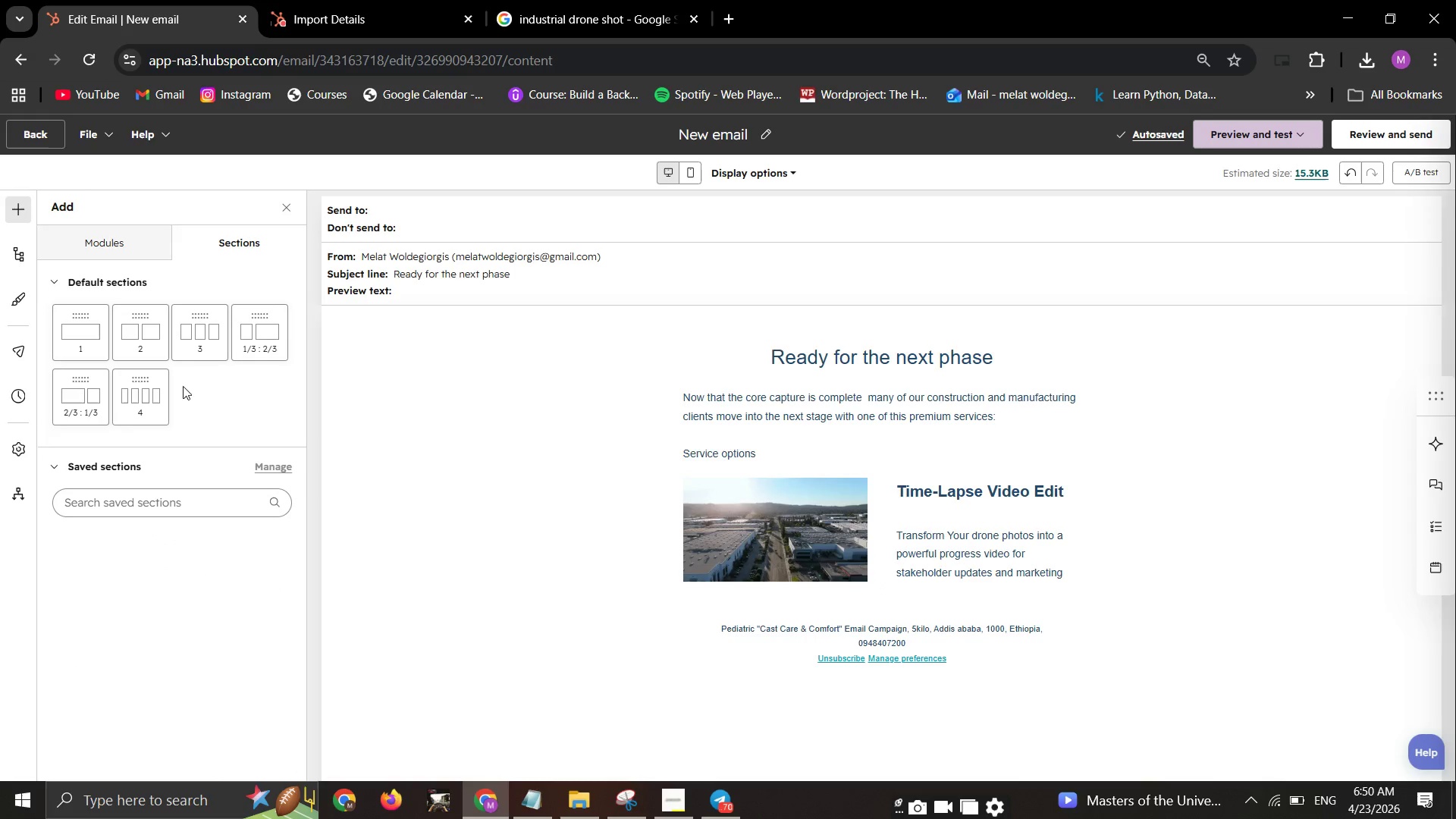 
left_click_drag(start_coordinate=[89, 409], to_coordinate=[939, 604])
 